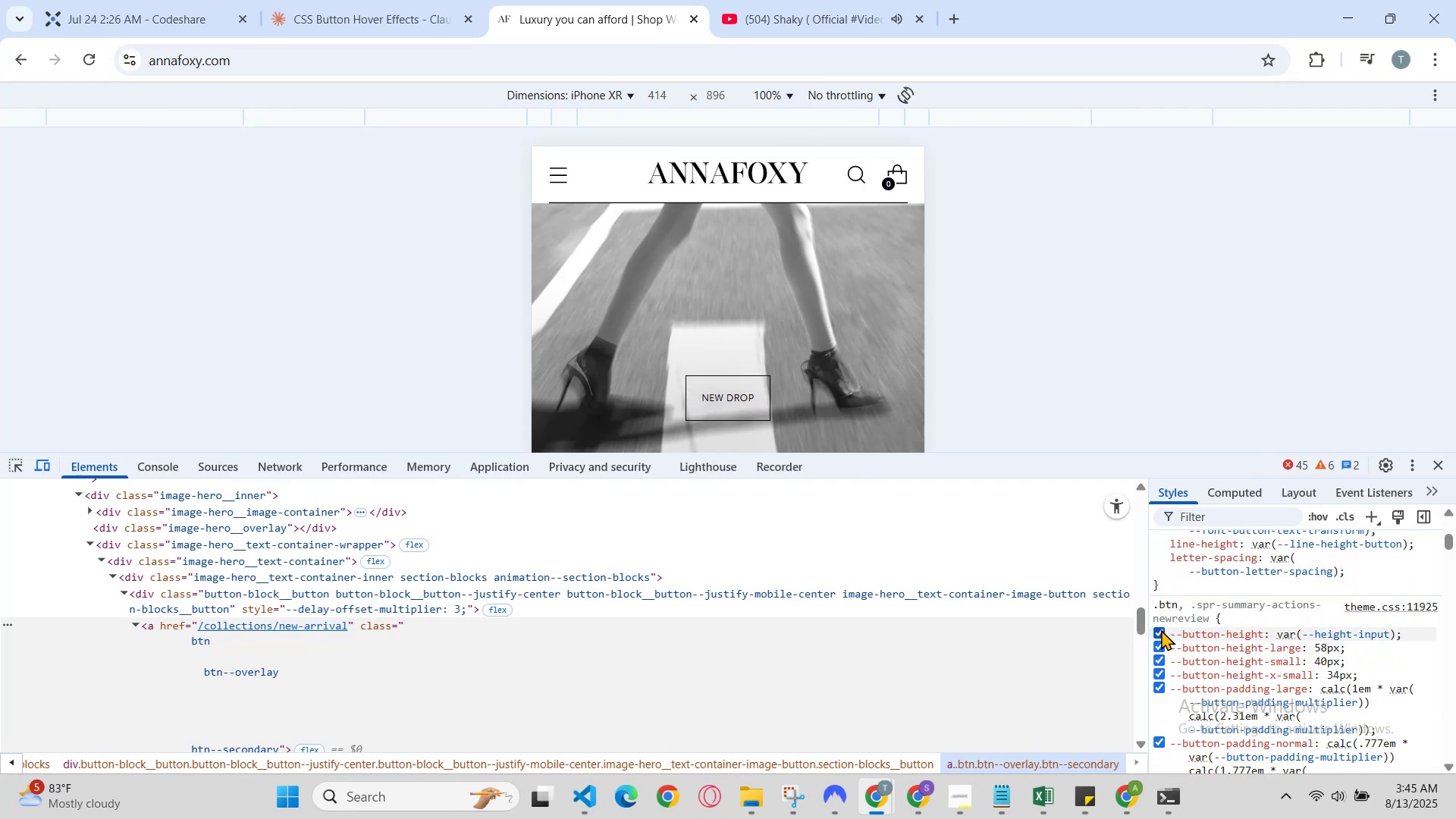 
left_click([1161, 629])
 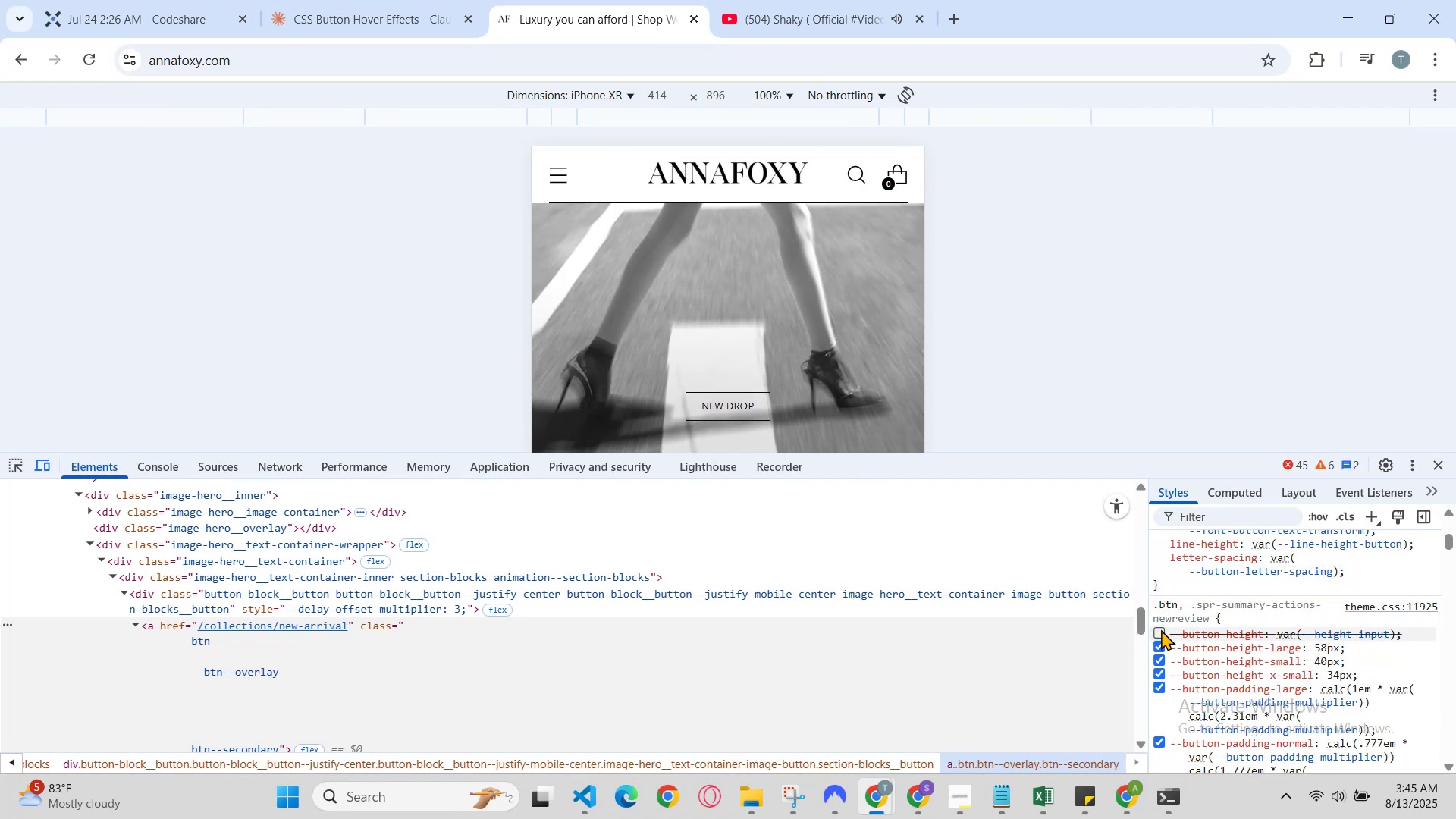 
left_click([1161, 629])
 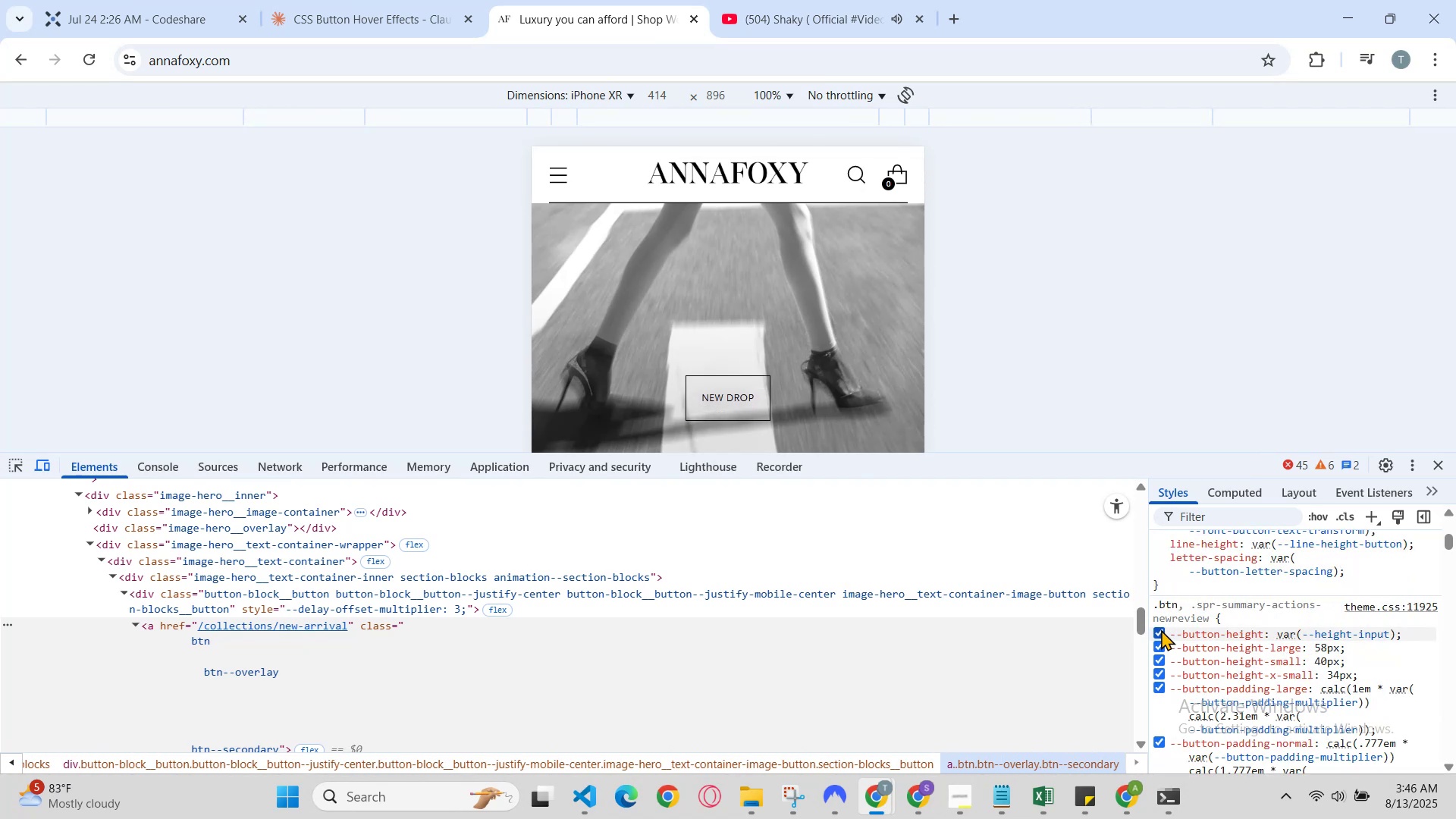 
left_click([1161, 629])
 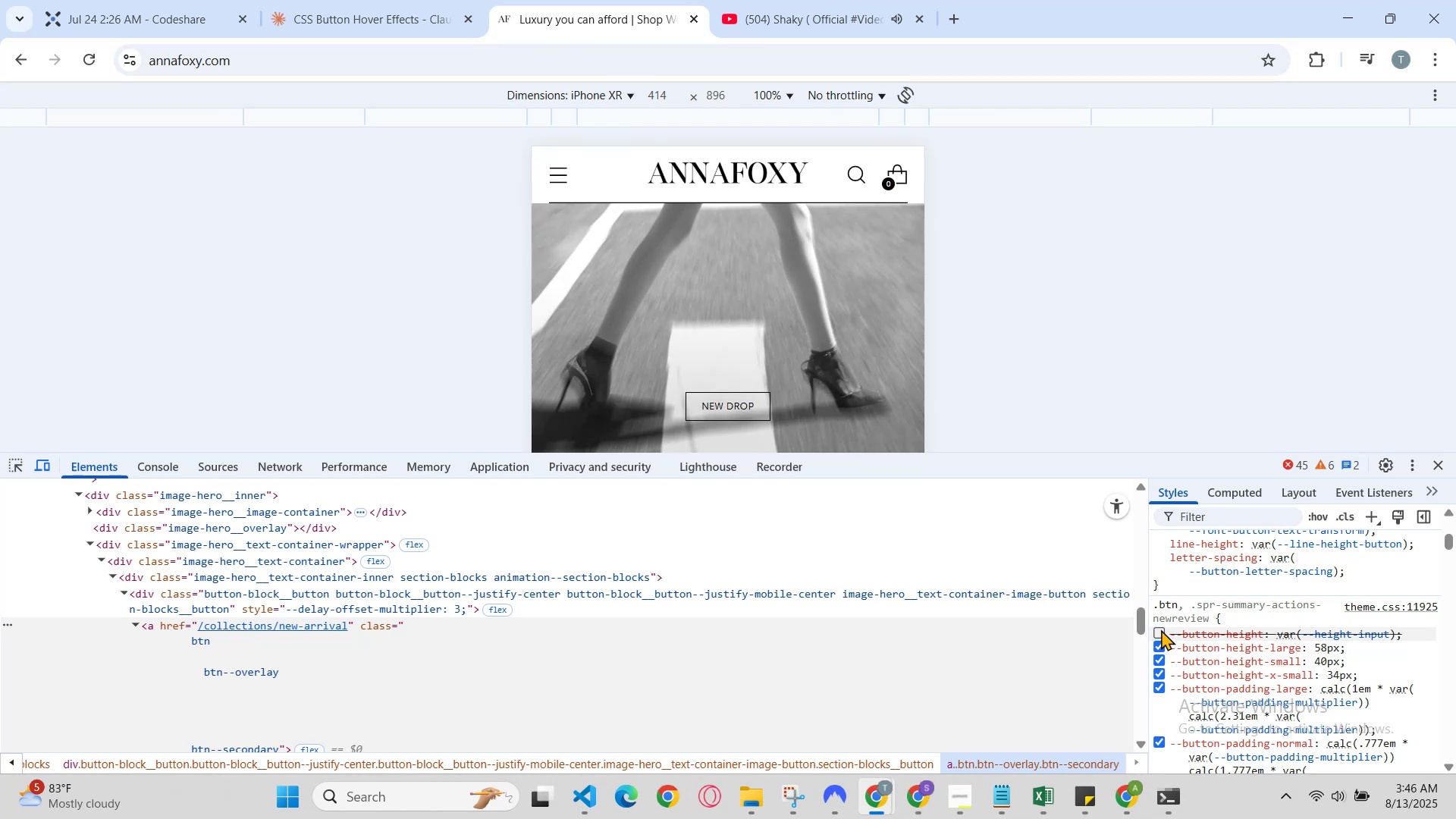 
left_click([1161, 629])
 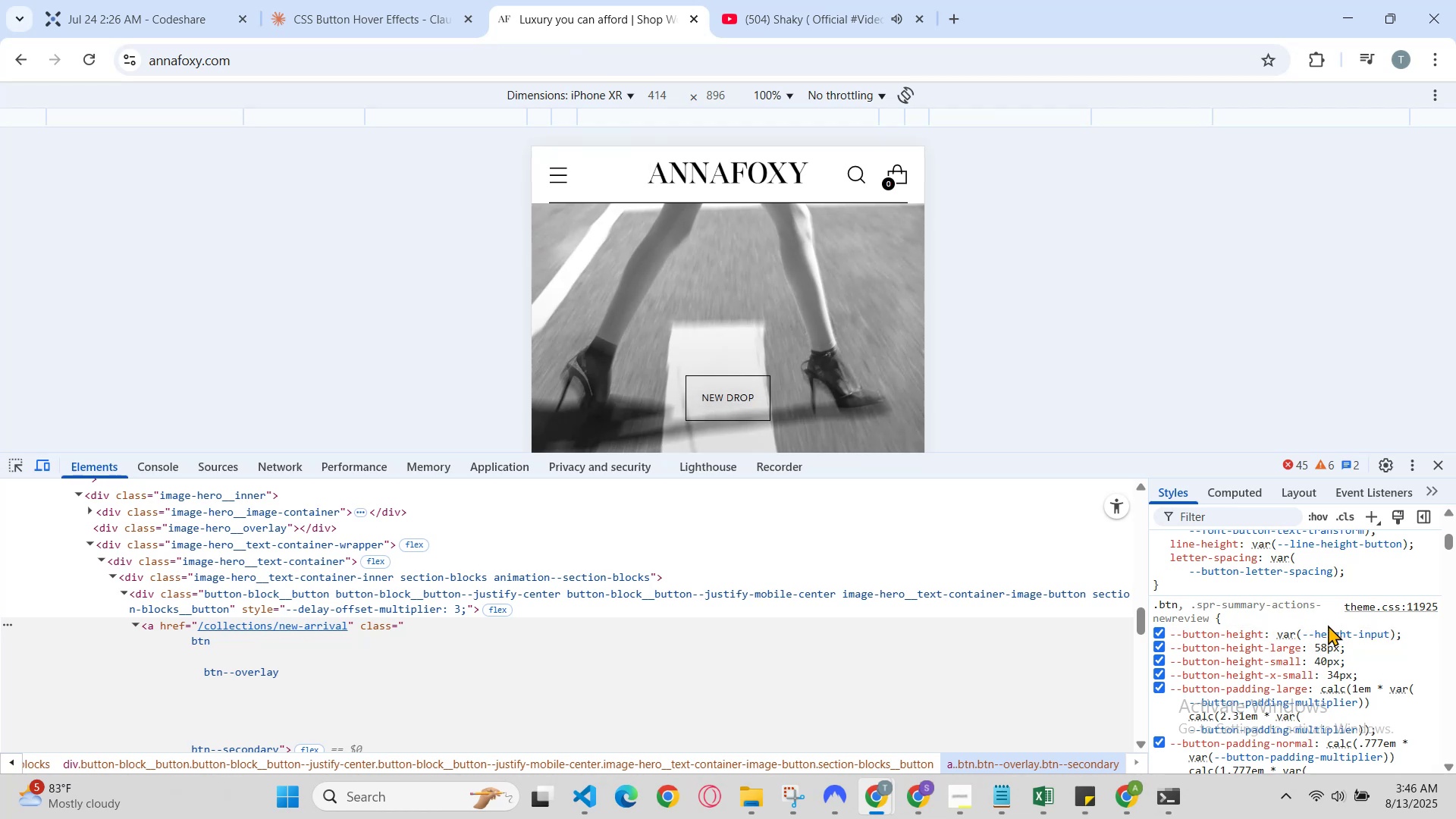 
left_click([1326, 630])
 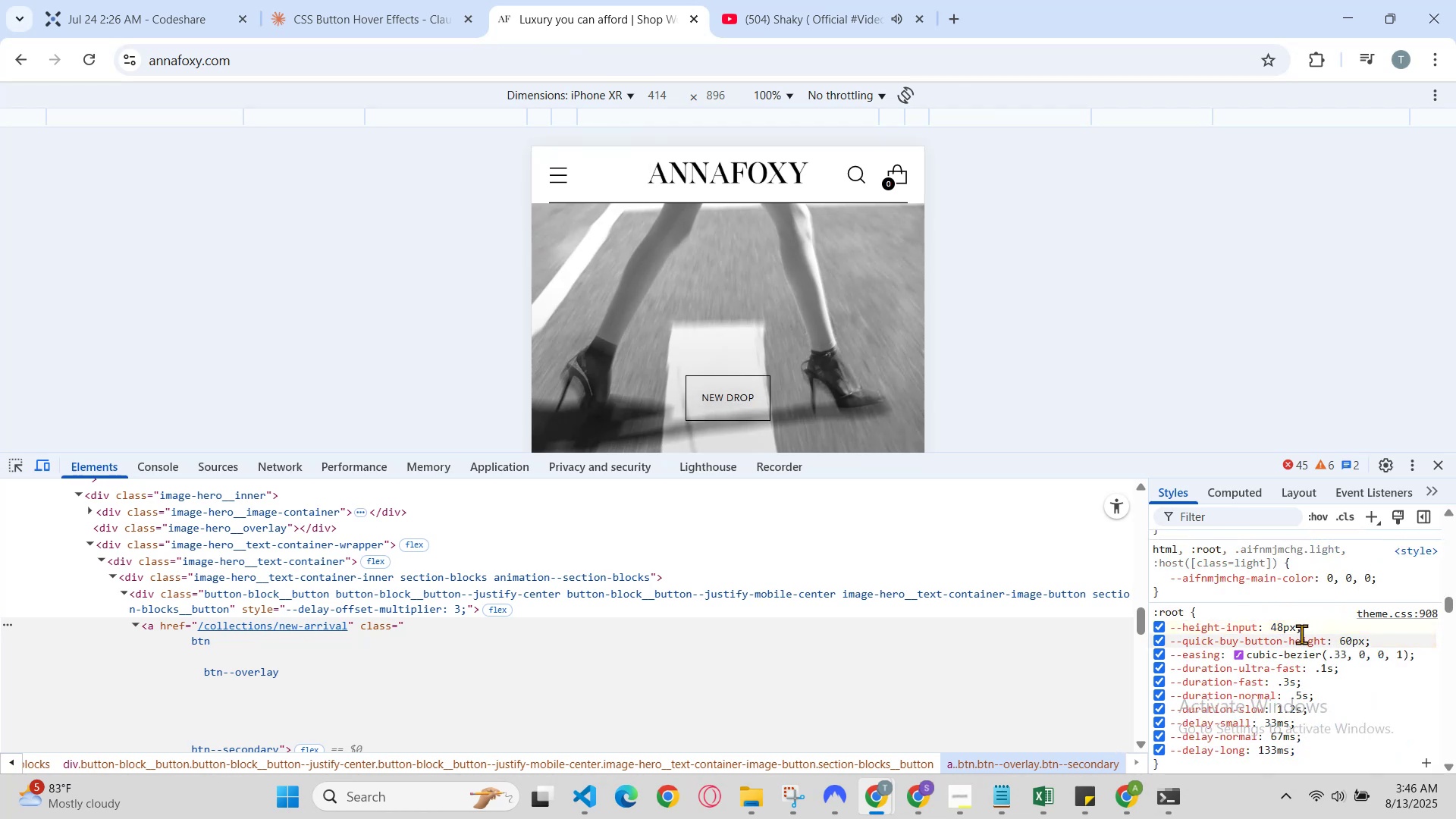 
double_click([1283, 624])
 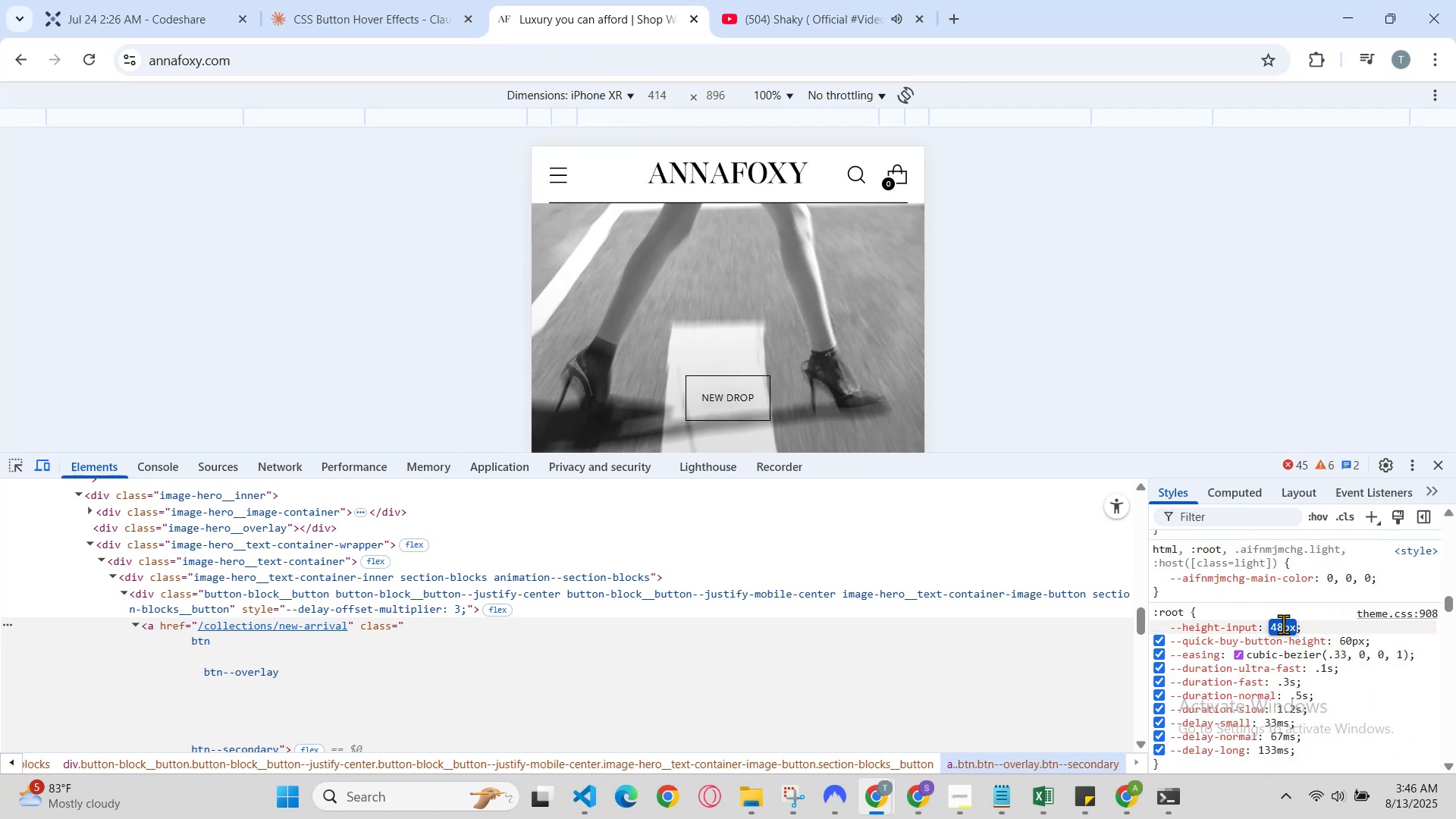 
double_click([1283, 624])
 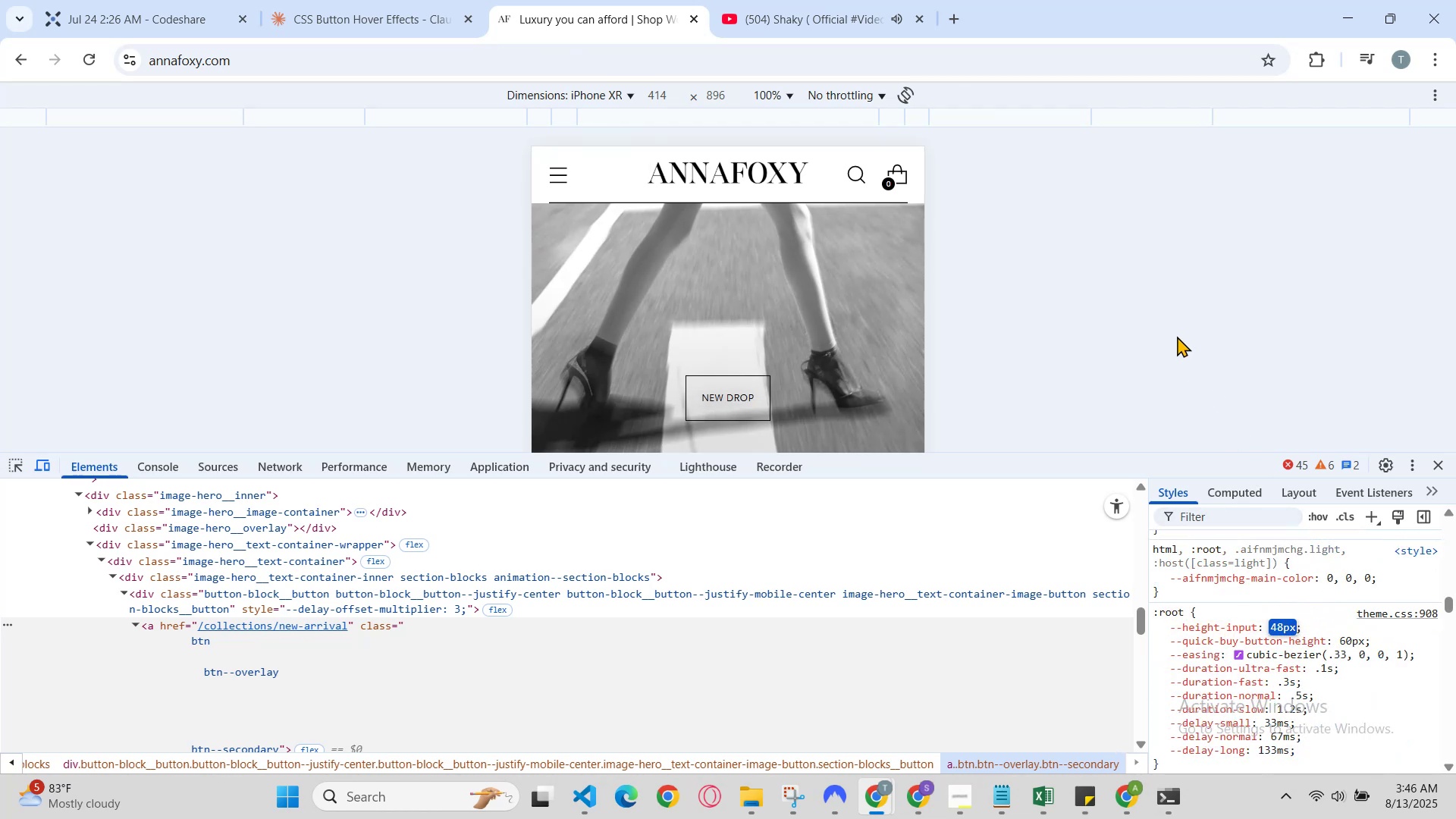 
key(Control+ControlLeft)
 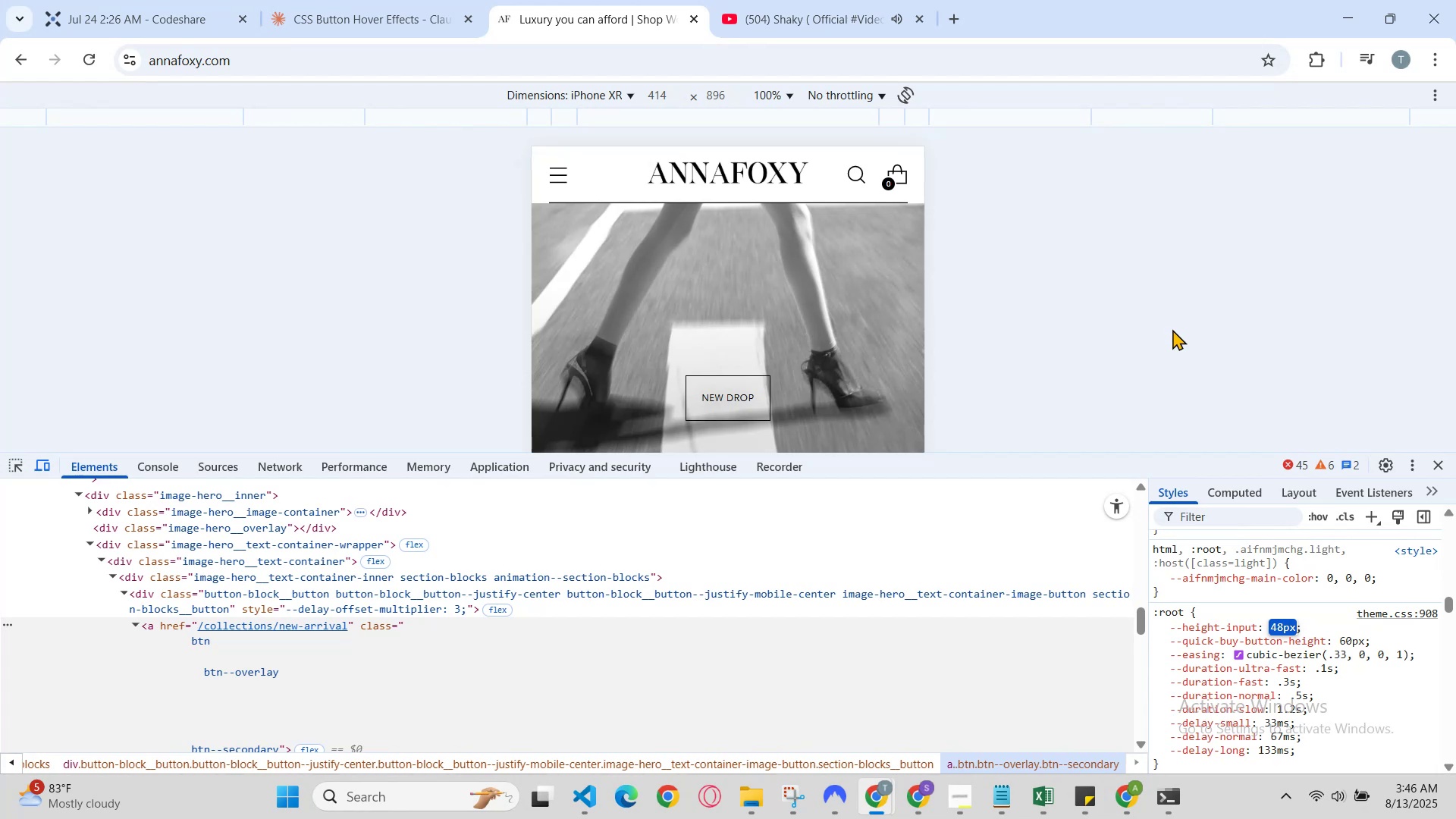 
hold_key(key=ControlLeft, duration=0.49)
 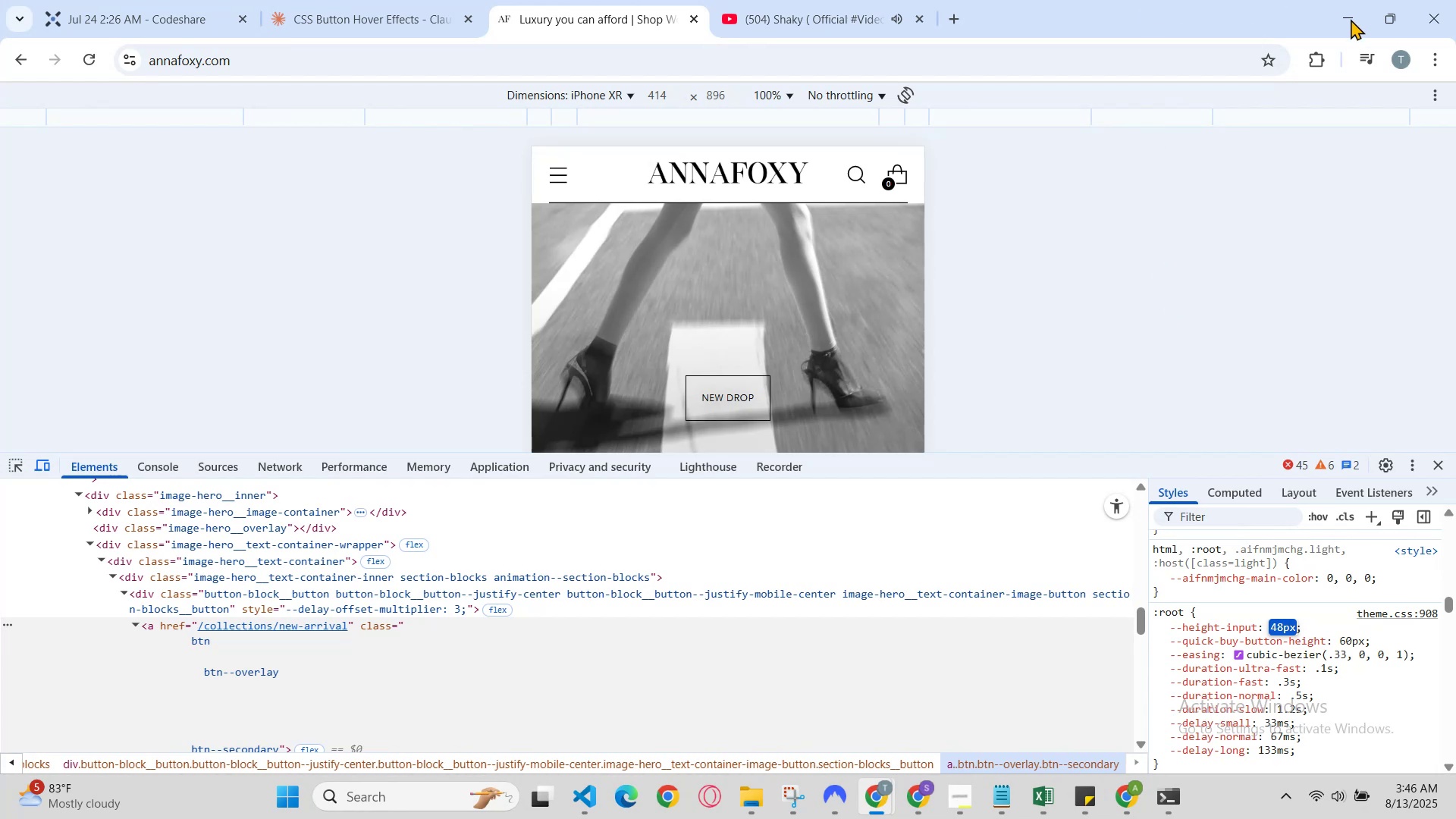 
hold_key(key=C, duration=0.37)
 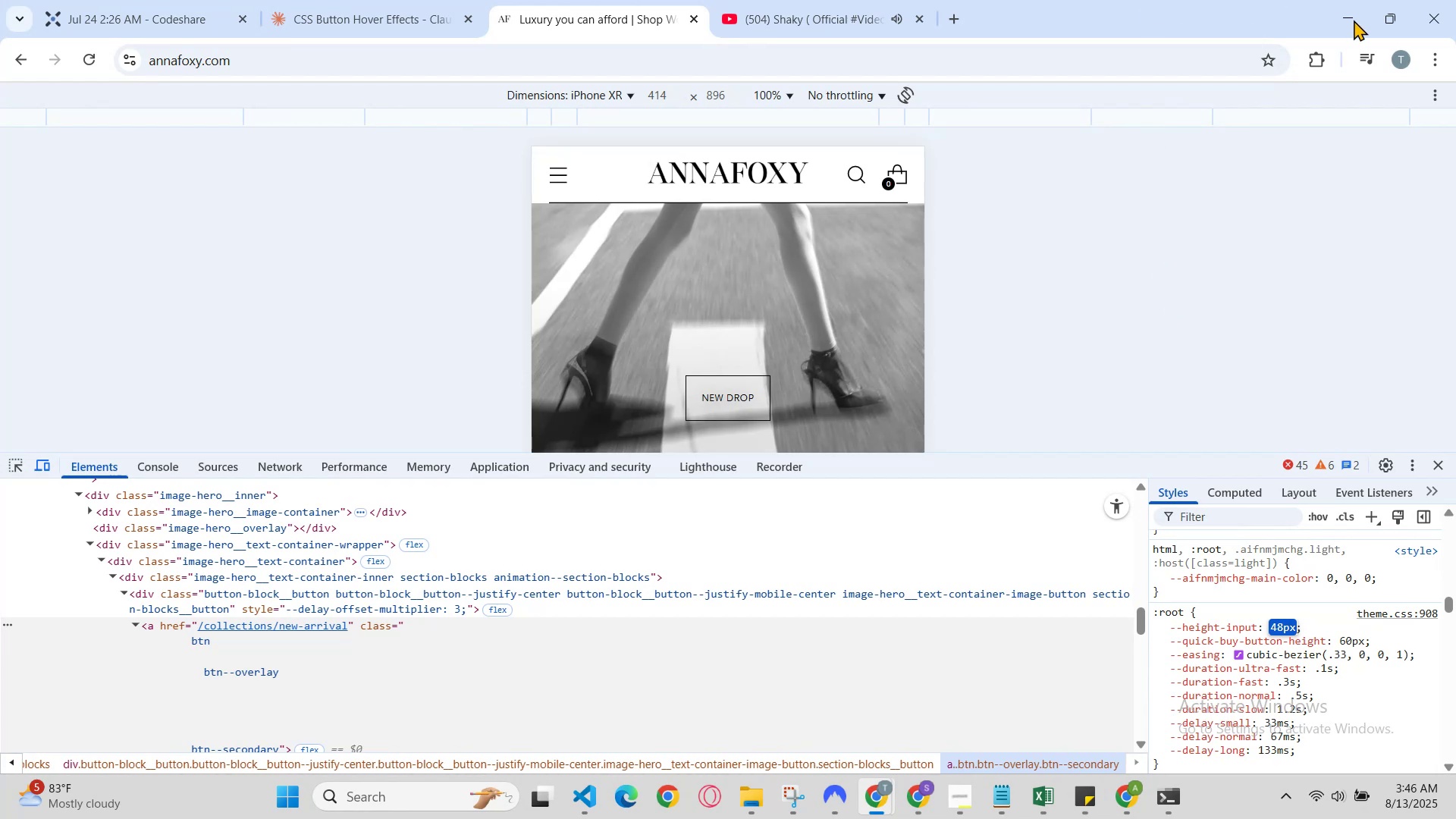 
left_click([1354, 20])
 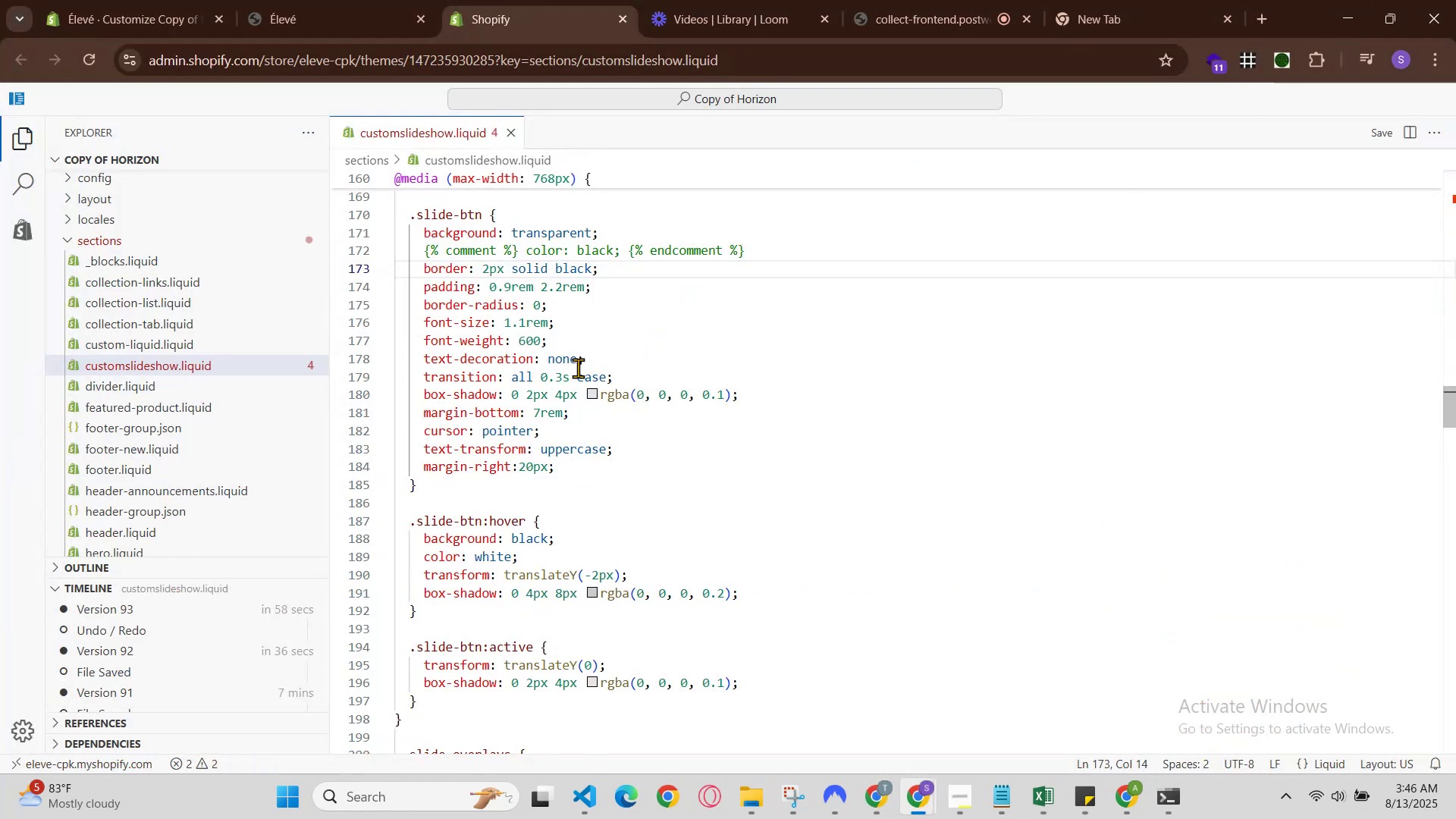 
left_click([193, 0])
 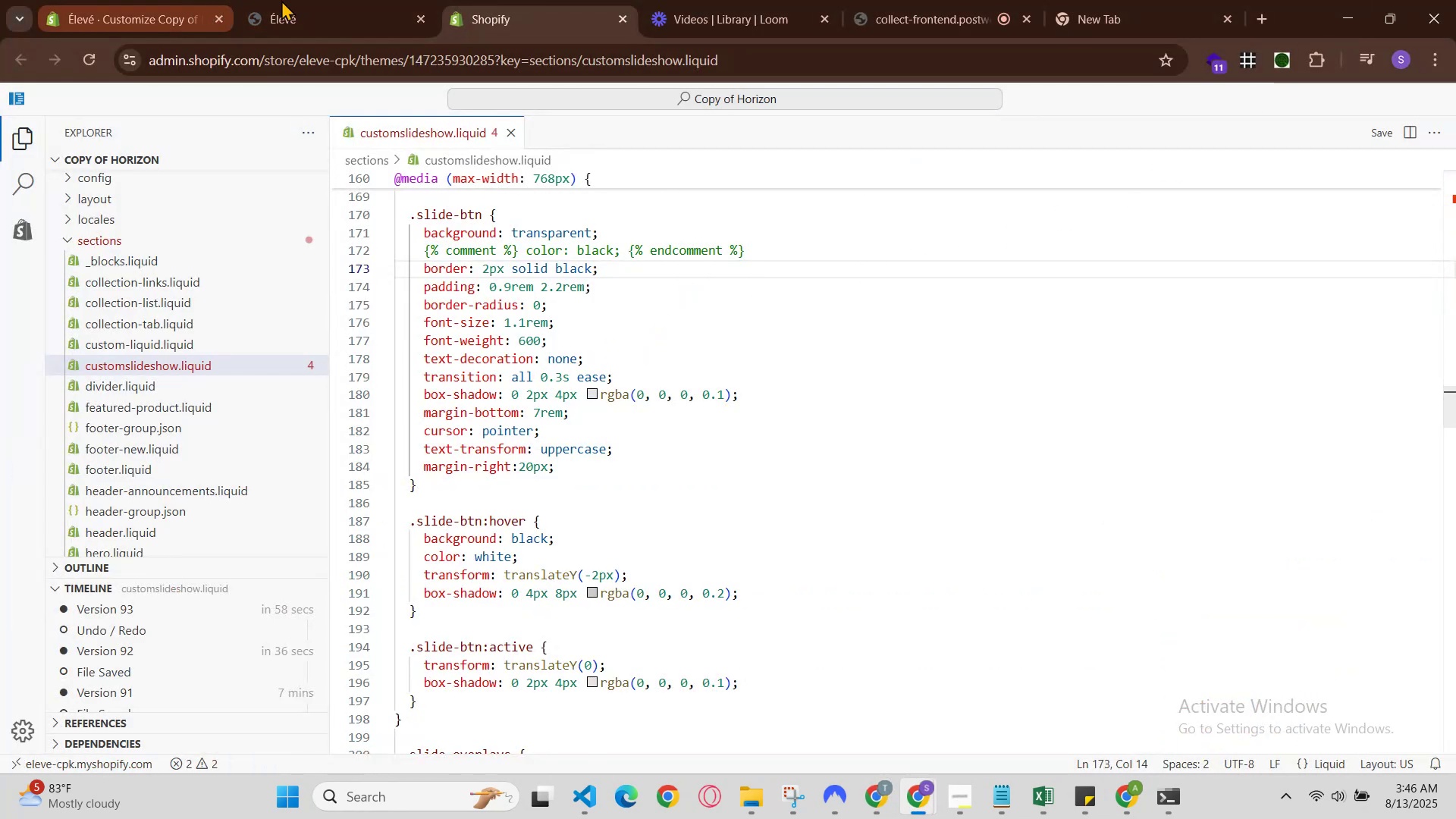 
left_click([287, 0])
 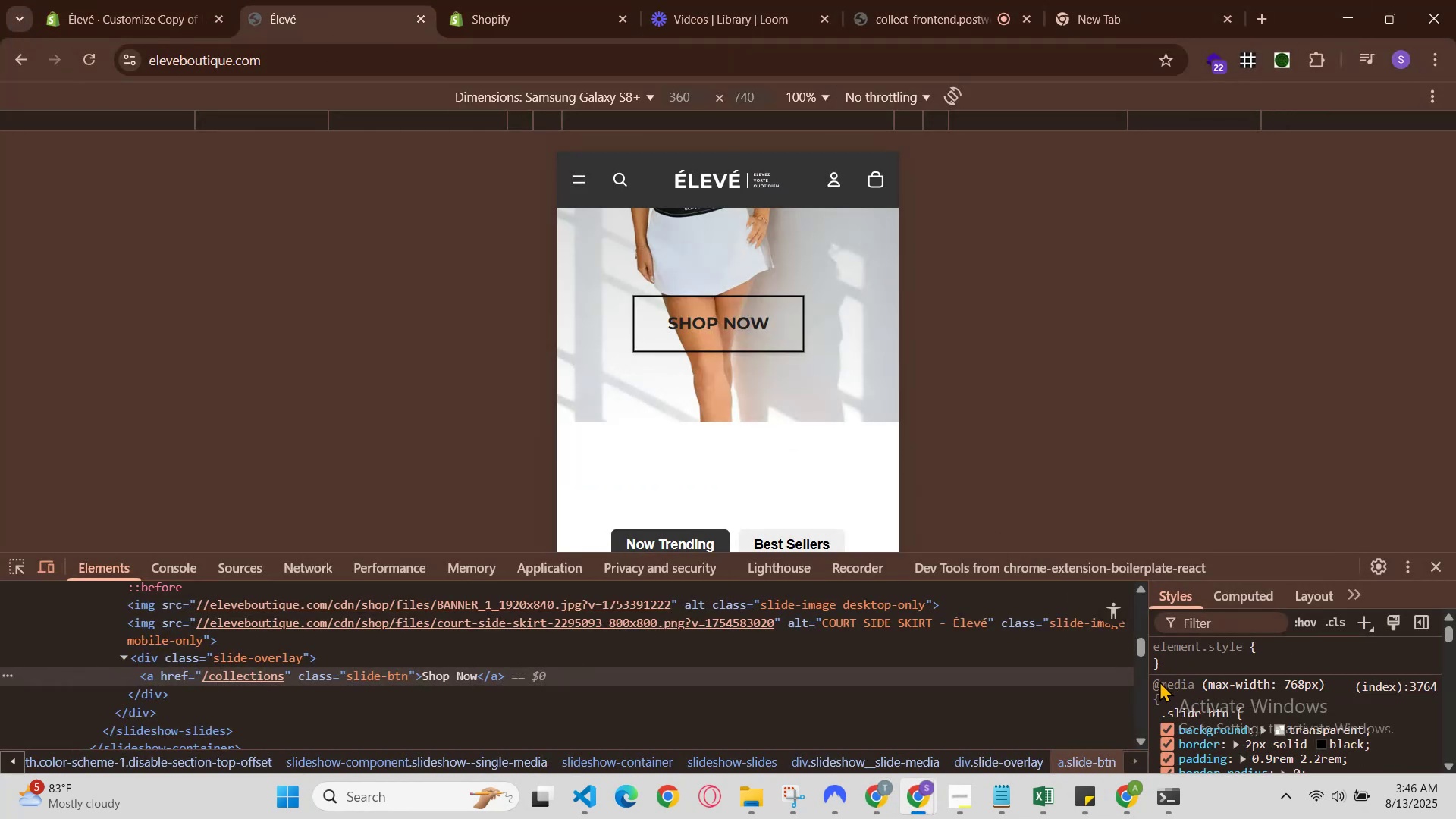 
wait(5.37)
 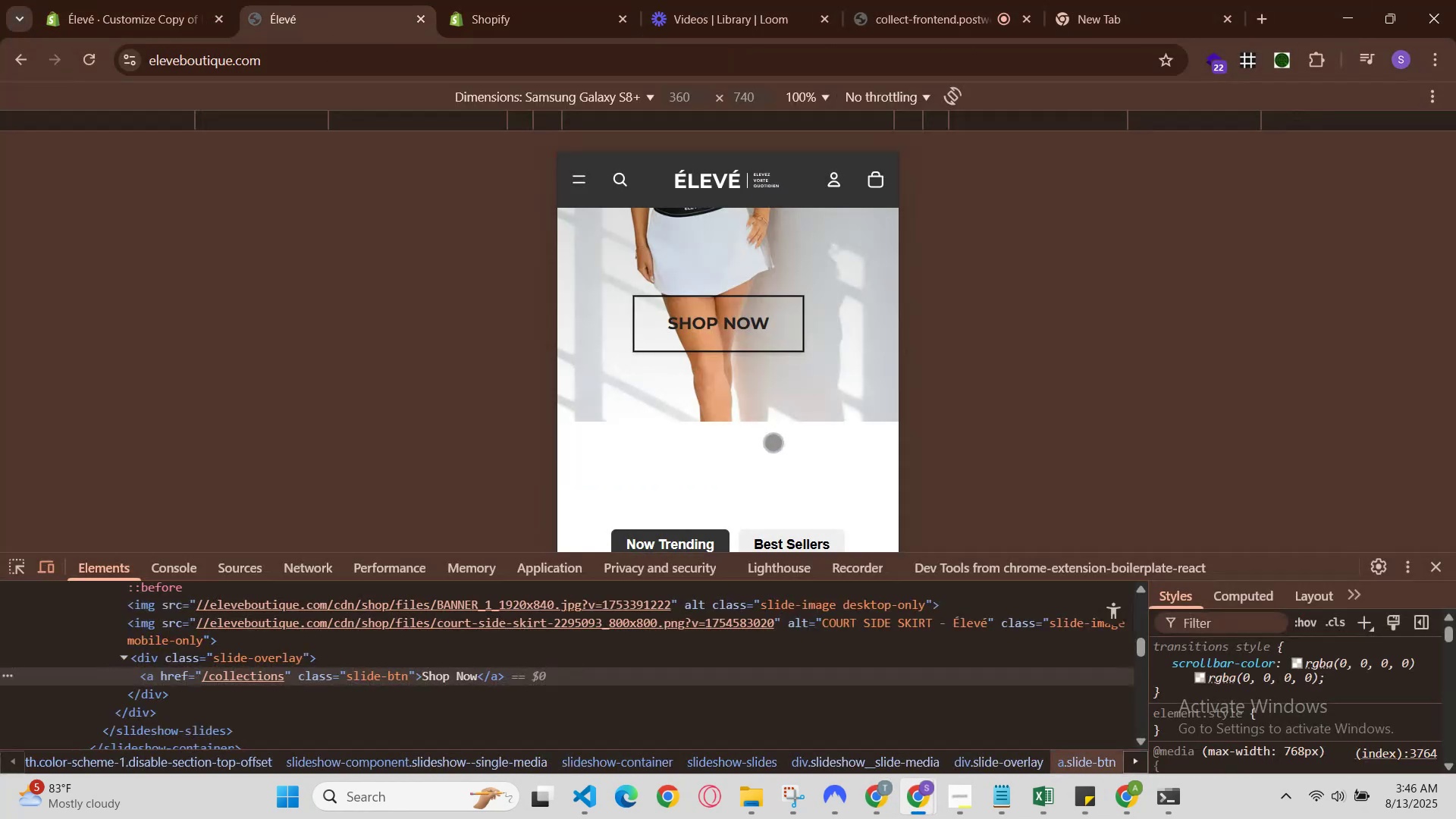 
scroll: coordinate [1188, 725], scroll_direction: down, amount: 1.0
 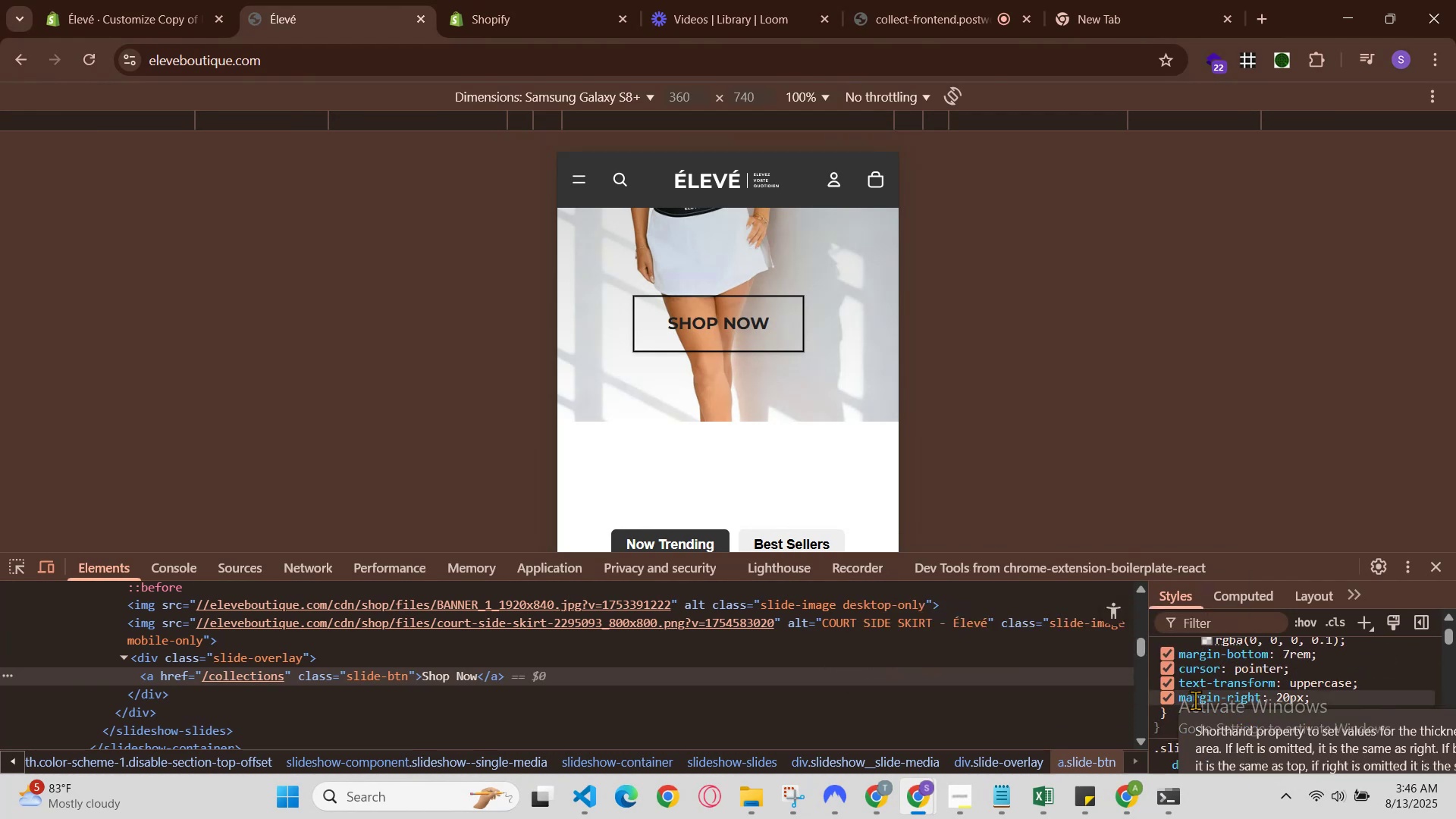 
scroll: coordinate [1332, 686], scroll_direction: up, amount: 1.0
 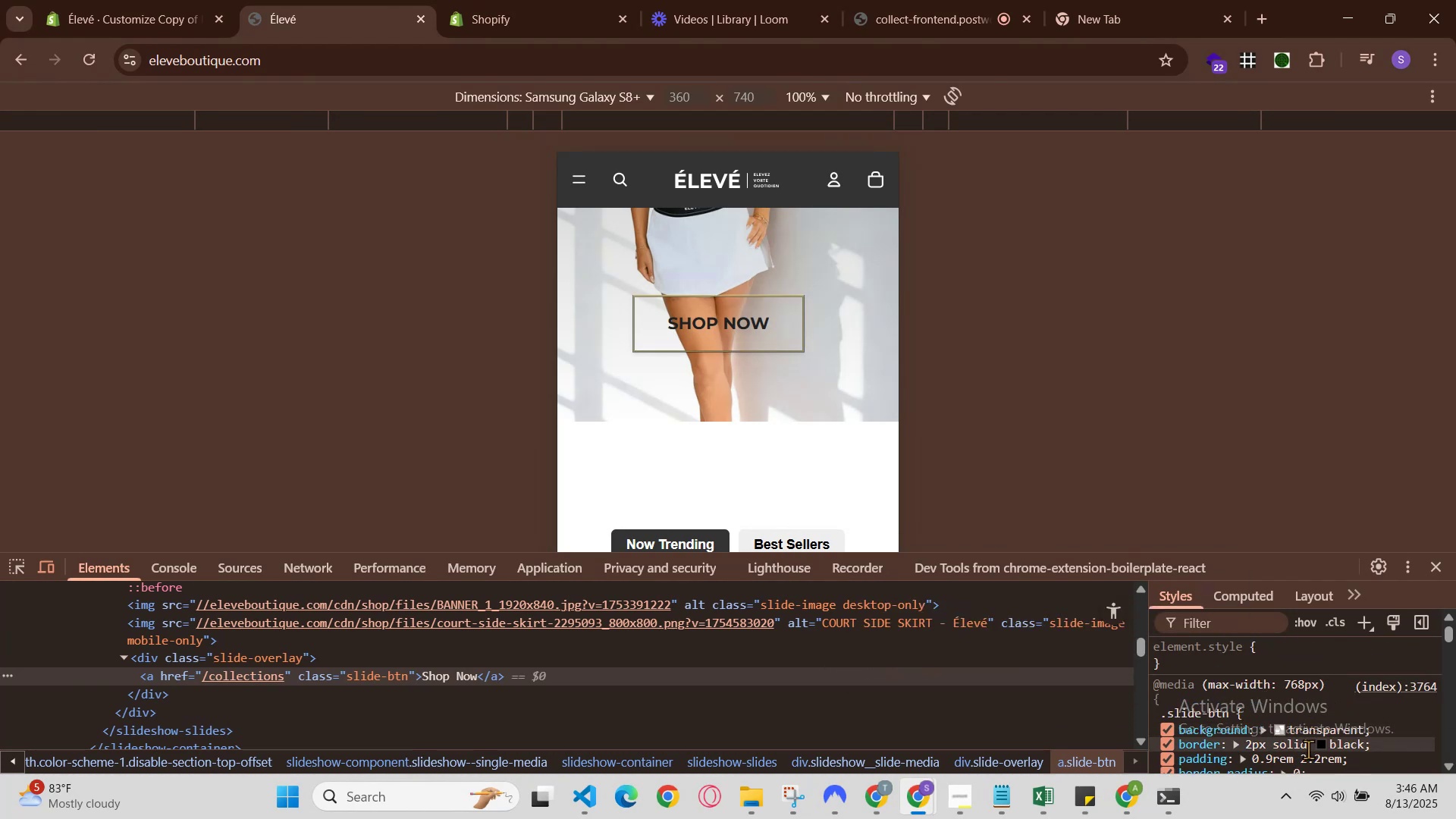 
left_click([1308, 758])
 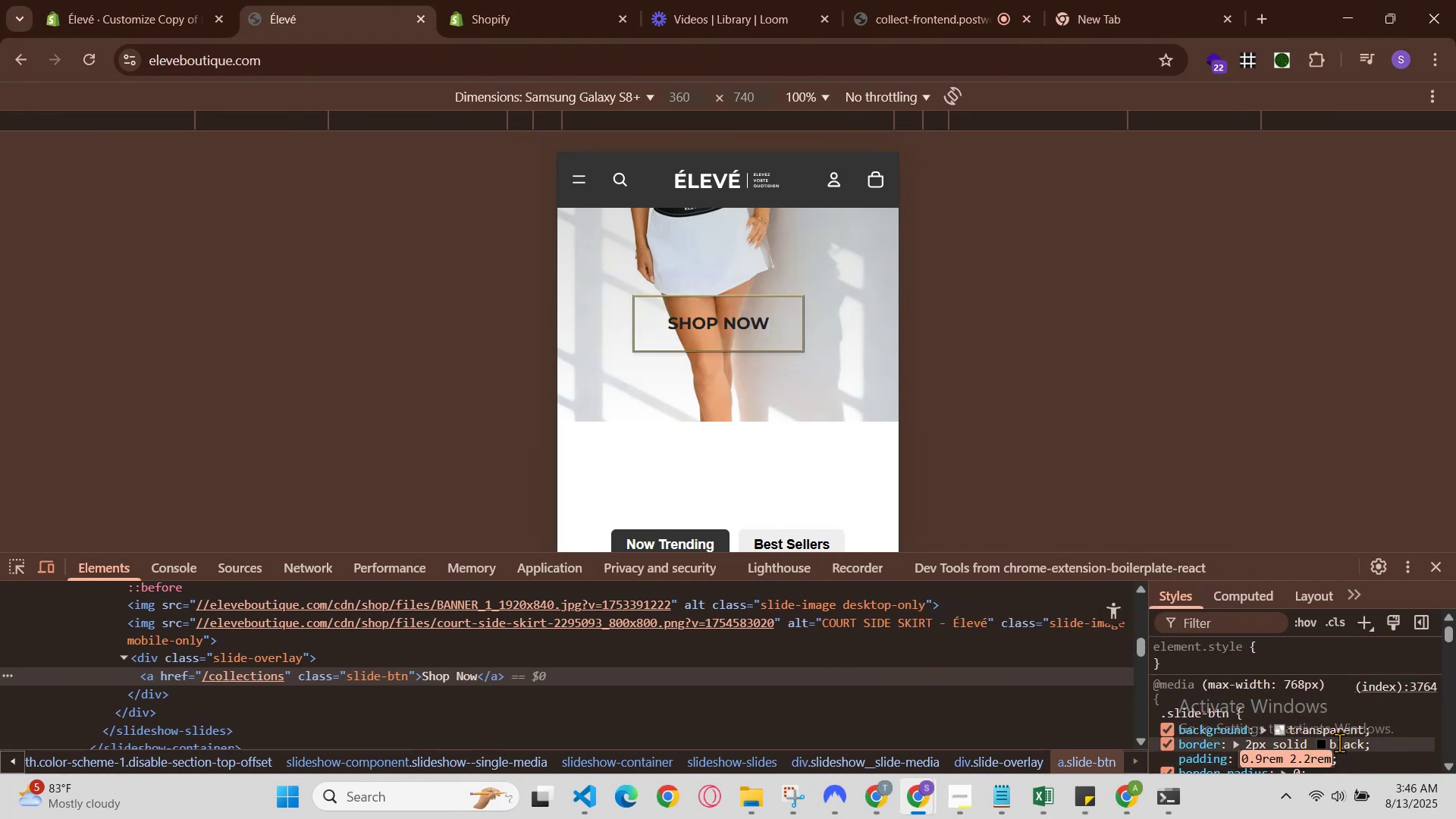 
key(ArrowDown)
 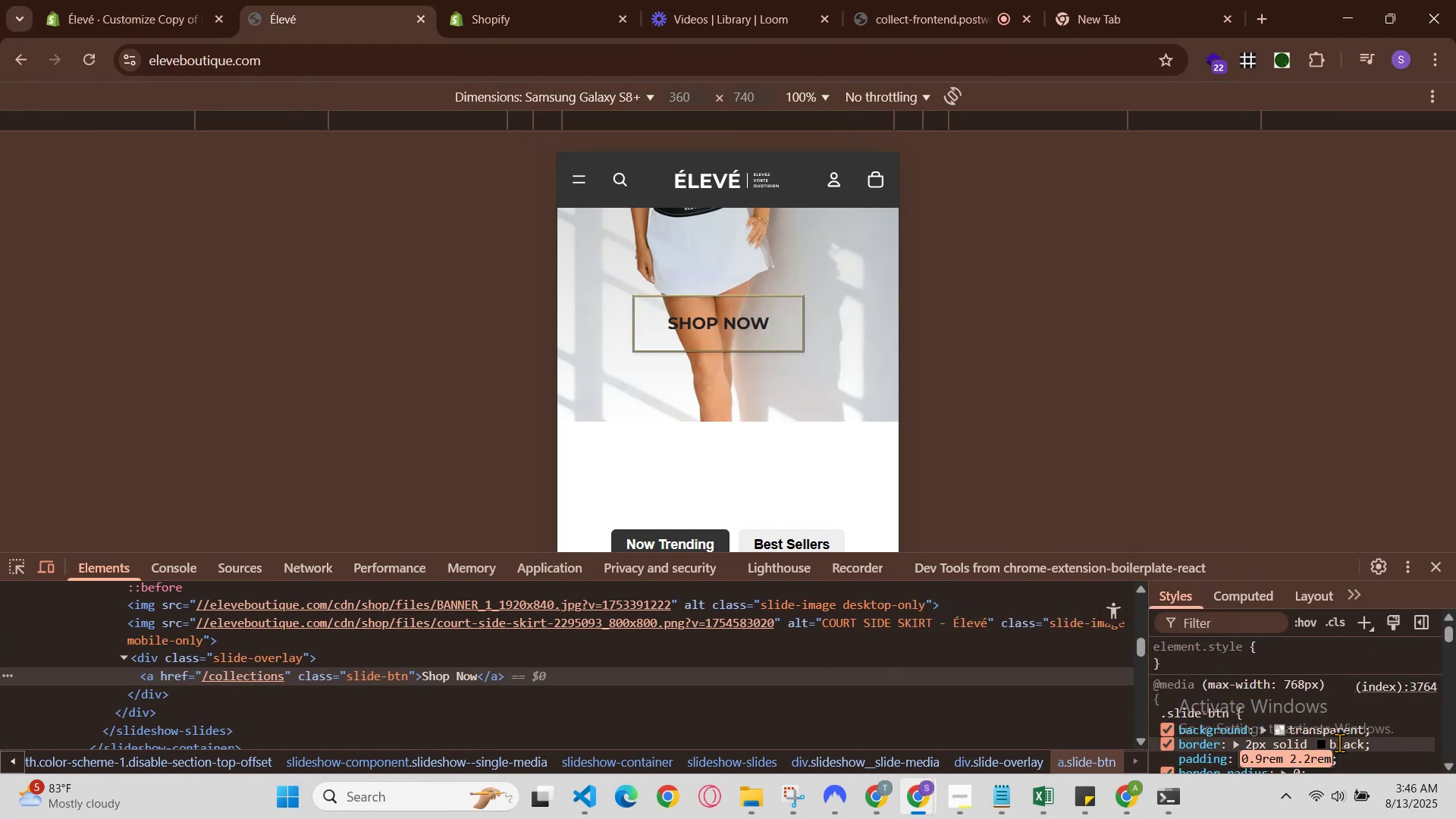 
key(ArrowDown)
 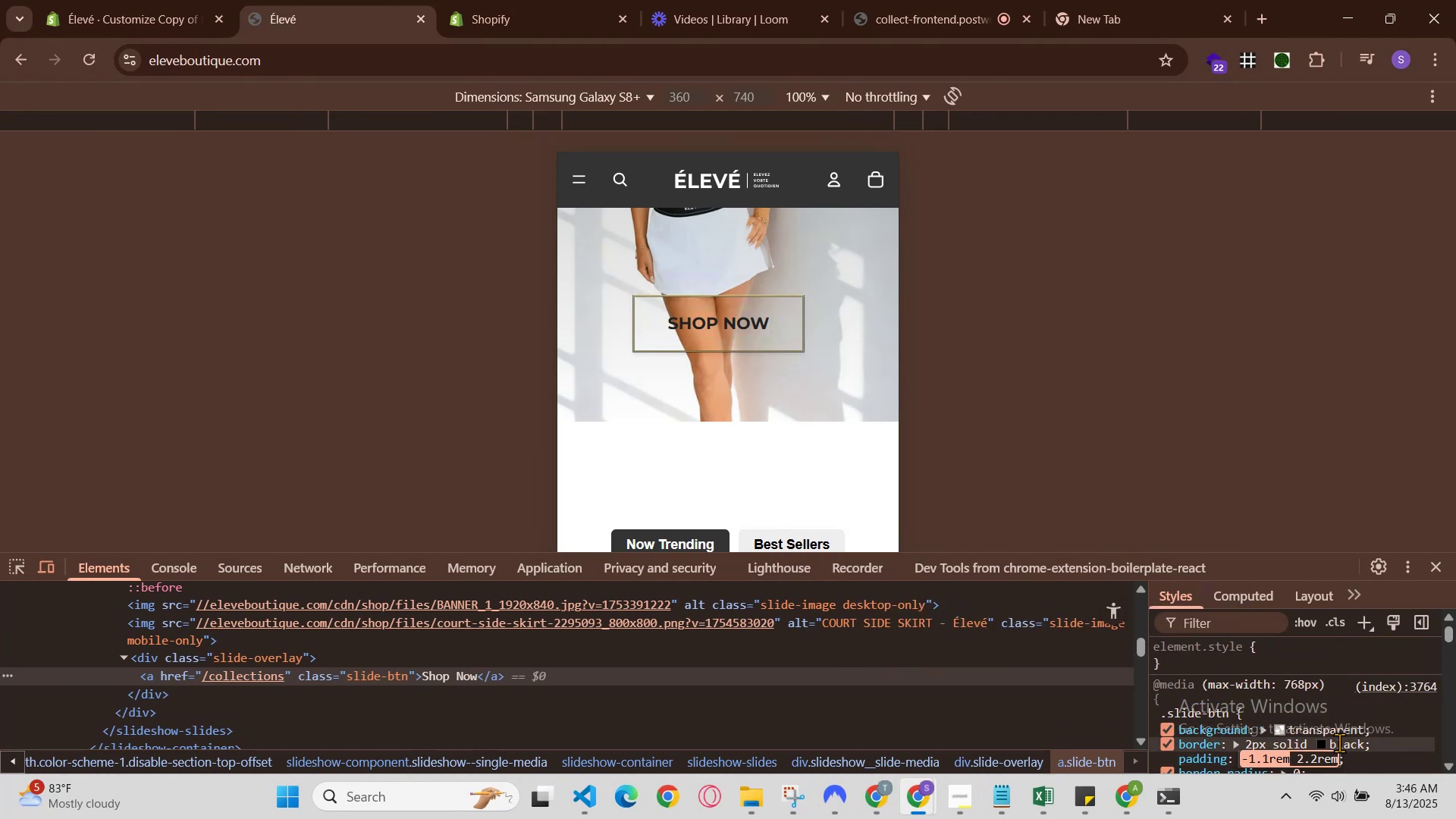 
key(ArrowDown)
 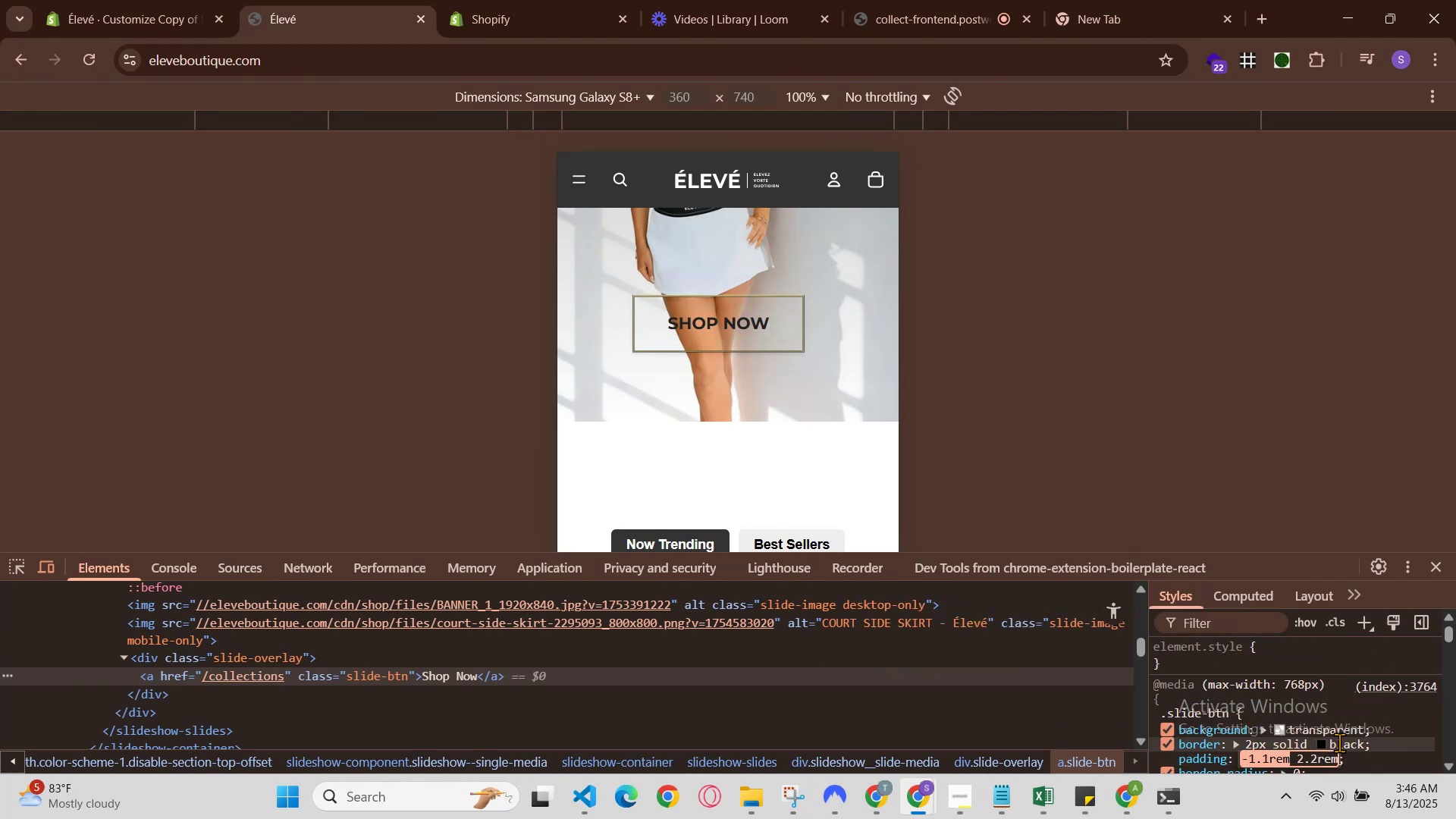 
key(ArrowDown)
 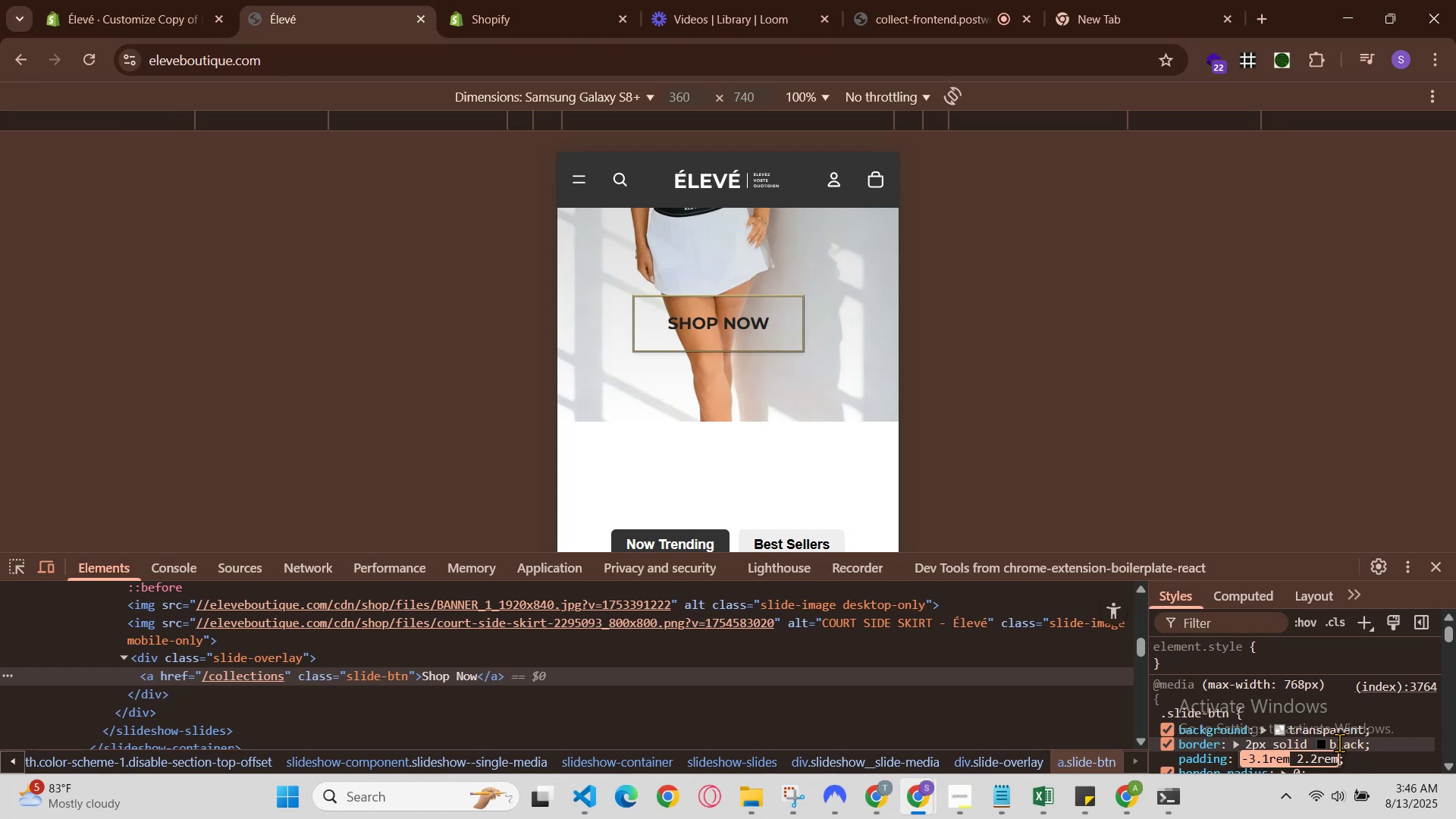 
key(ArrowUp)
 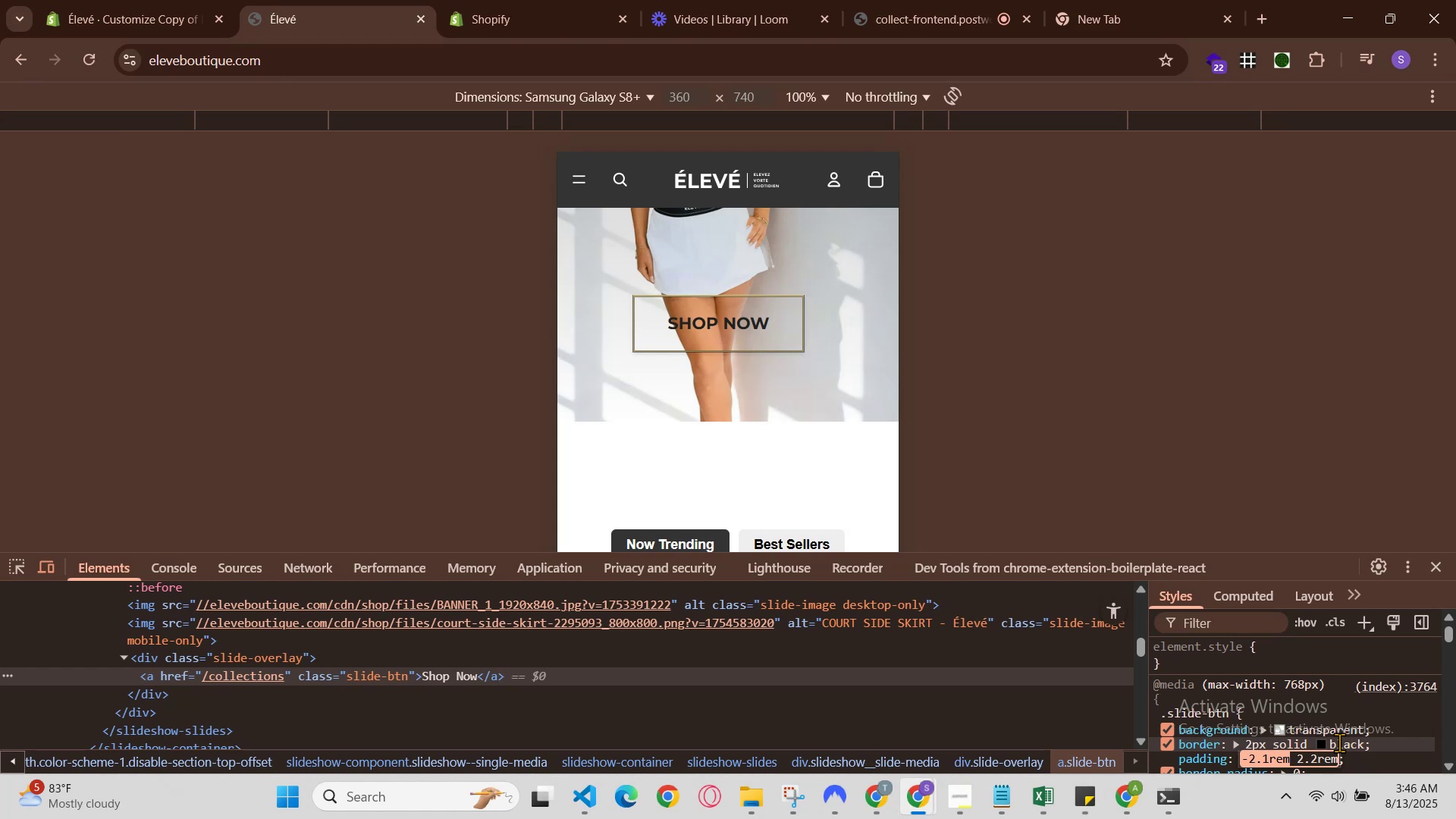 
key(ArrowUp)
 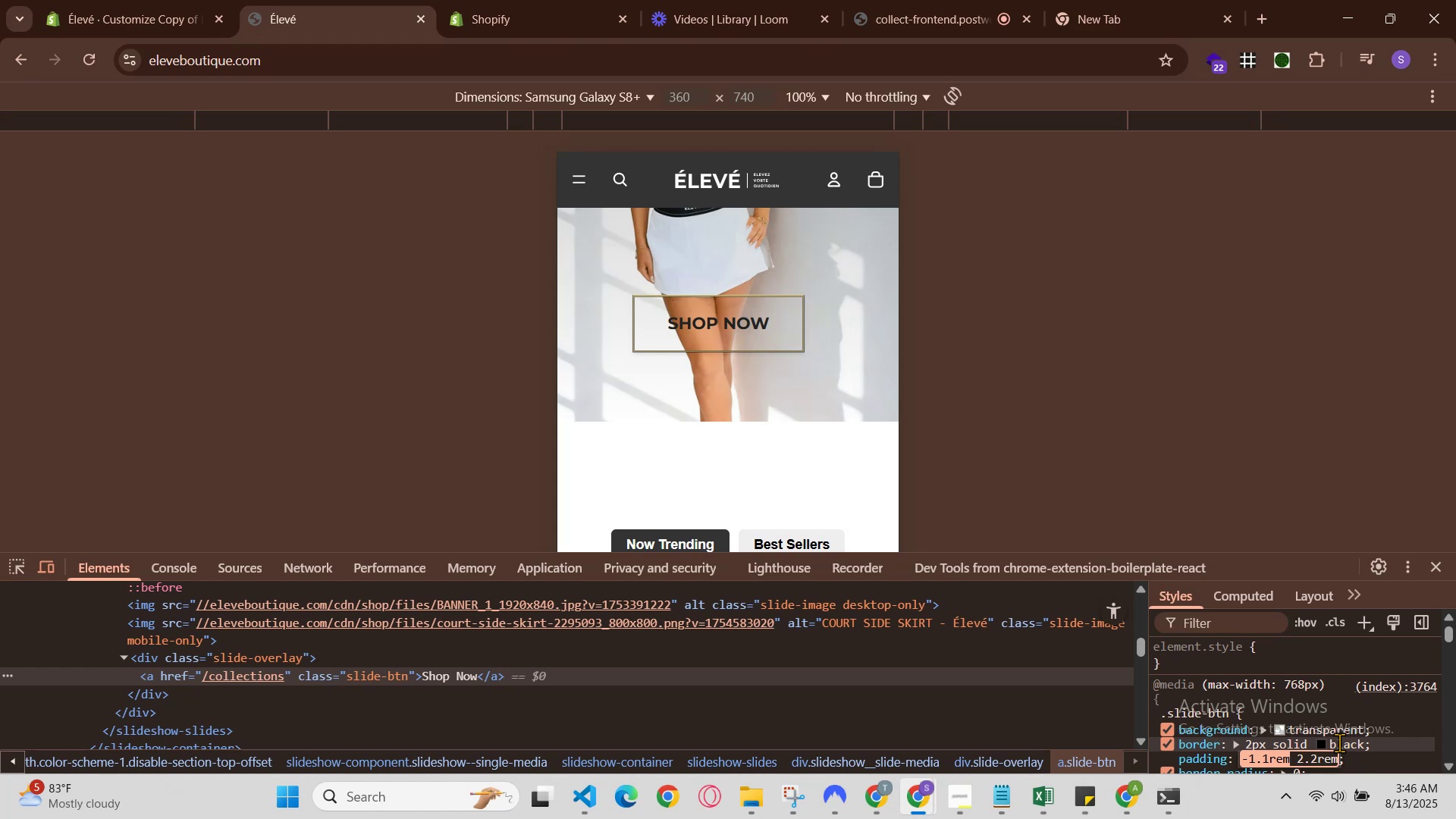 
key(ArrowUp)
 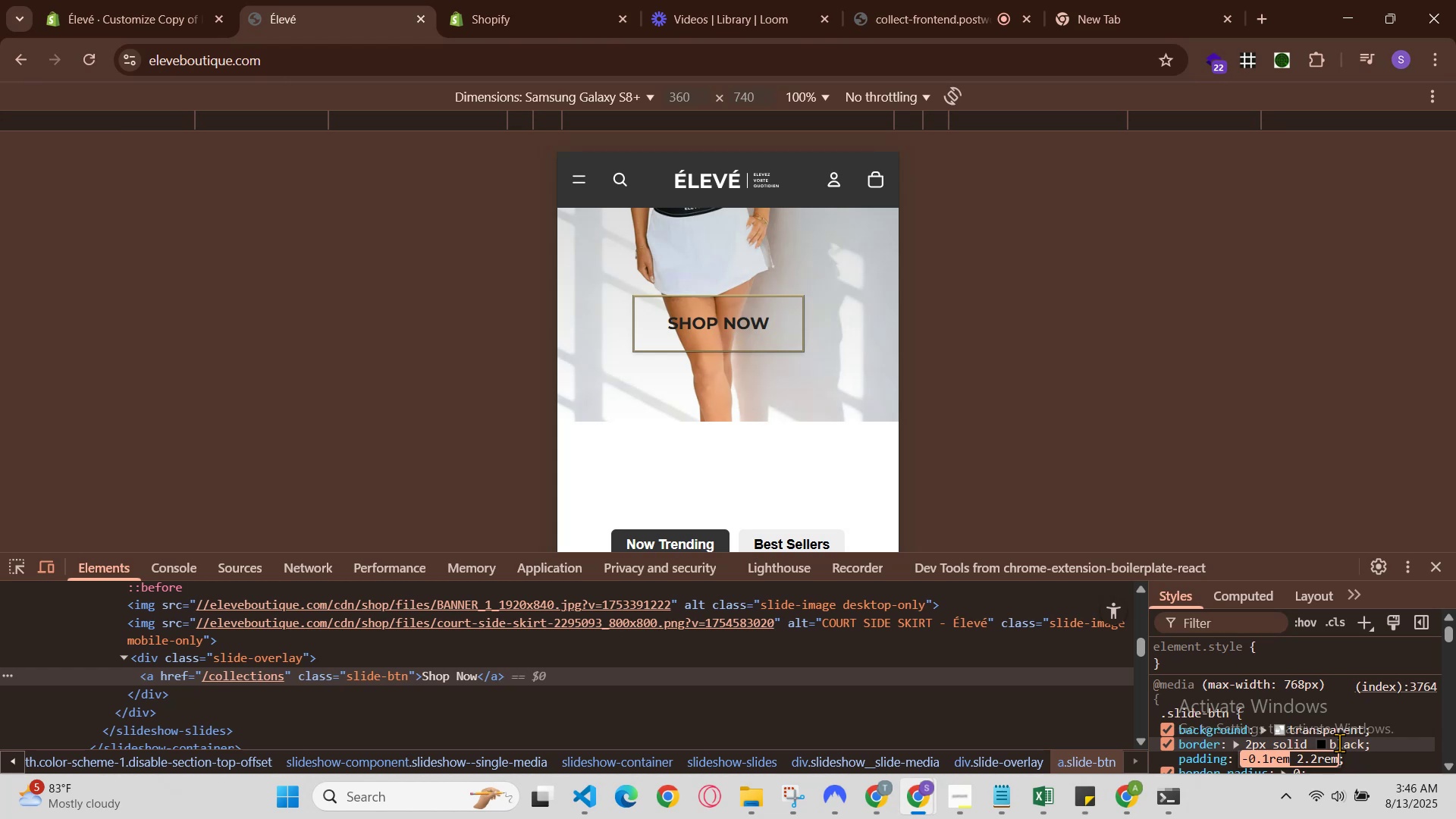 
key(ArrowUp)
 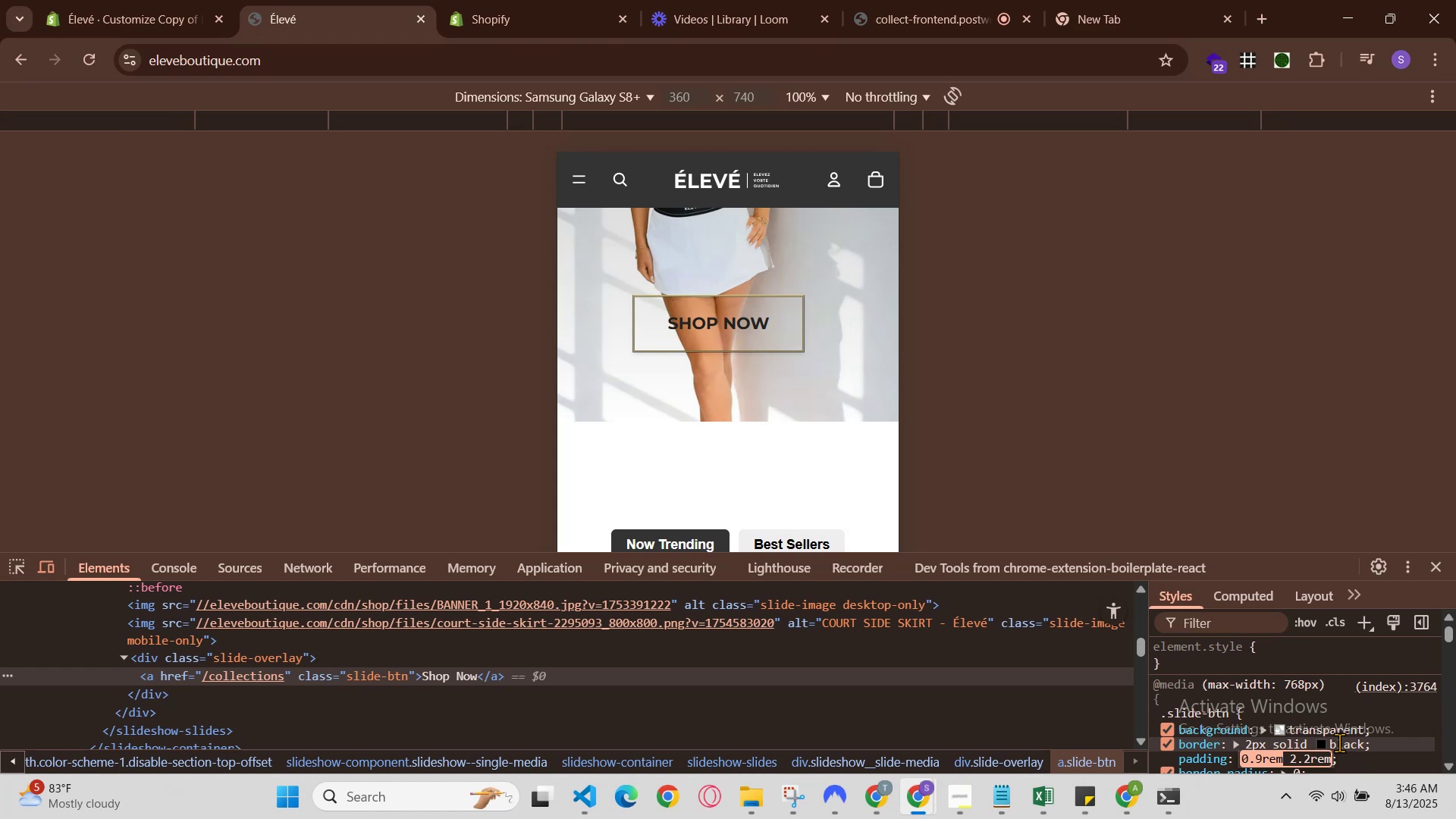 
key(ArrowUp)
 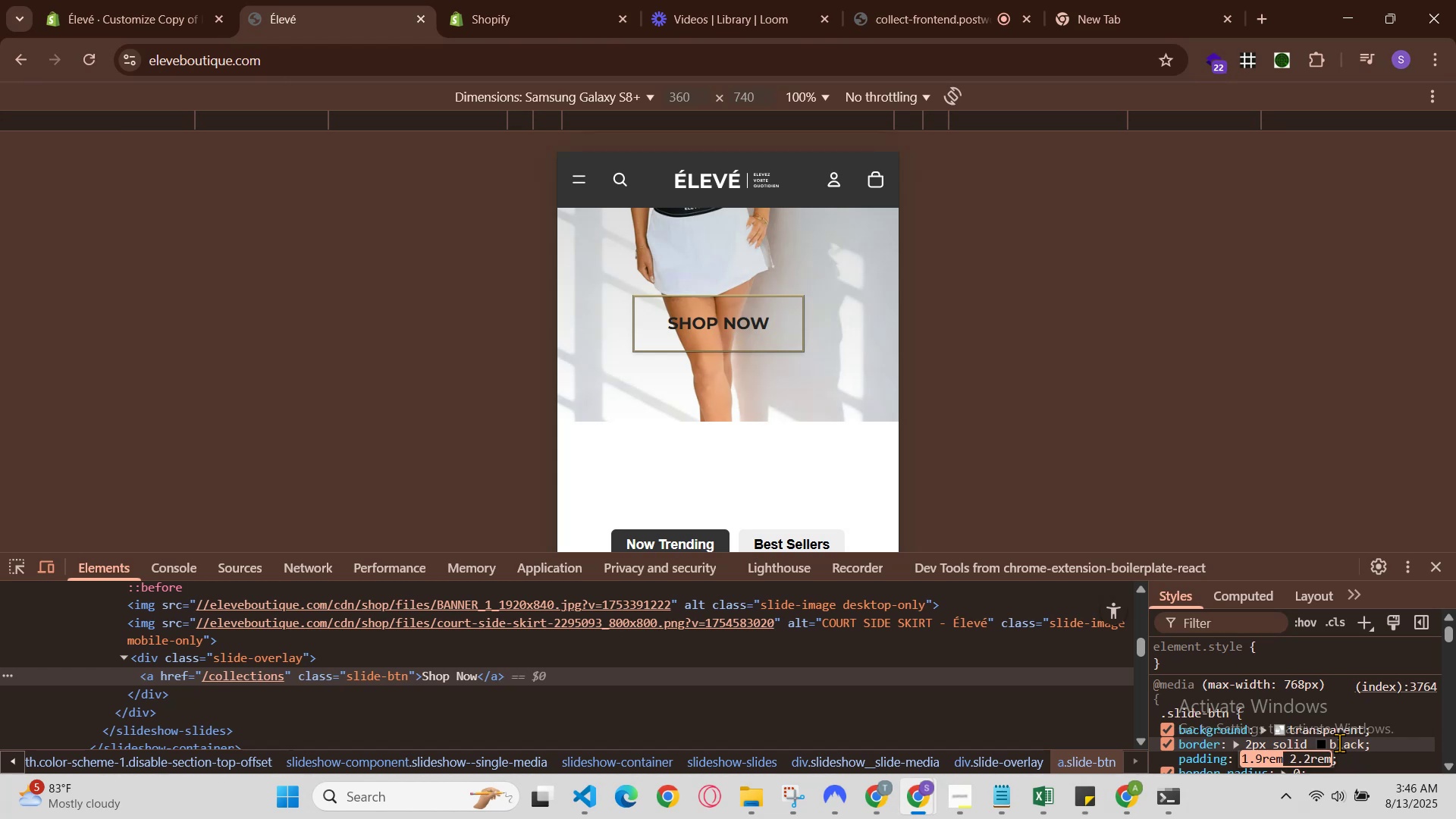 
hold_key(key=ArrowUp, duration=0.38)
 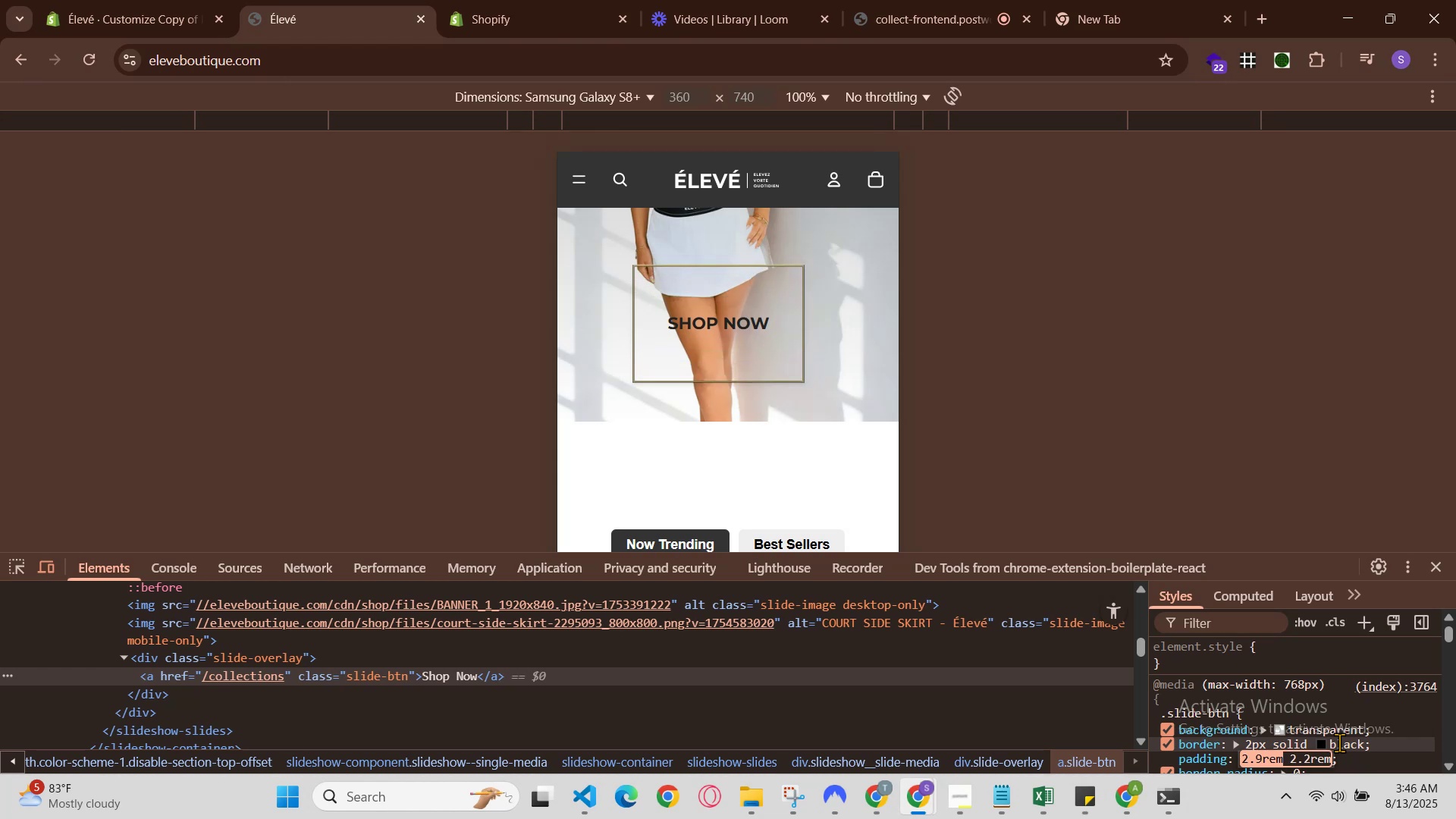 
key(ArrowDown)
 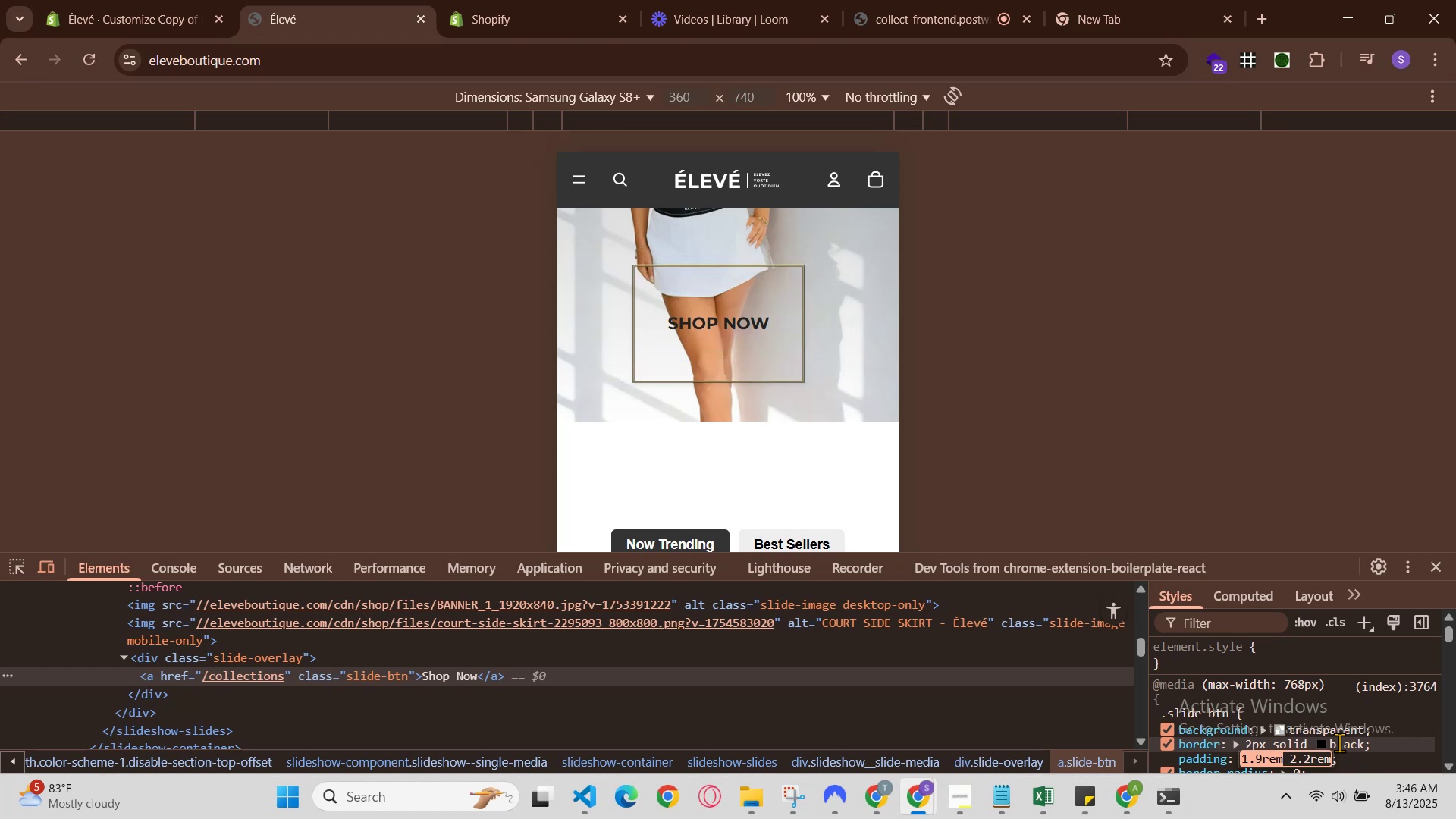 
key(ArrowDown)
 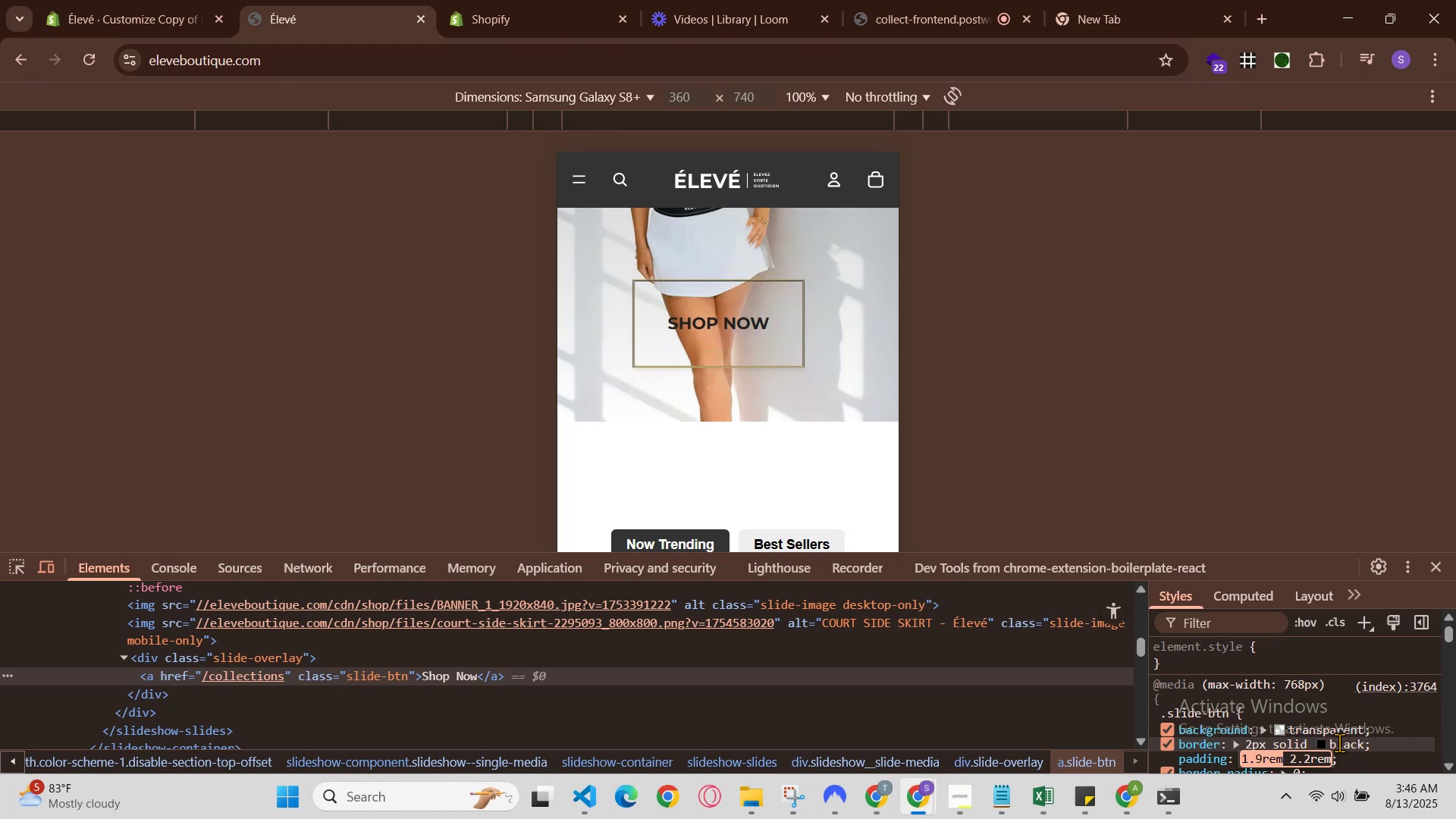 
key(ArrowDown)
 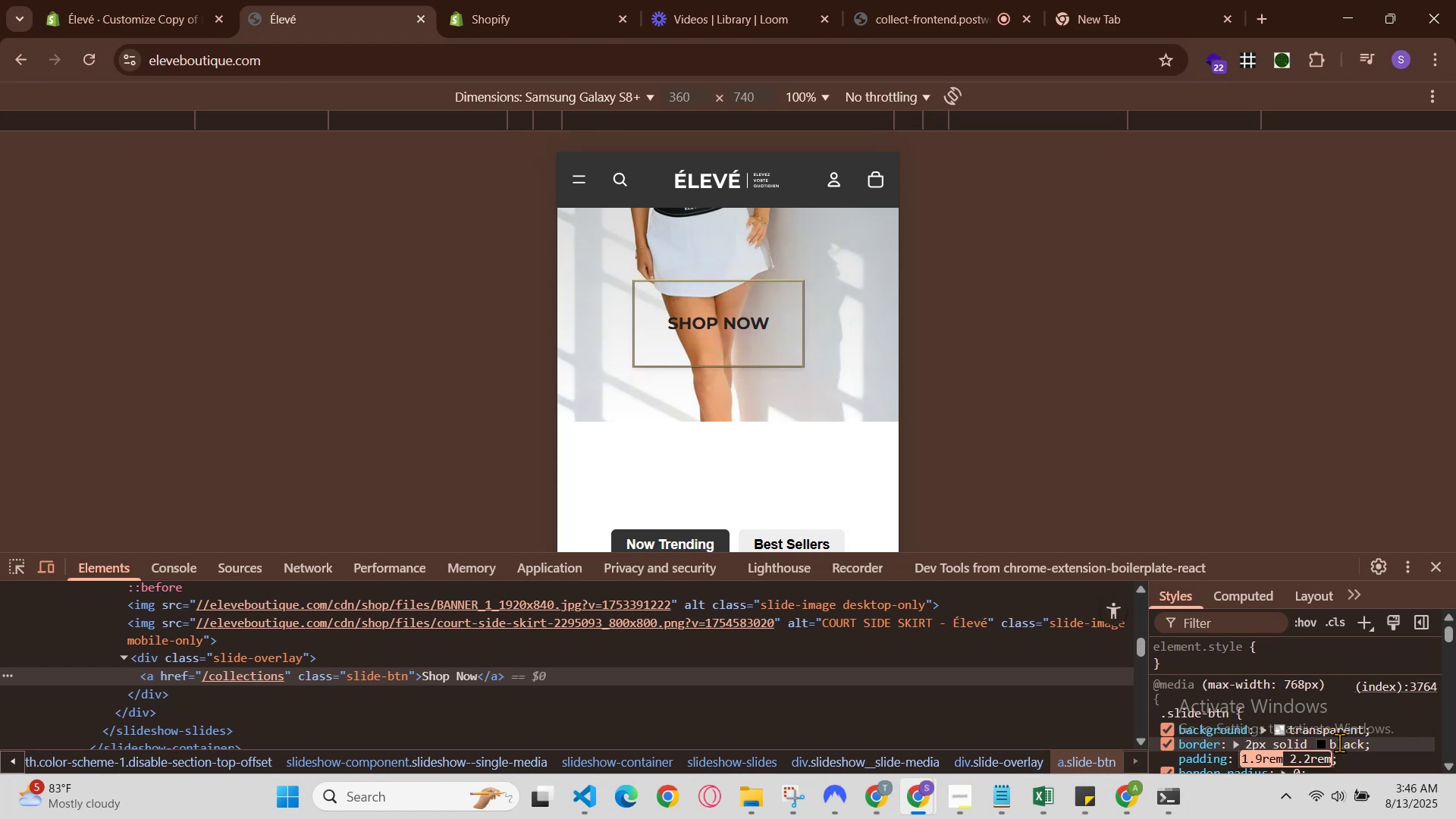 
key(ArrowDown)
 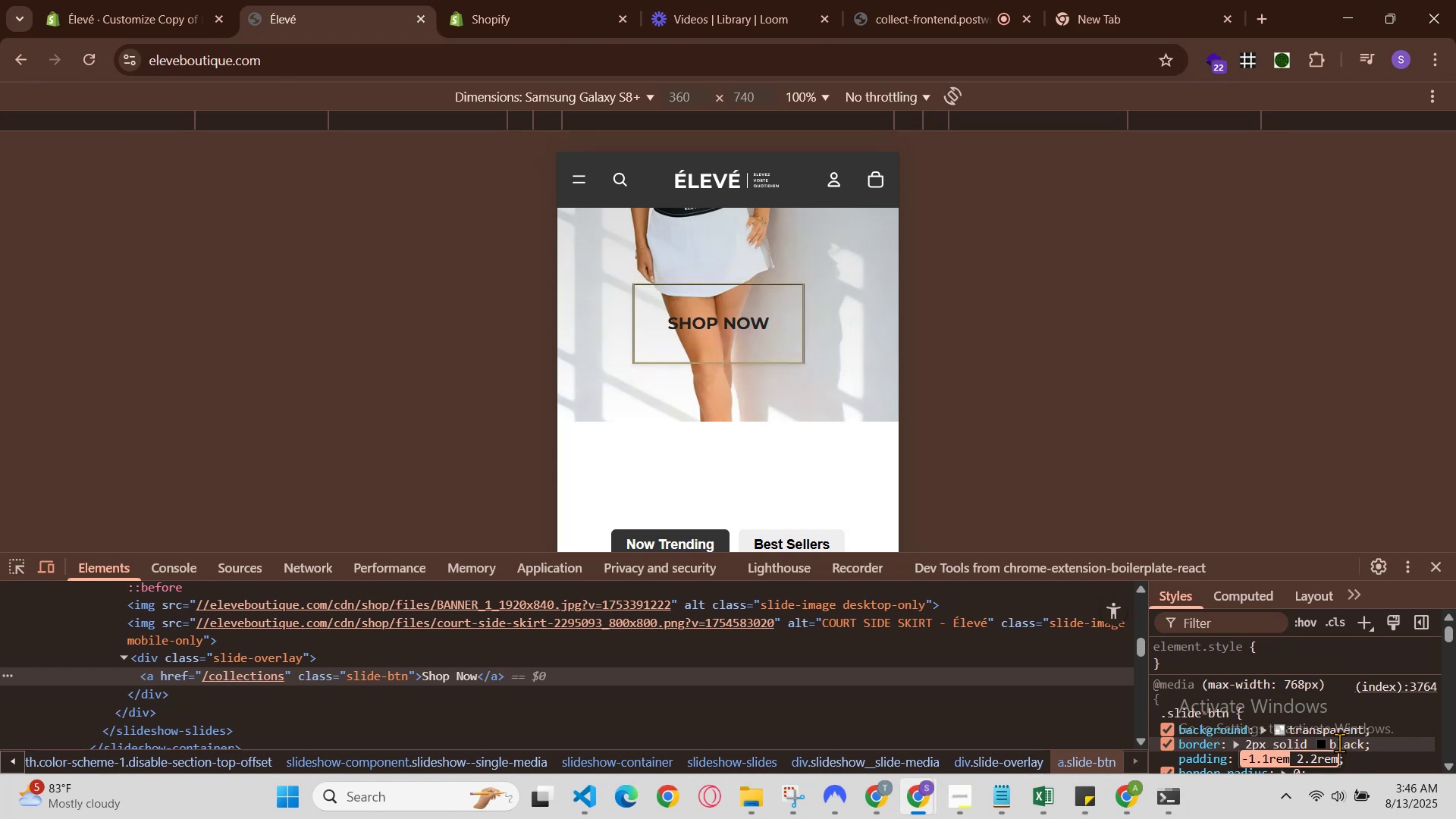 
key(ArrowUp)
 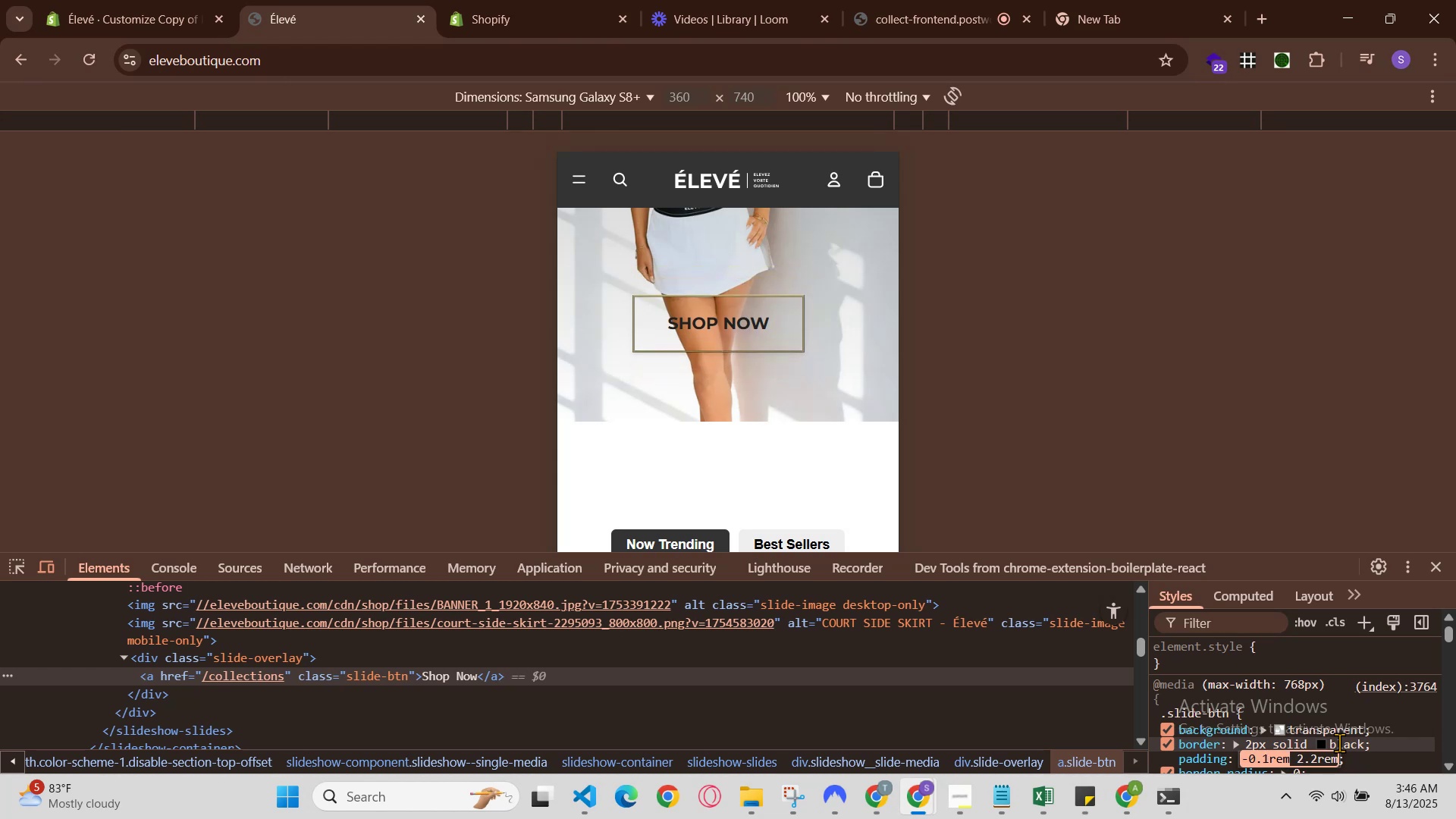 
key(ArrowUp)
 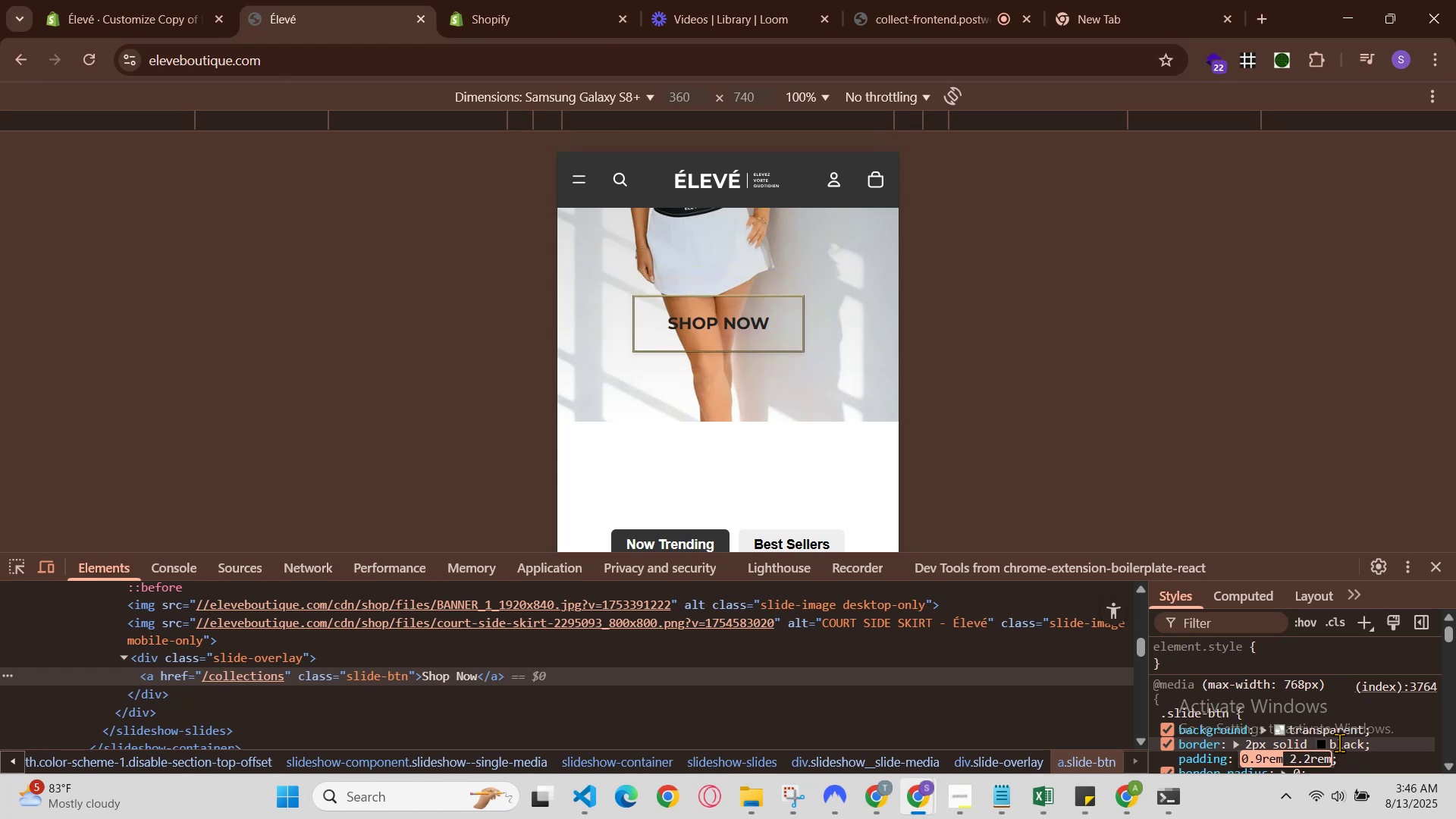 
type(3)
key(Backspace)
type(0.4)
key(Backspace)
type(3)
key(Backspace)
type(42)
key(Backspace)
 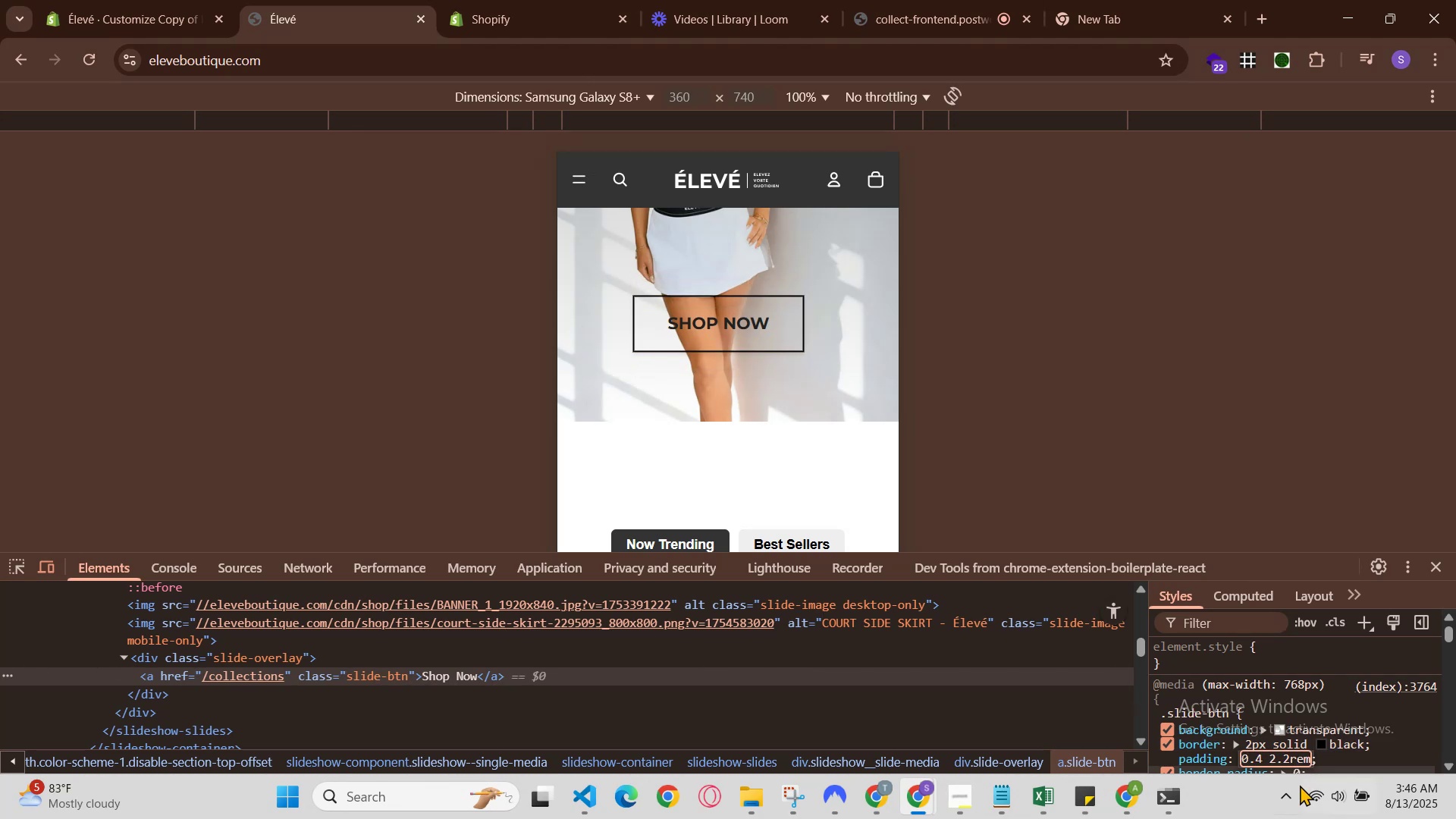 
left_click([1291, 754])
 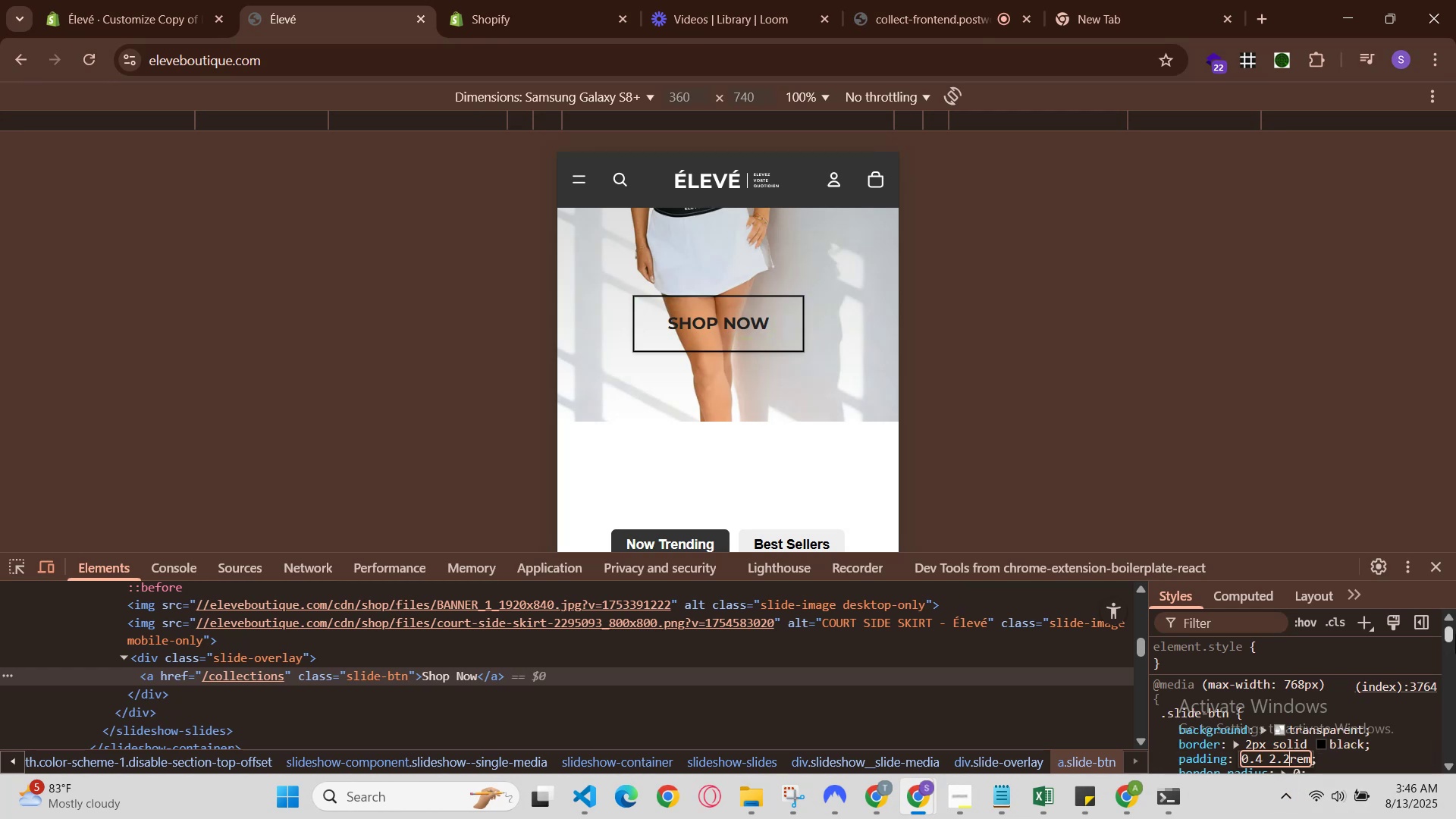 
key(ArrowDown)
 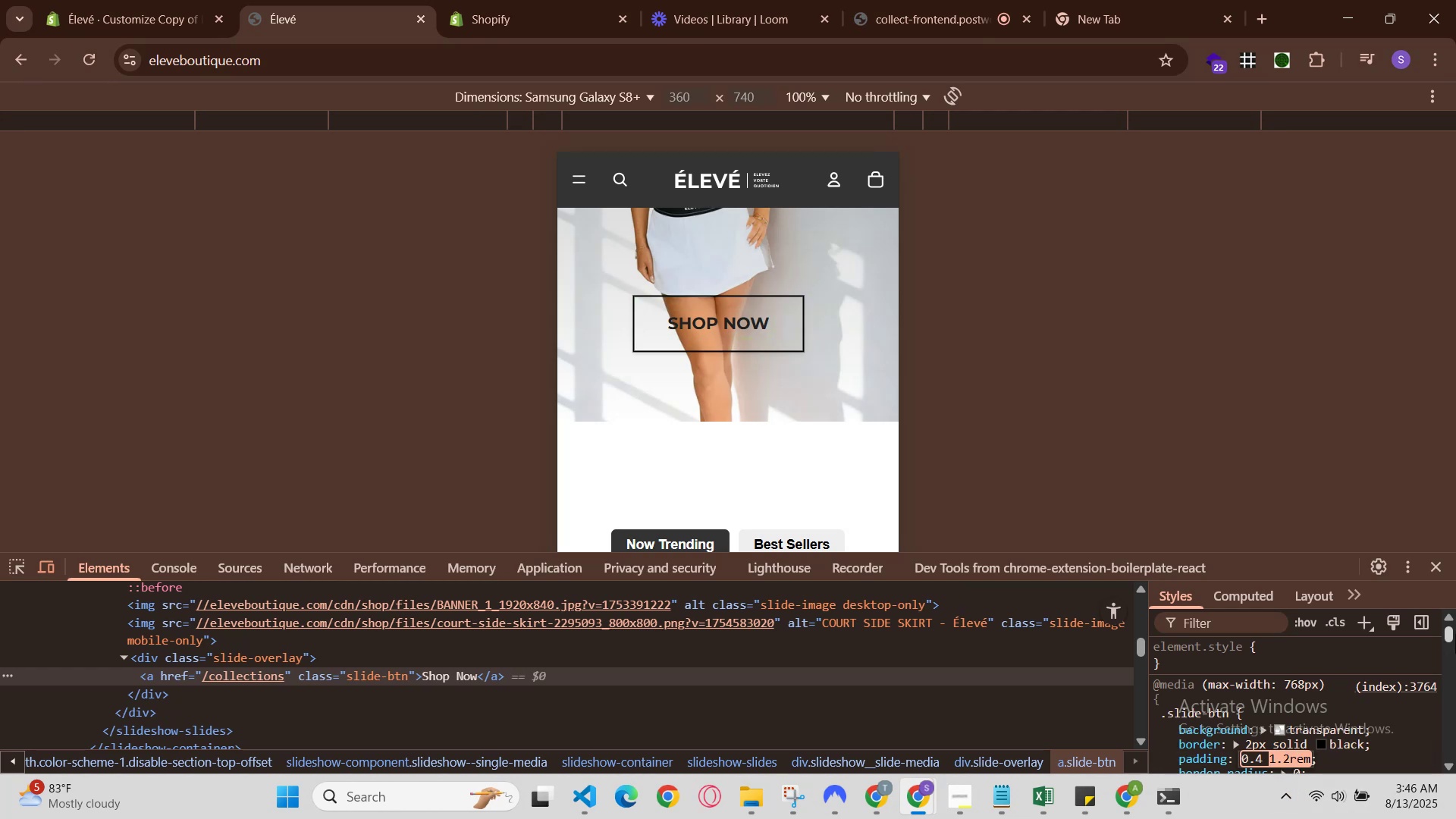 
key(ArrowDown)
 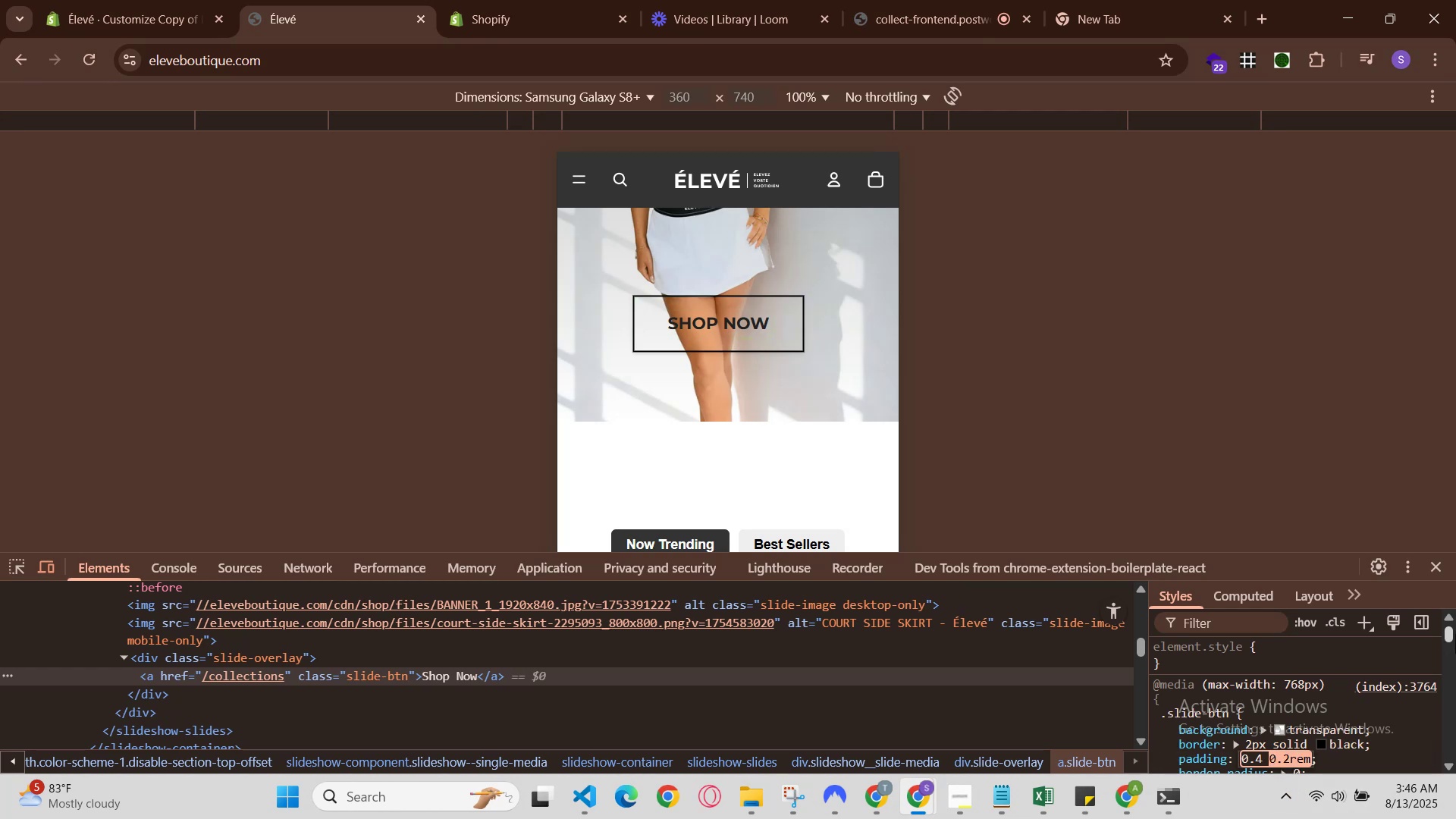 
key(ArrowDown)
 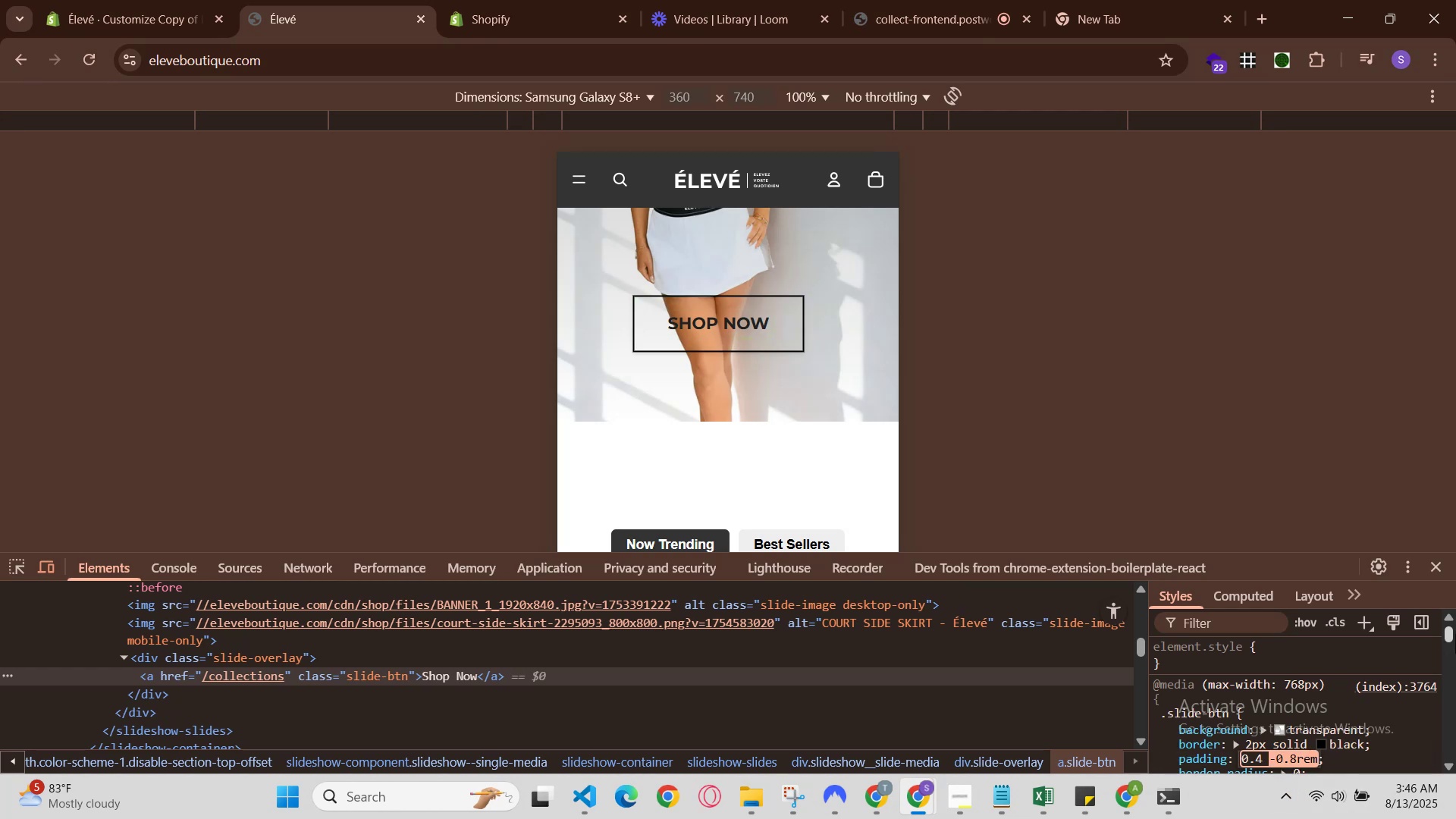 
key(ArrowUp)
 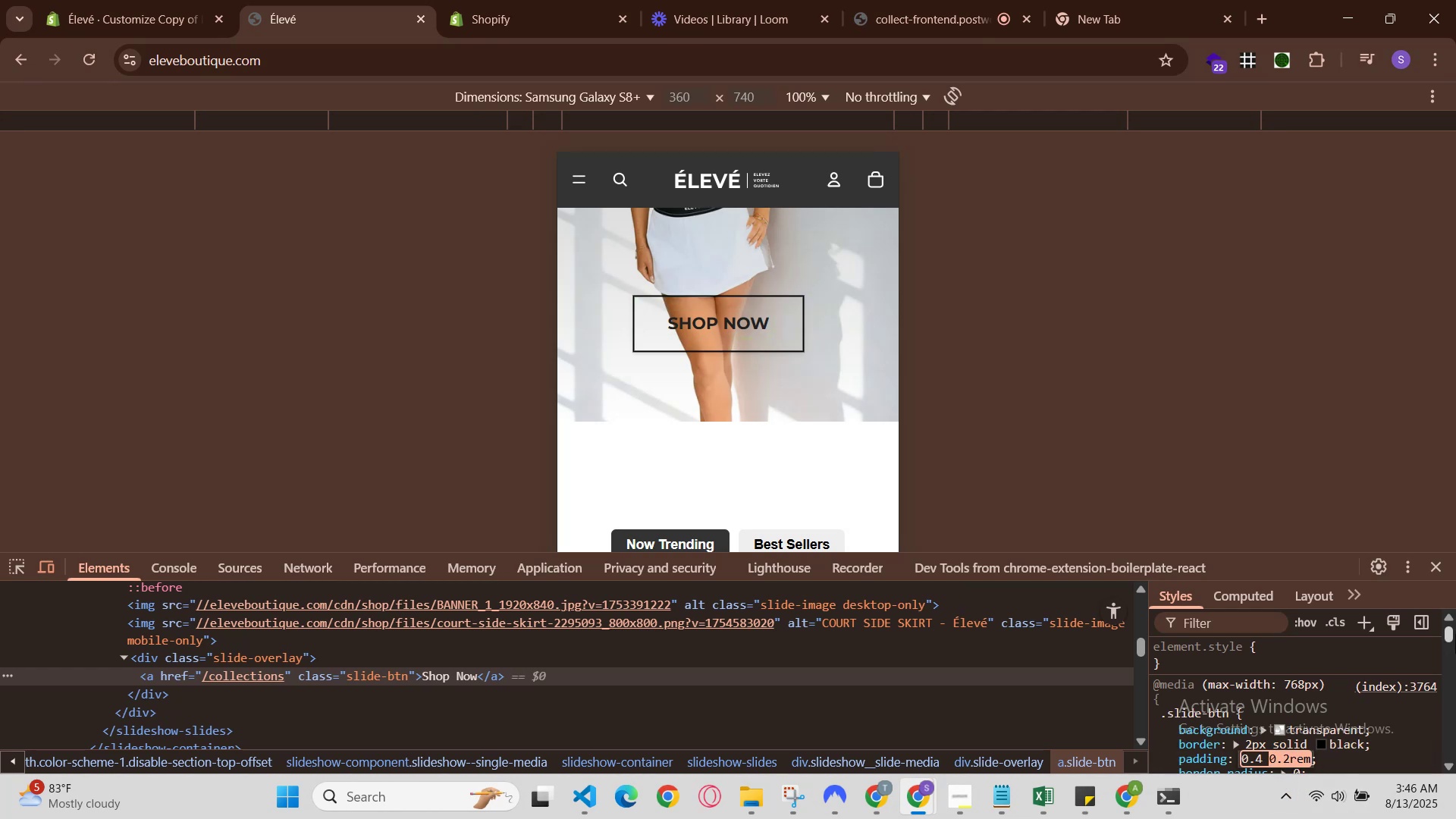 
hold_key(key=ArrowUp, duration=0.8)
 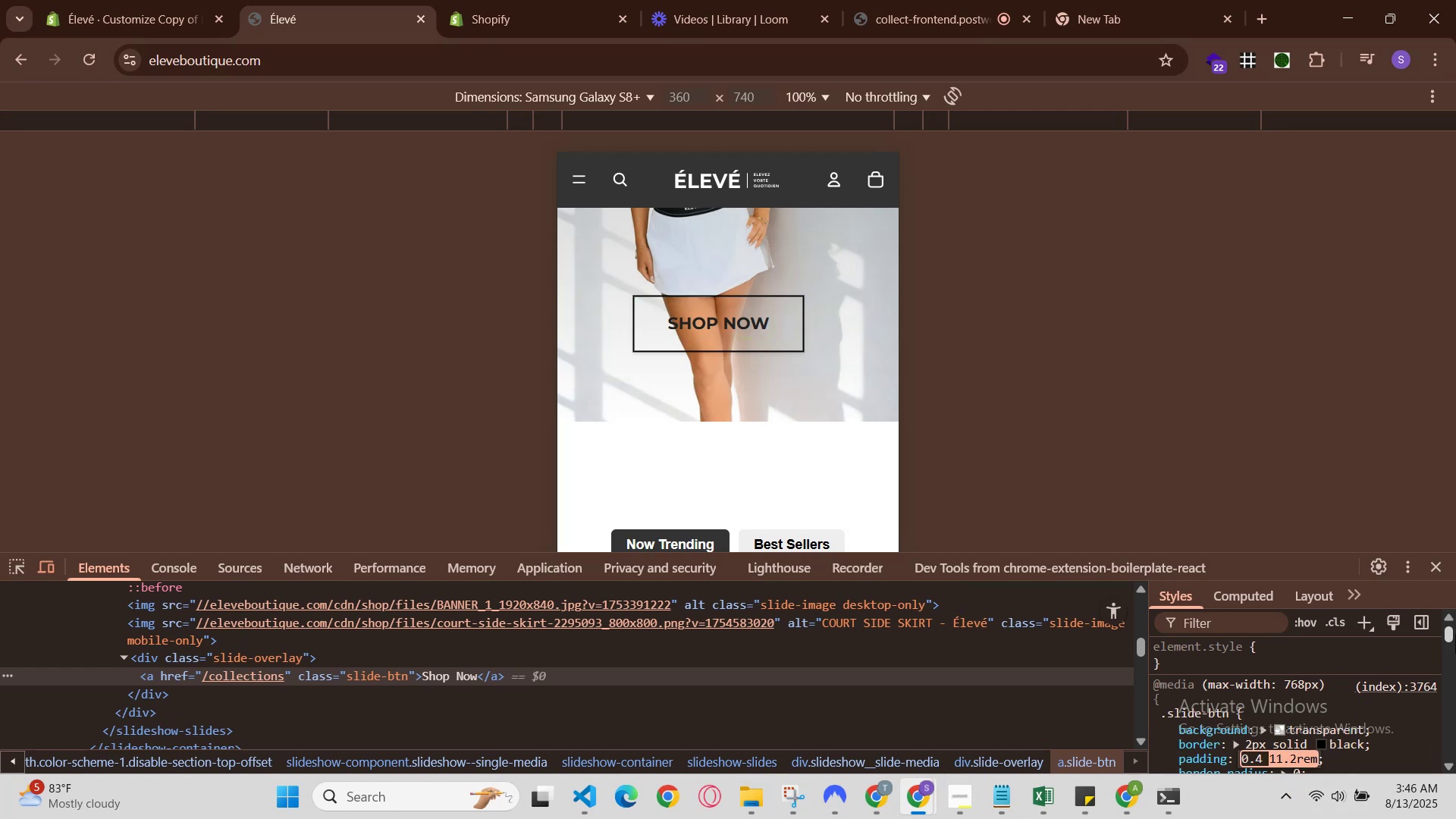 
hold_key(key=ArrowUp, duration=0.69)
 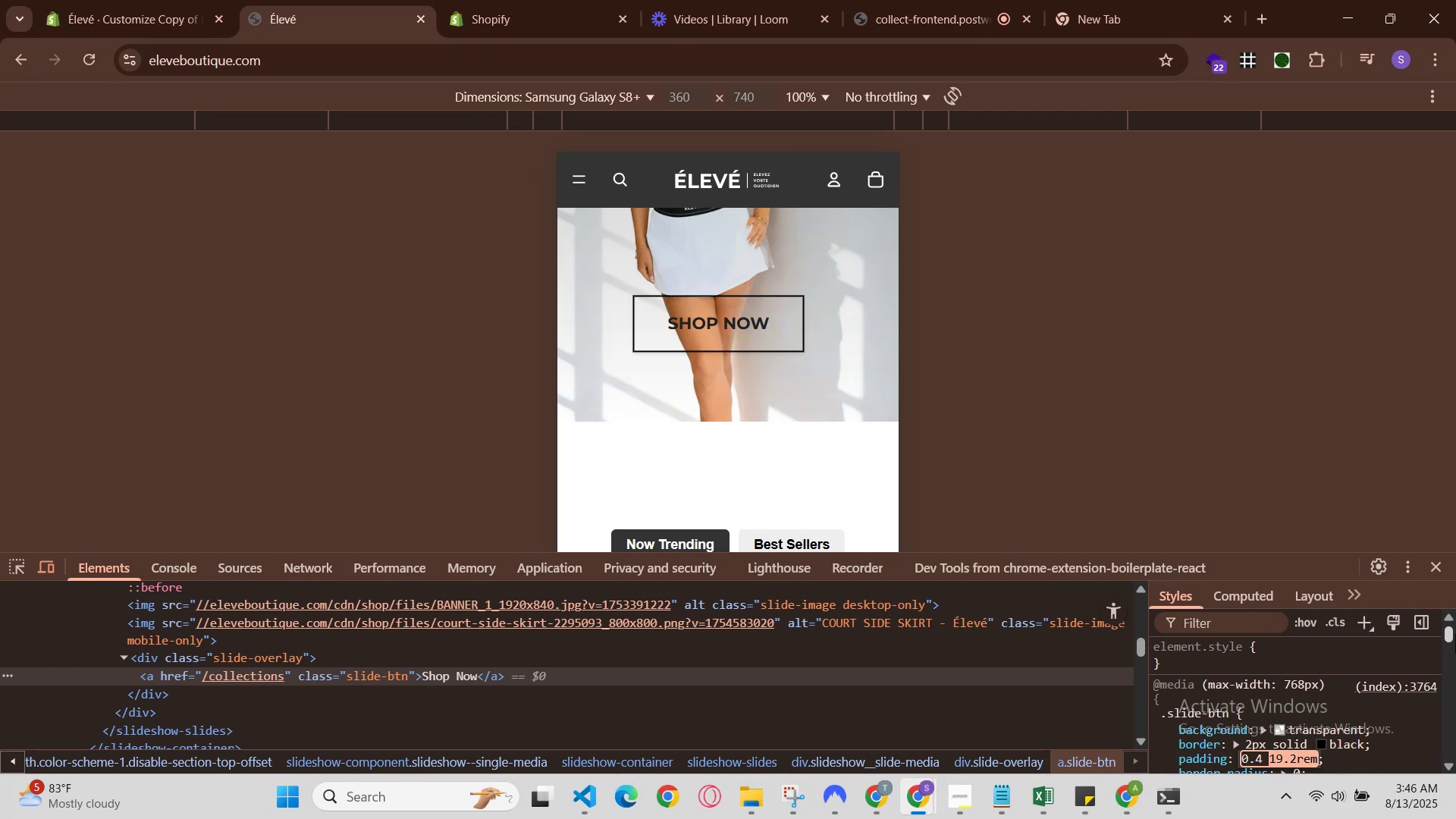 
key(ArrowDown)
 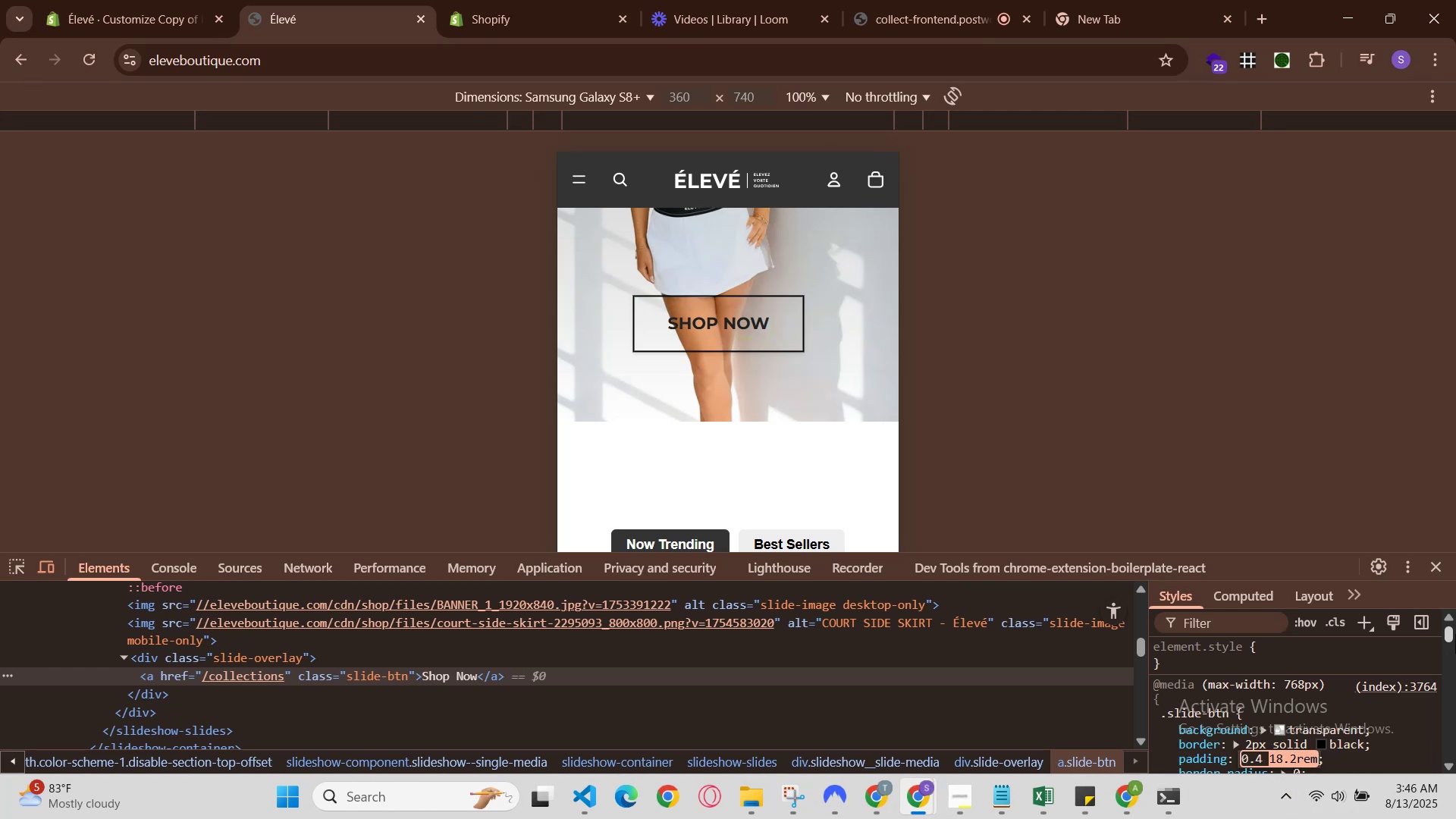 
key(ArrowDown)
 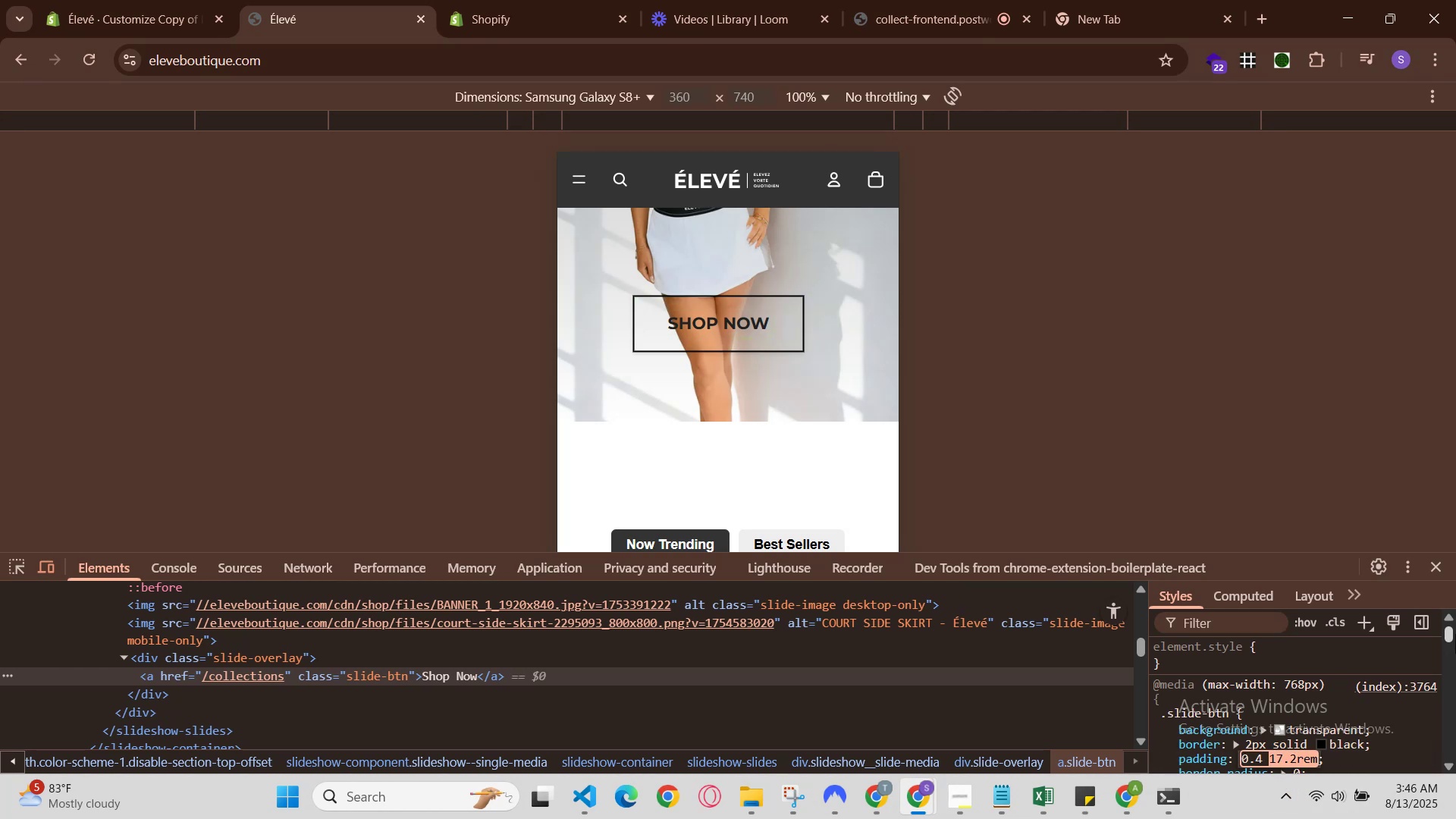 
key(ArrowDown)
 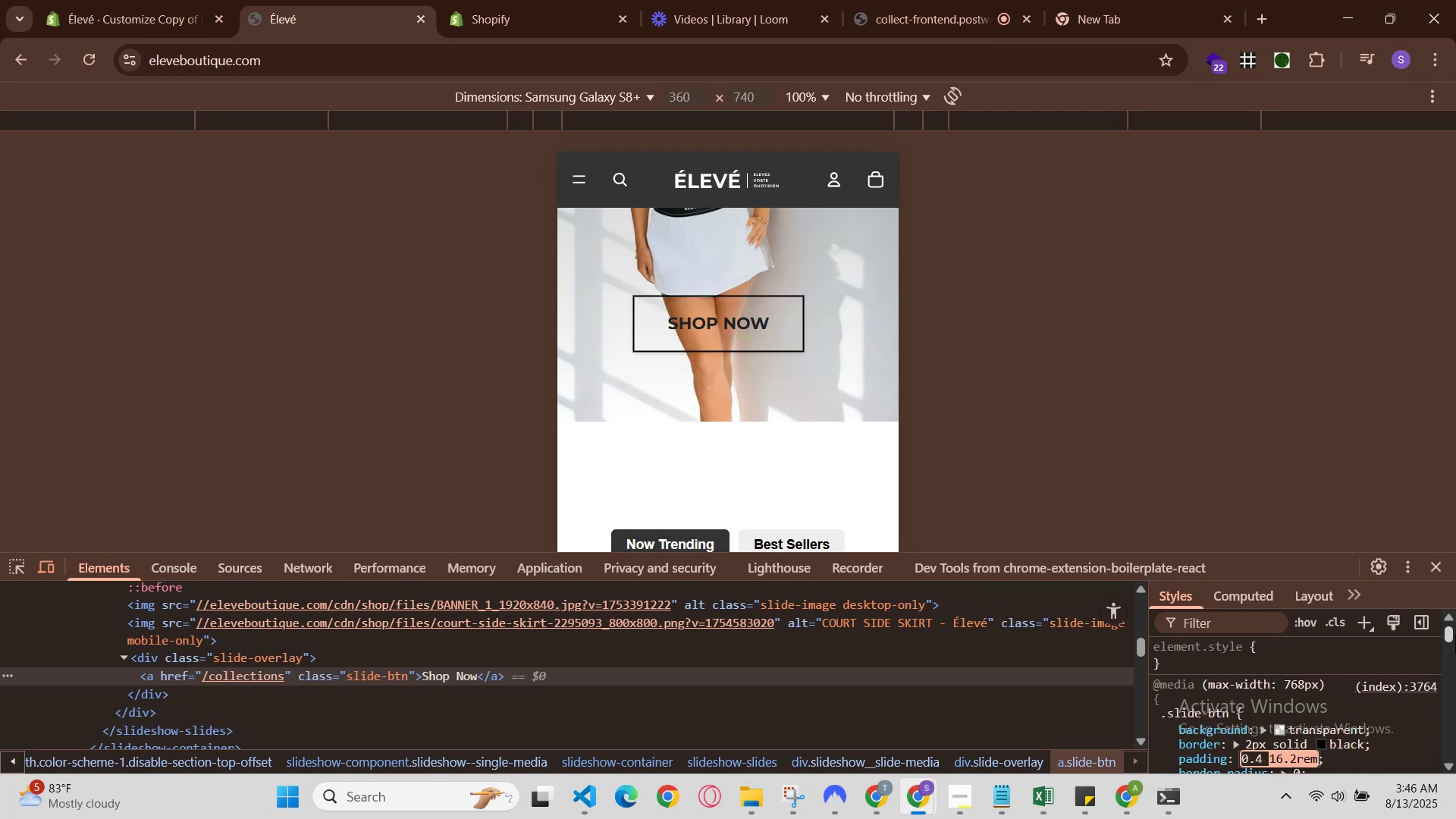 
key(ArrowDown)
 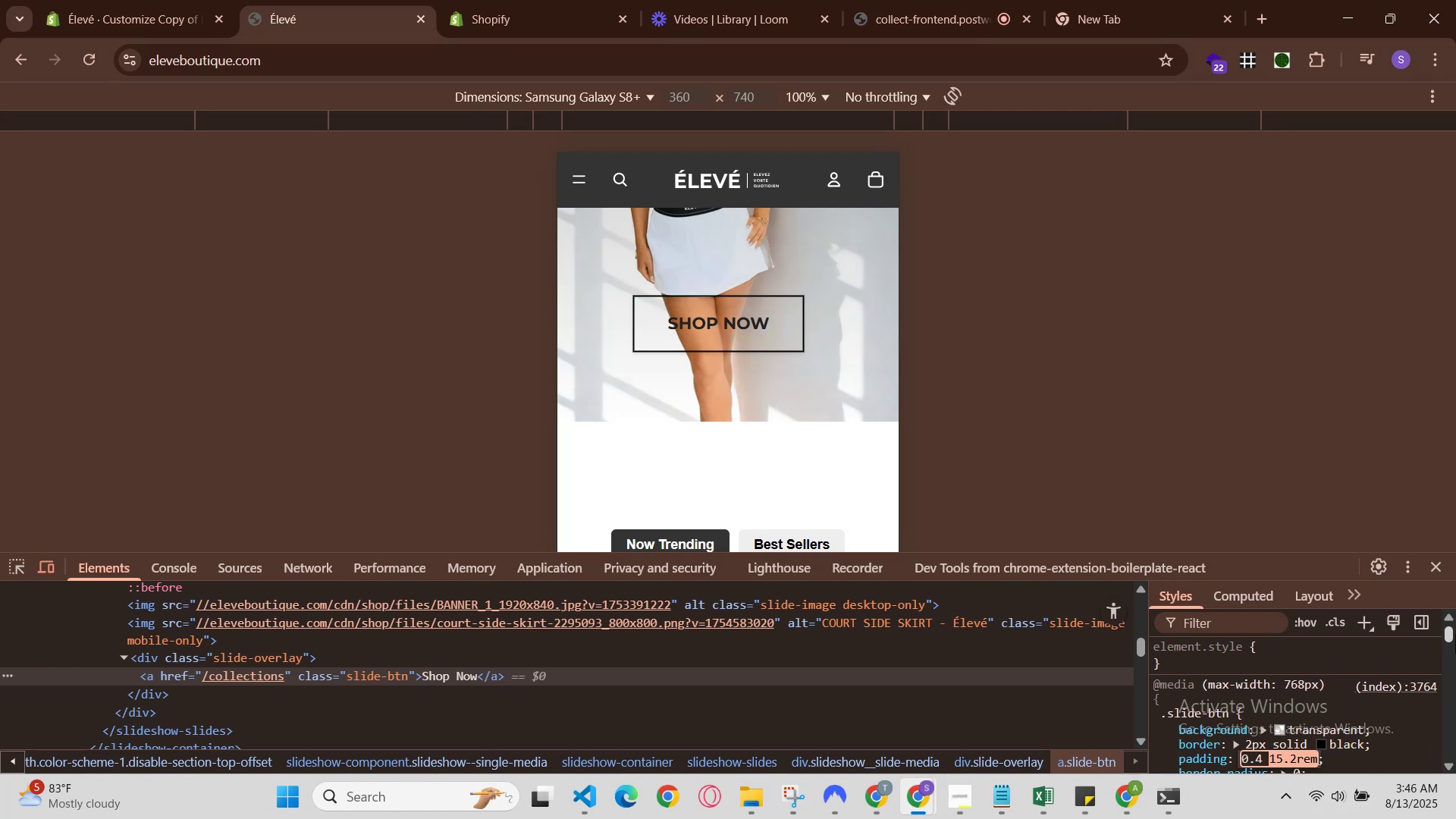 
key(ArrowDown)
 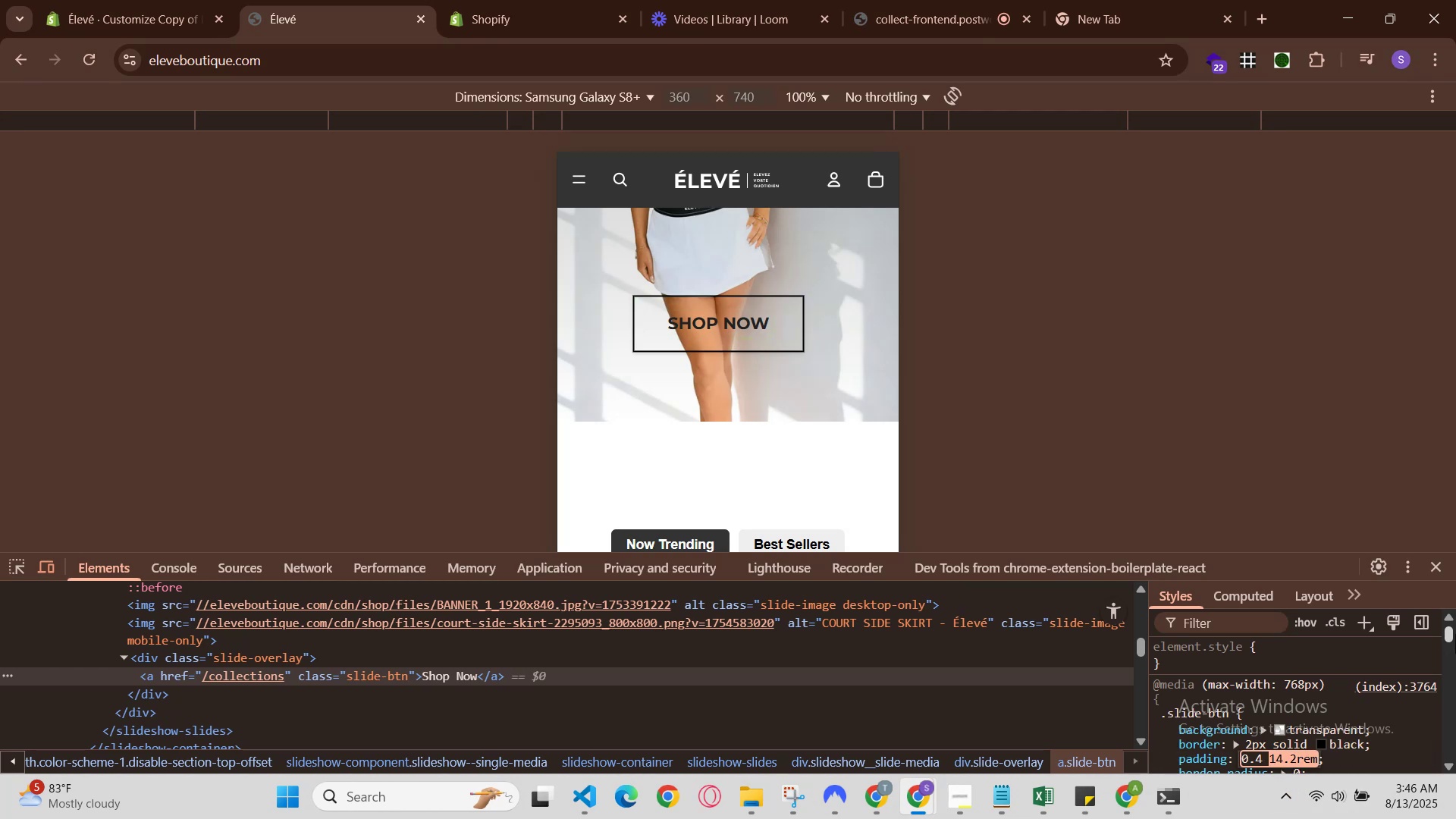 
key(ArrowDown)
 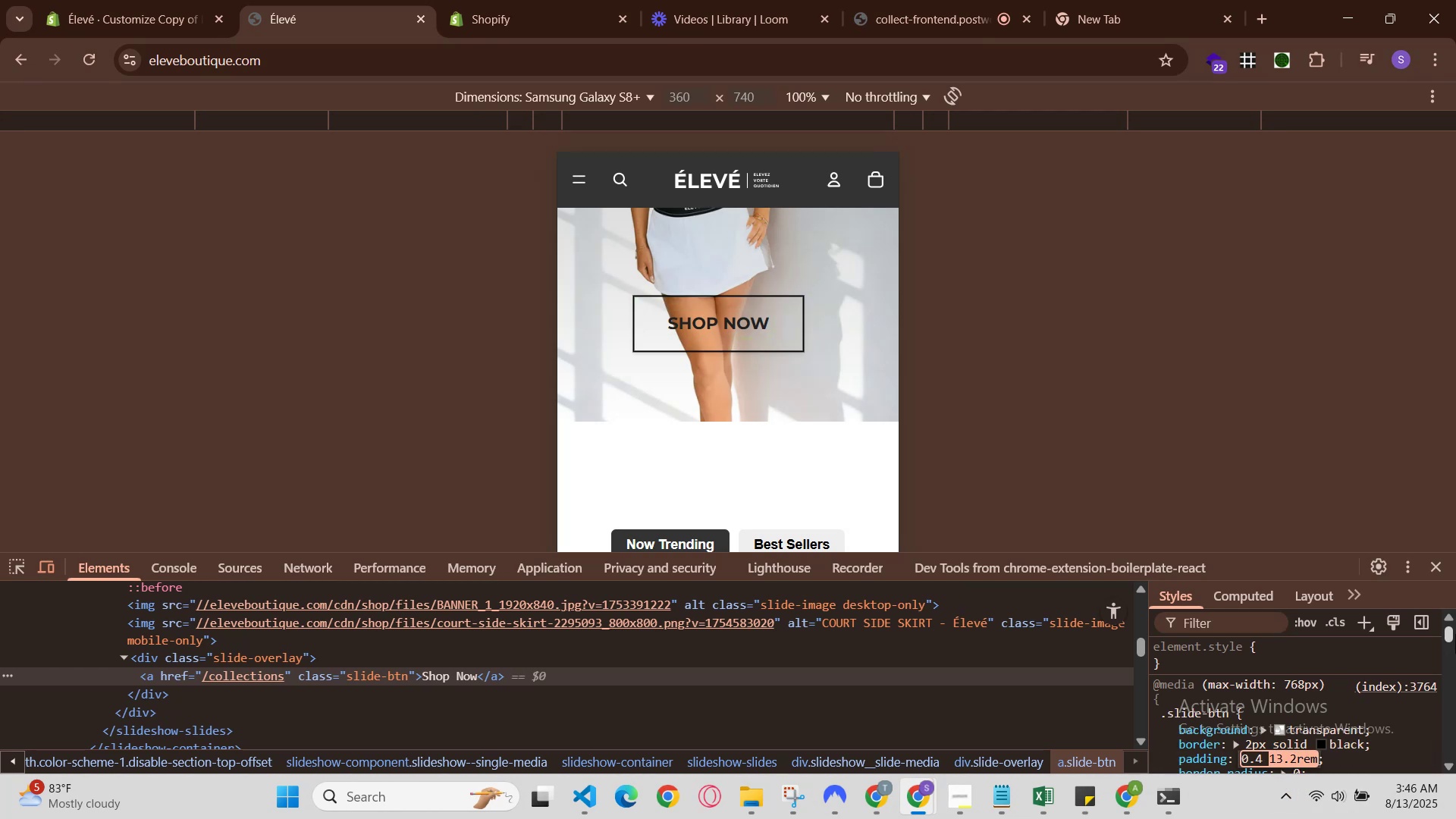 
key(ArrowDown)
 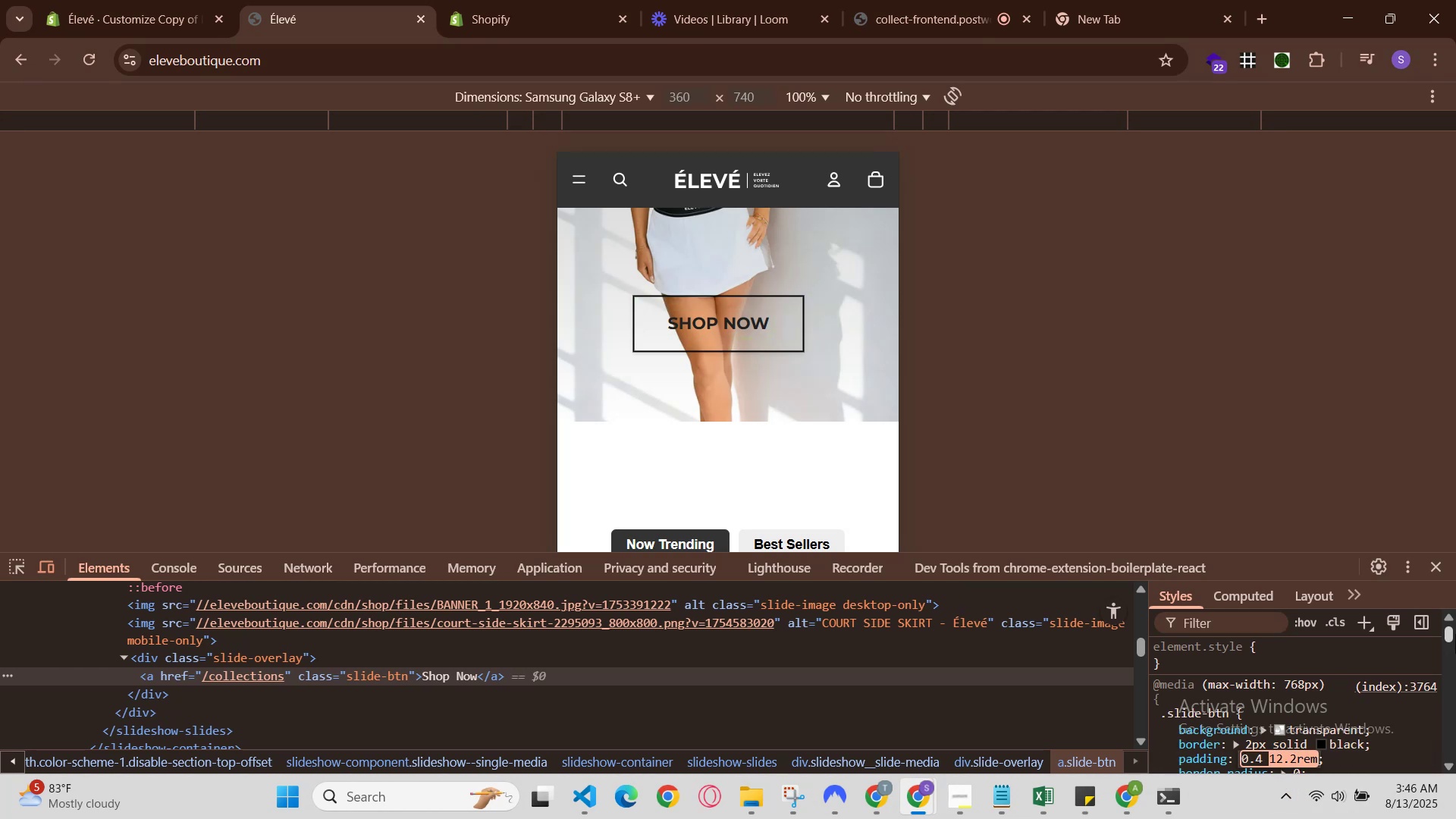 
key(ArrowDown)
 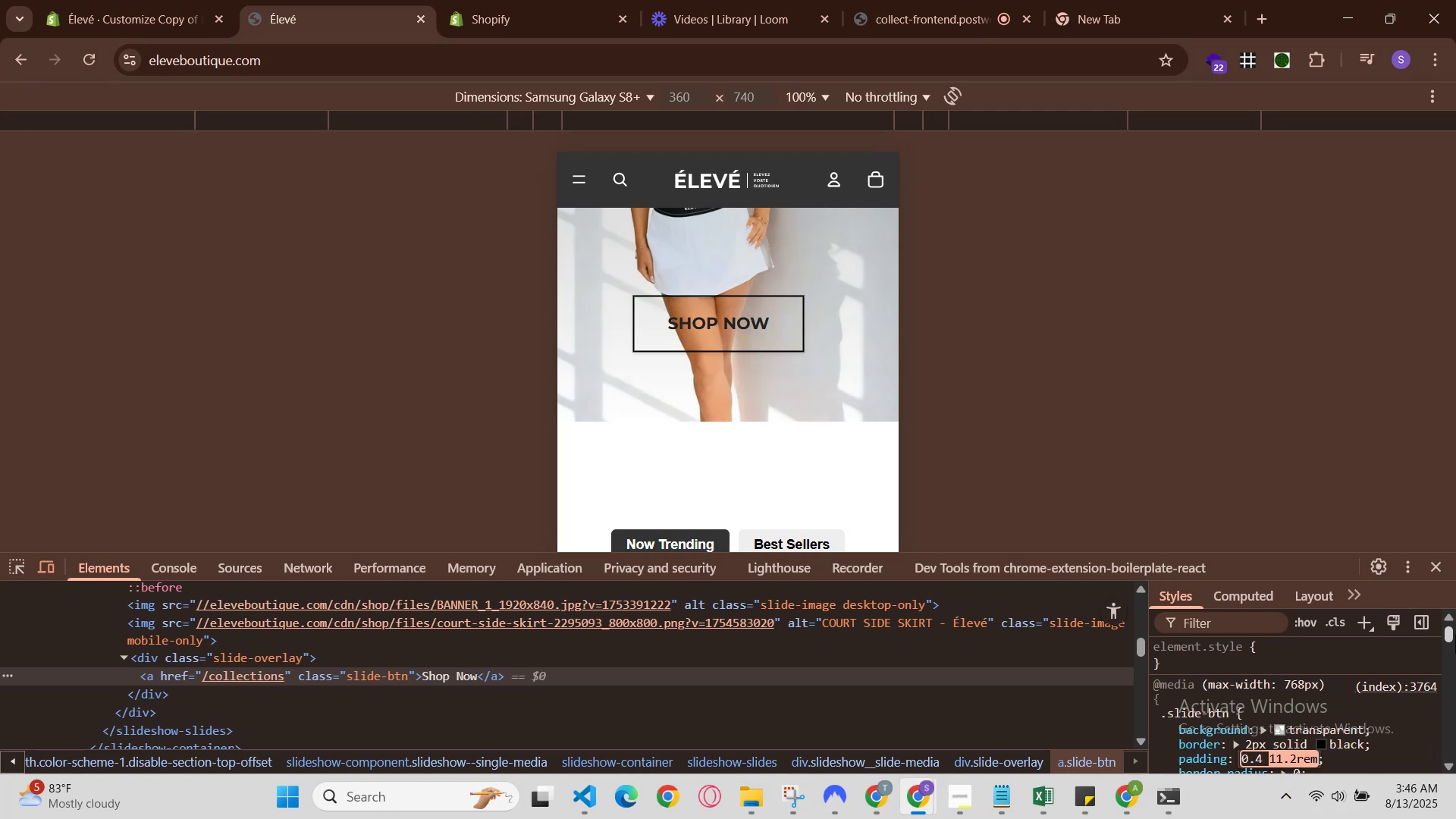 
key(ArrowDown)
 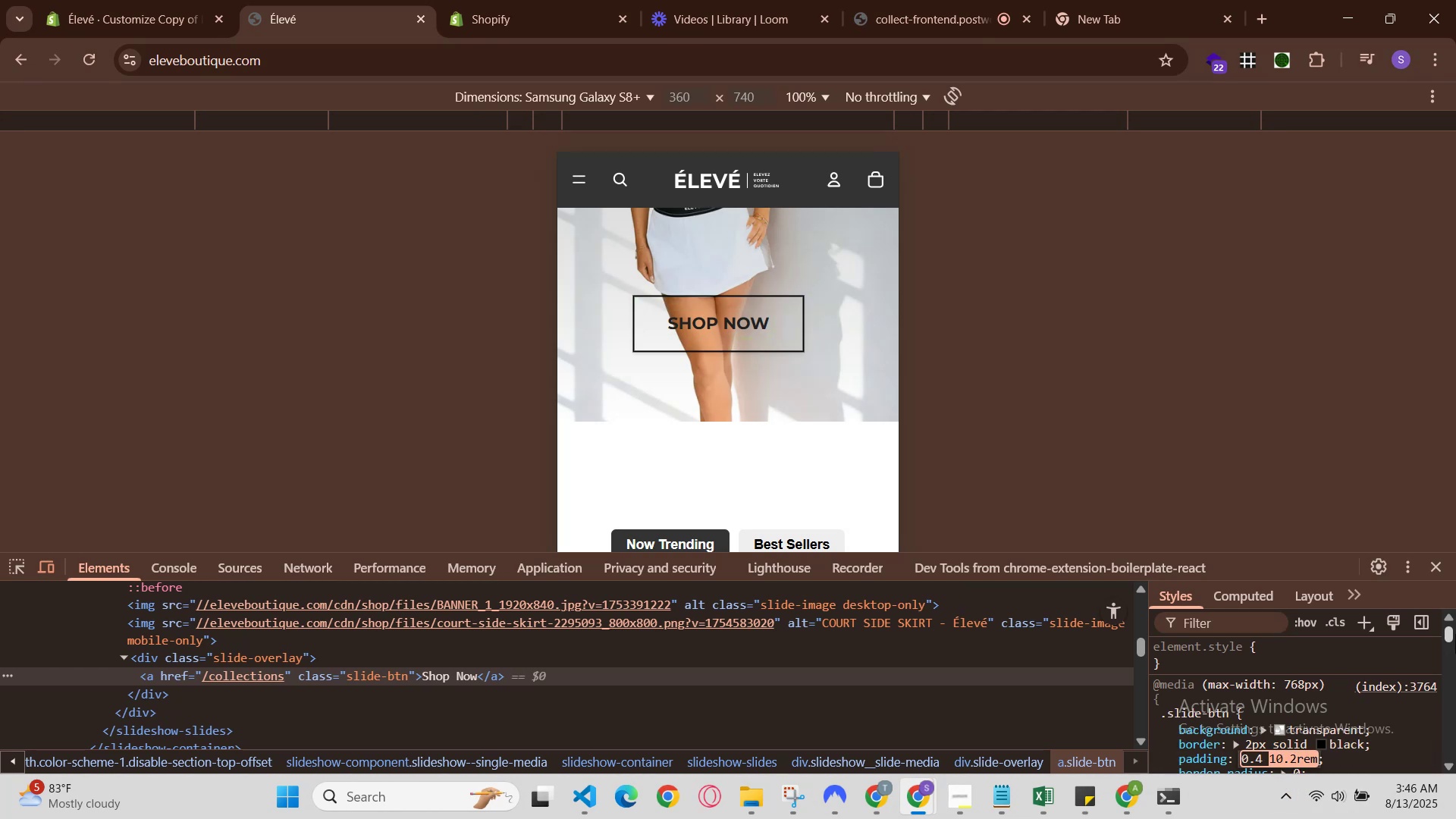 
key(ArrowDown)
 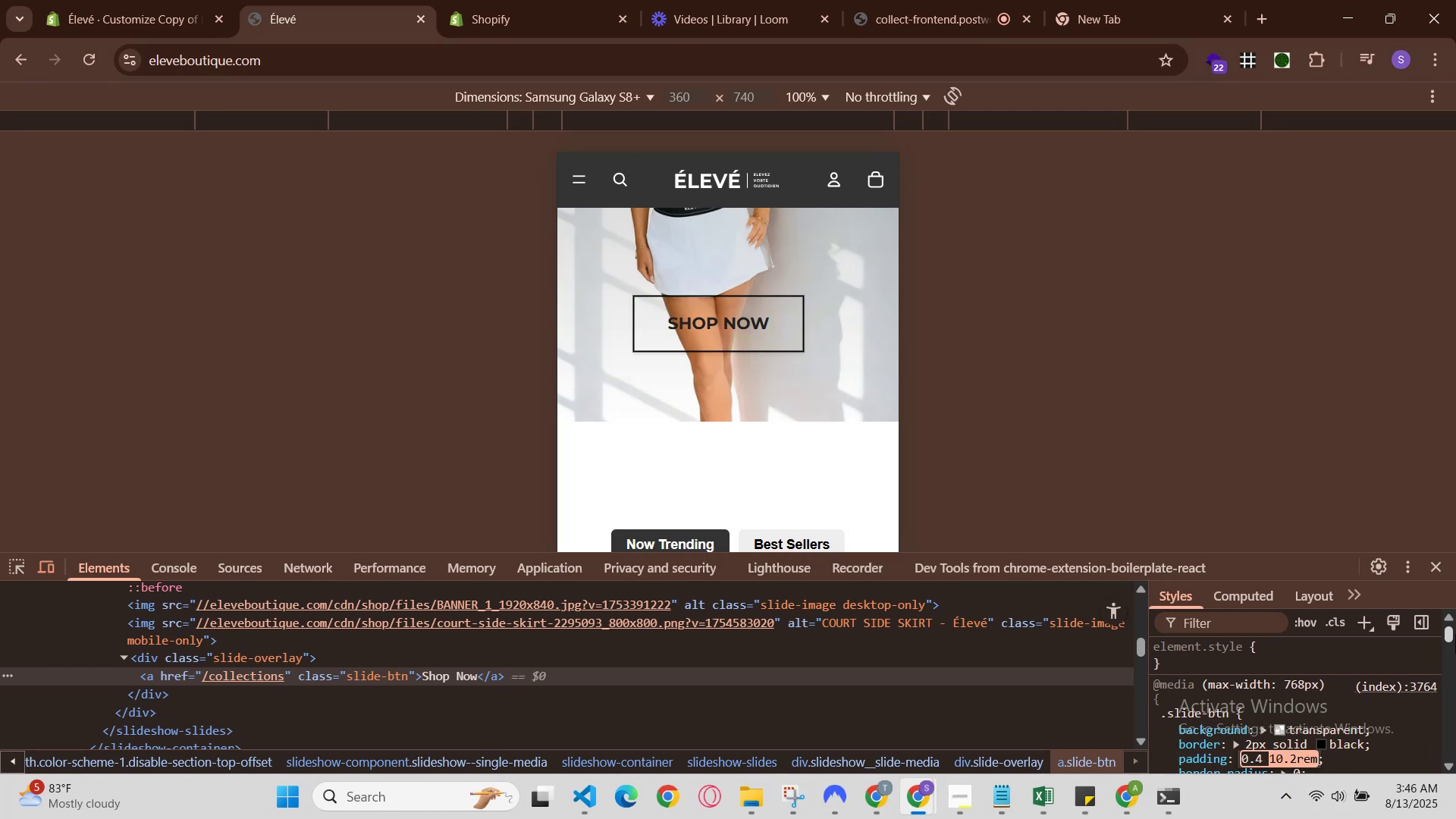 
key(ArrowDown)
 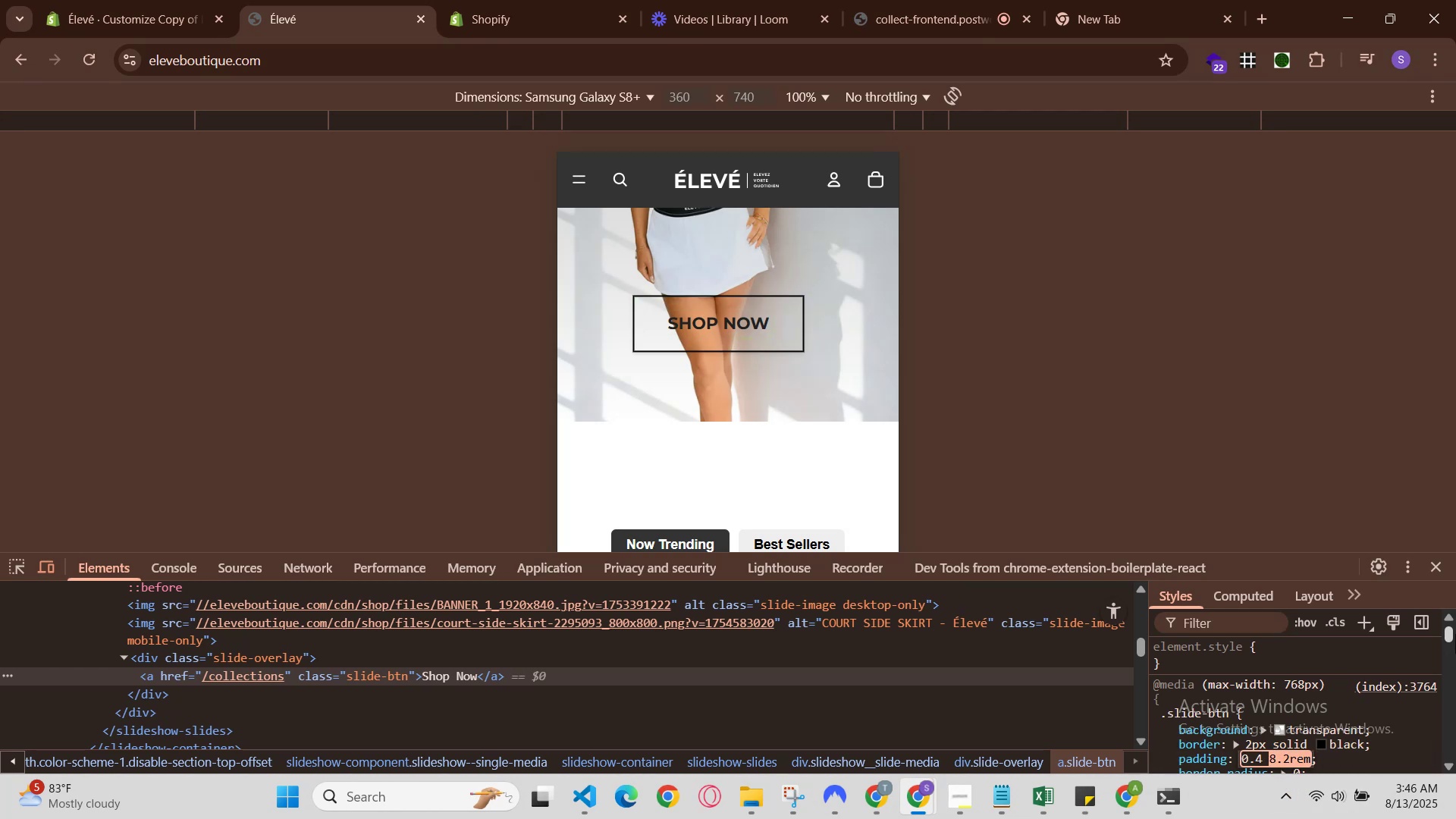 
key(ArrowDown)
 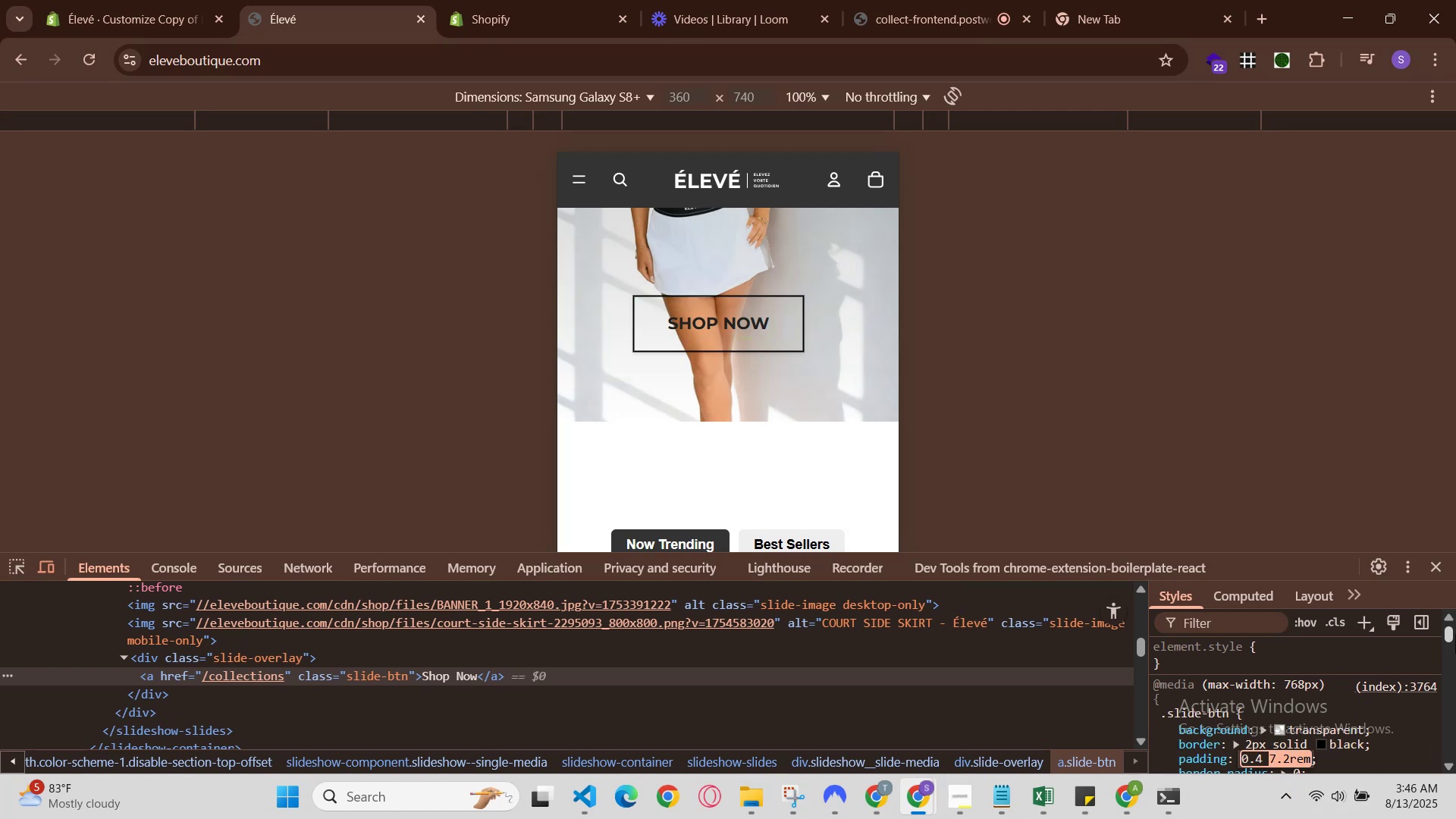 
key(ArrowDown)
 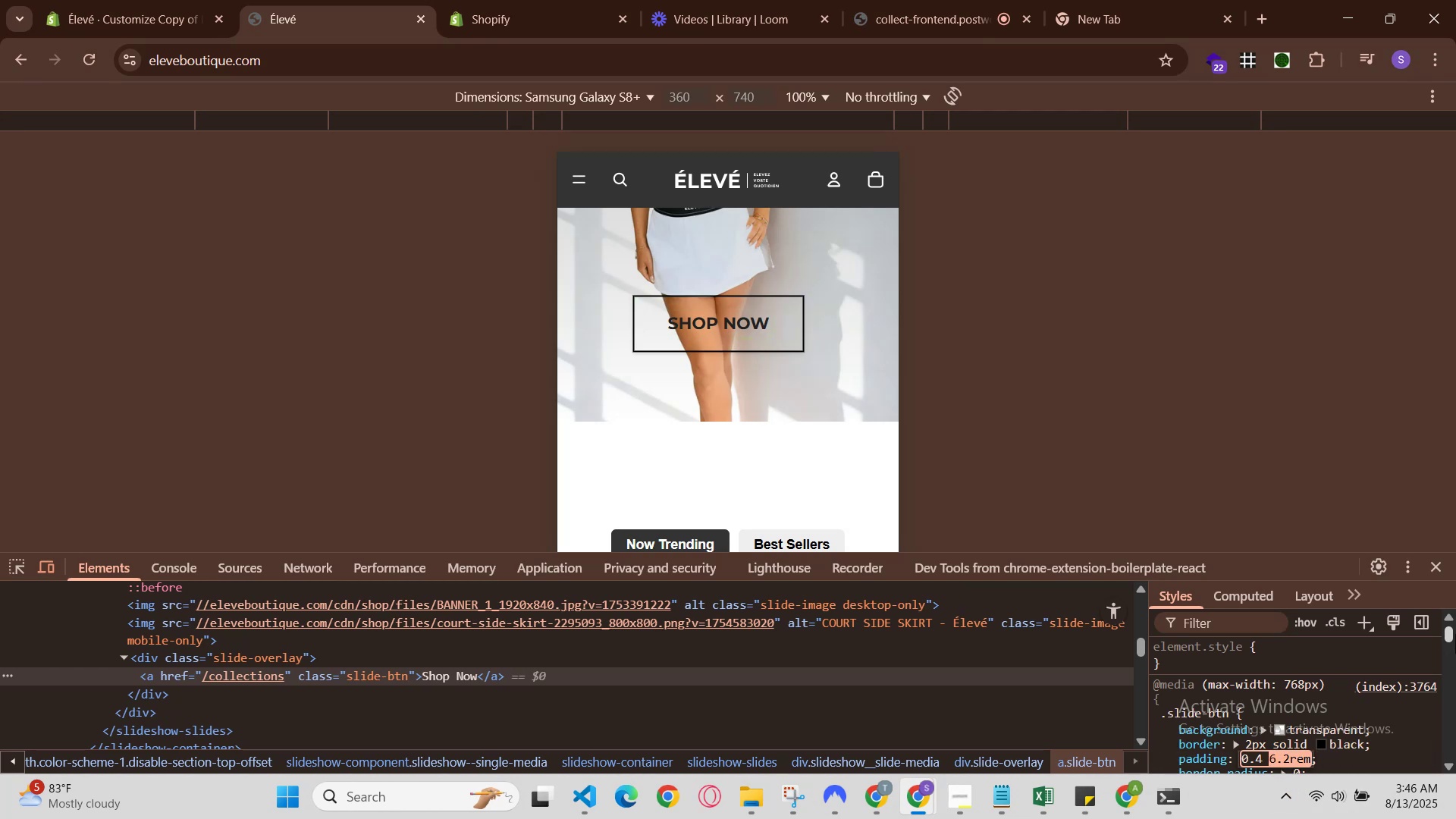 
key(ArrowDown)
 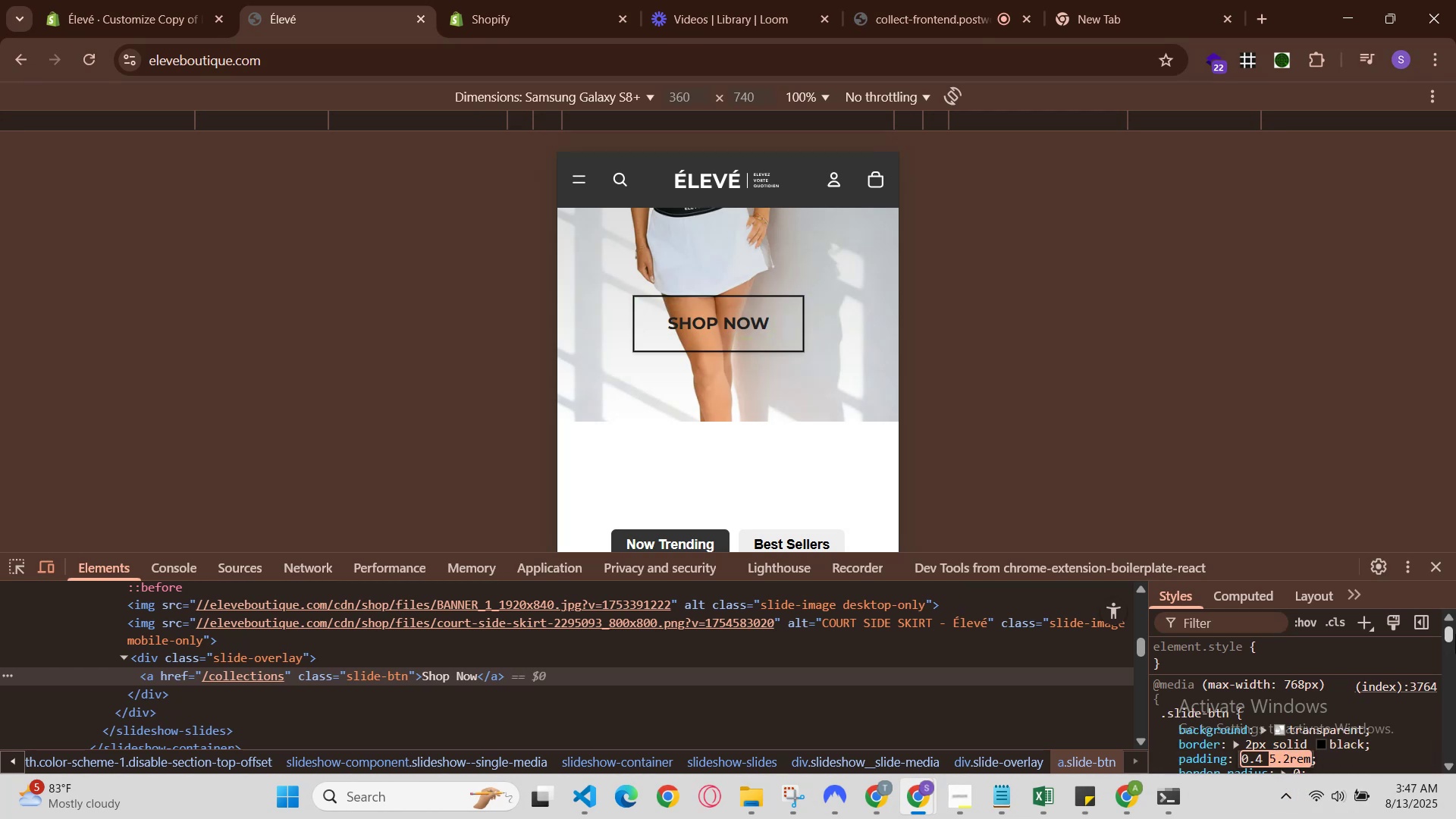 
key(ArrowDown)
 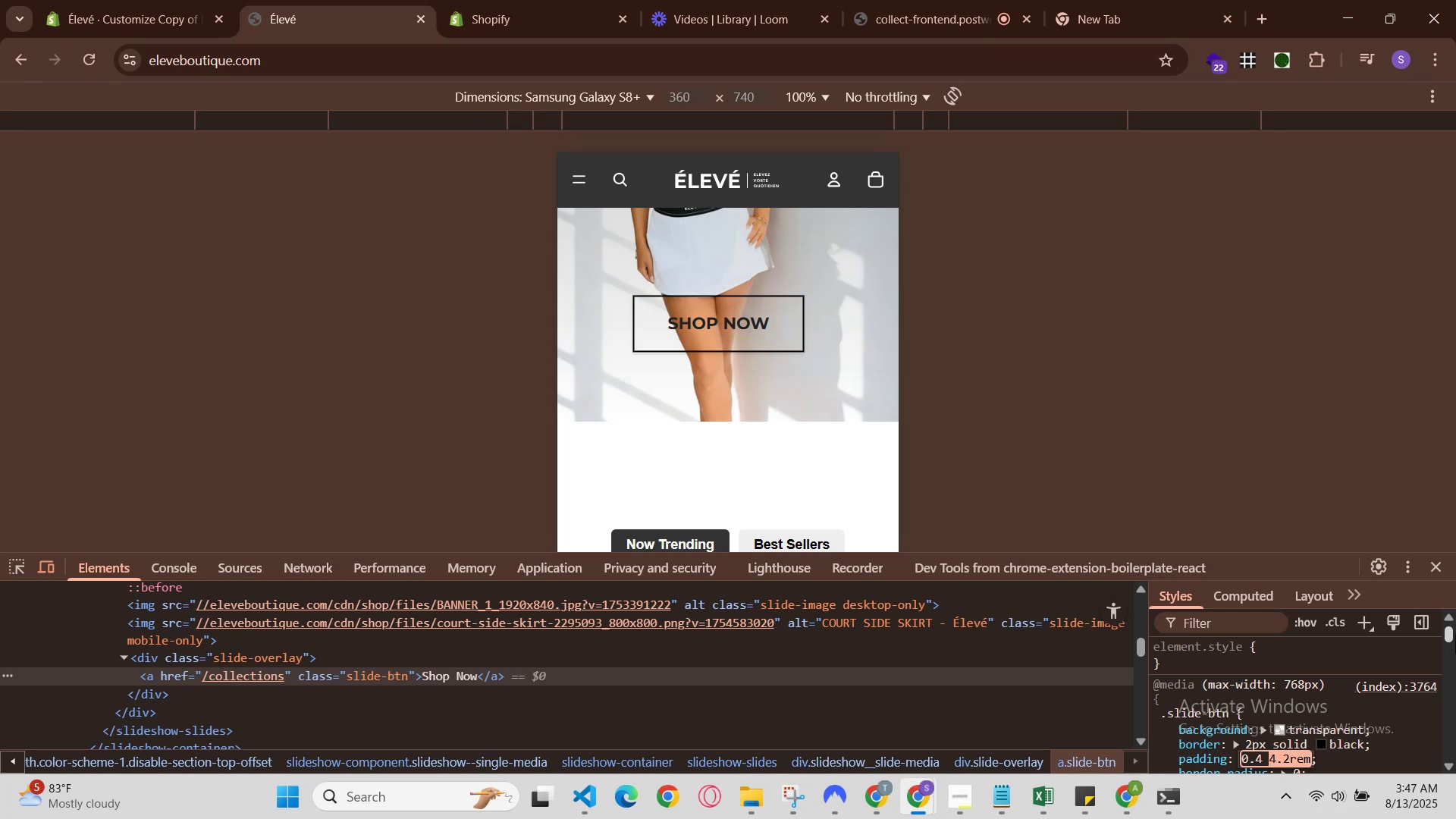 
hold_key(key=ArrowUp, duration=0.73)
 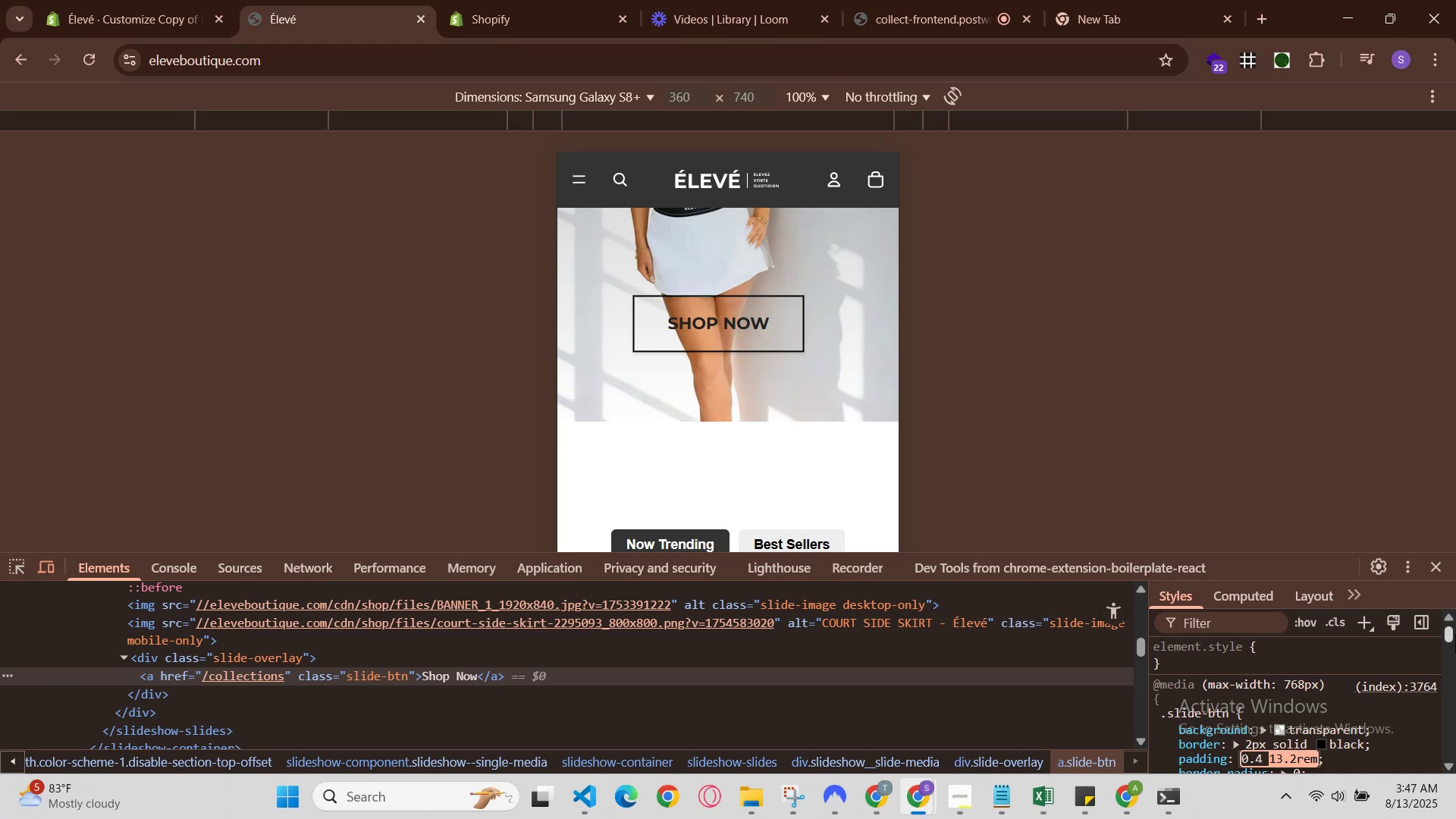 
hold_key(key=ArrowDown, duration=0.56)
 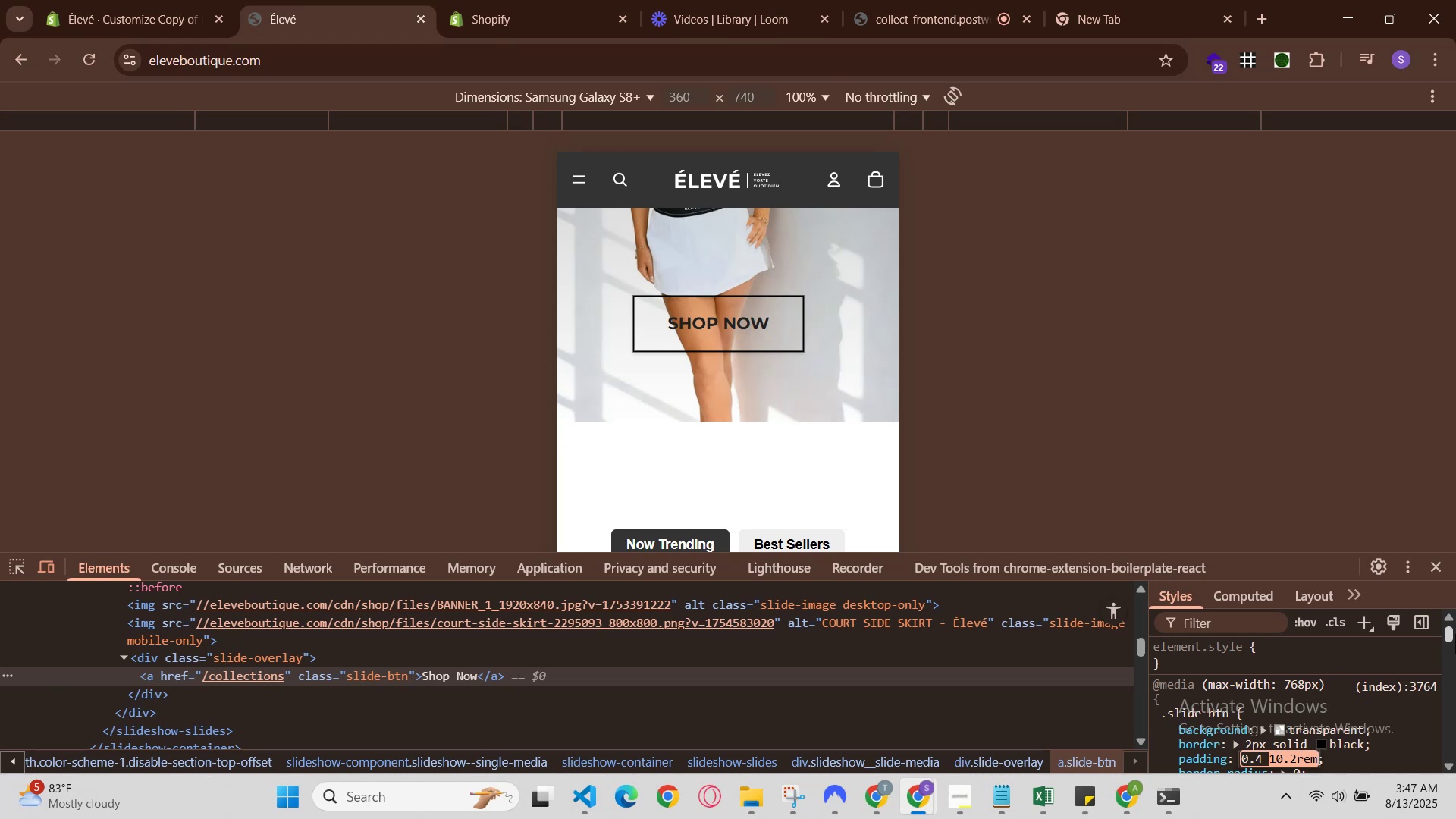 
key(ArrowDown)
 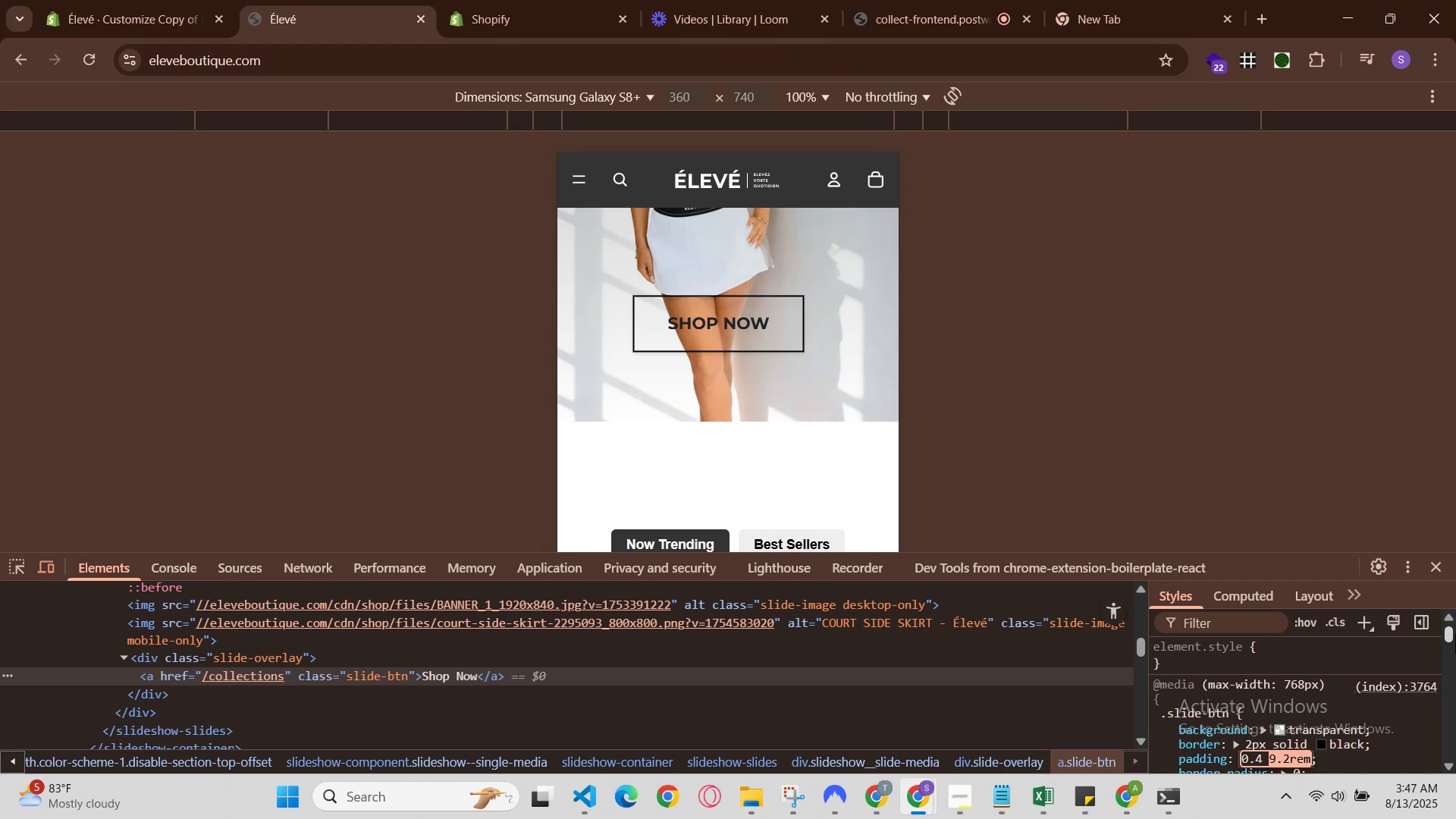 
key(ArrowDown)
 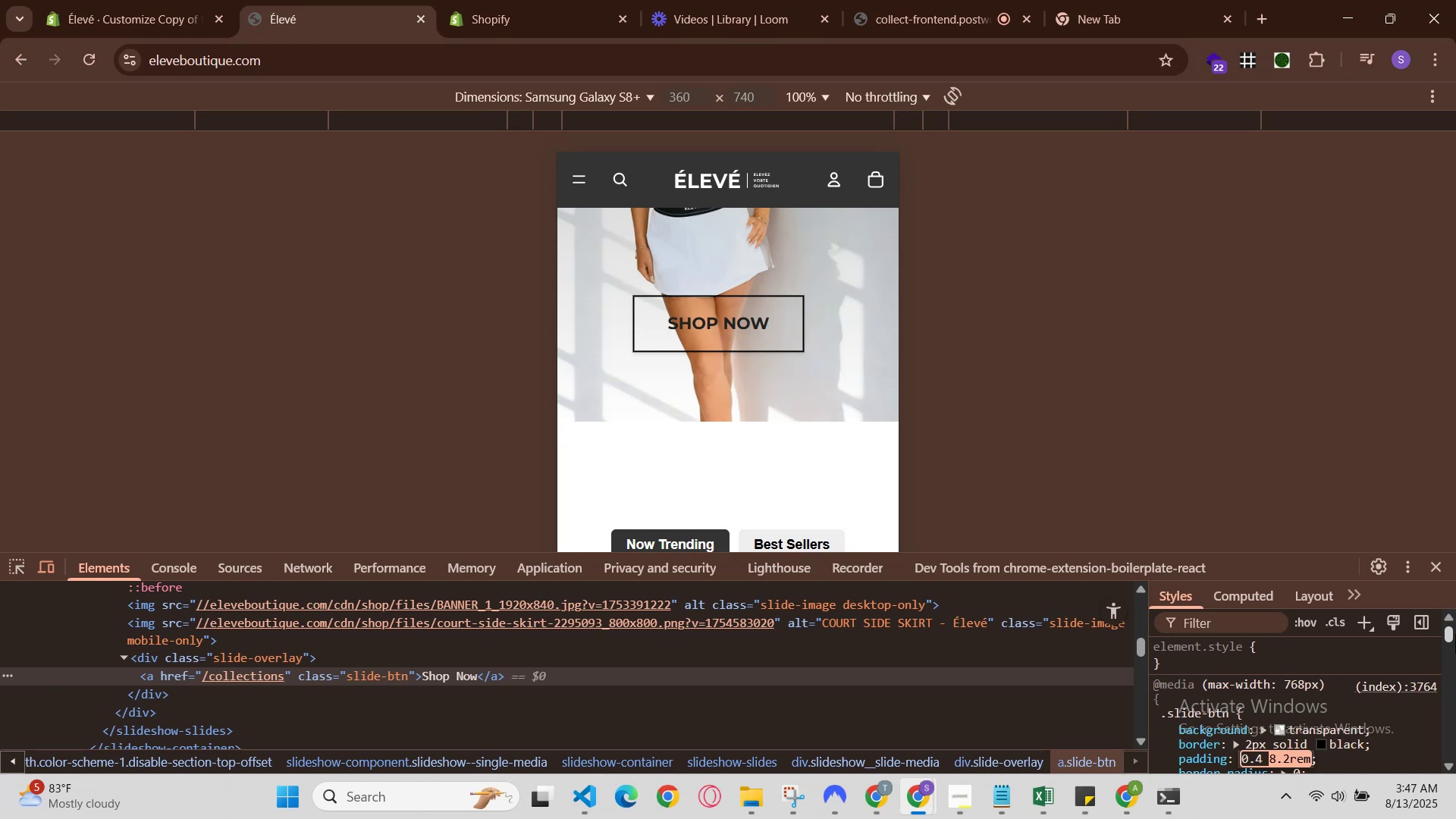 
key(ArrowDown)
 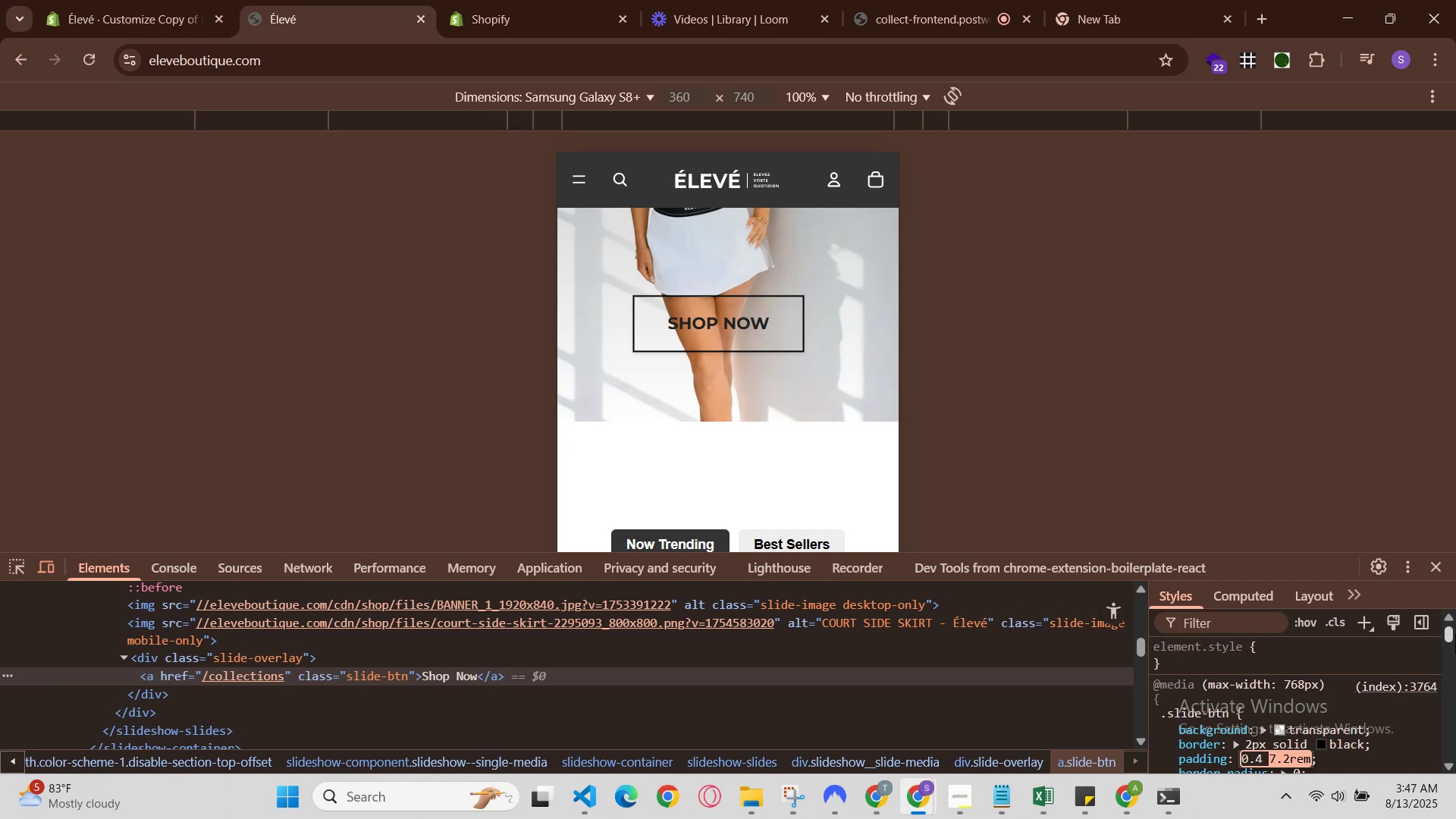 
key(ArrowDown)
 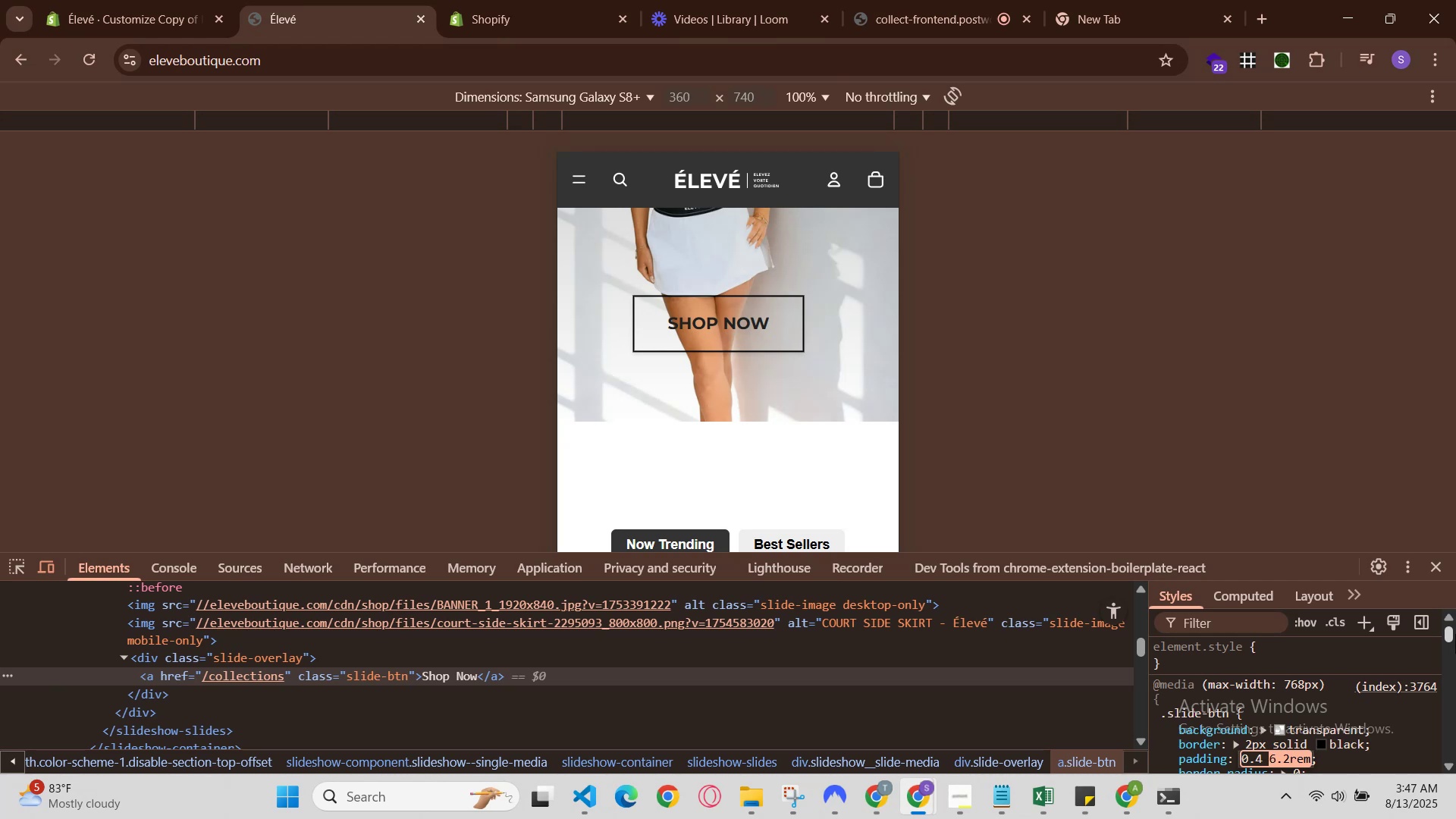 
key(ArrowDown)
 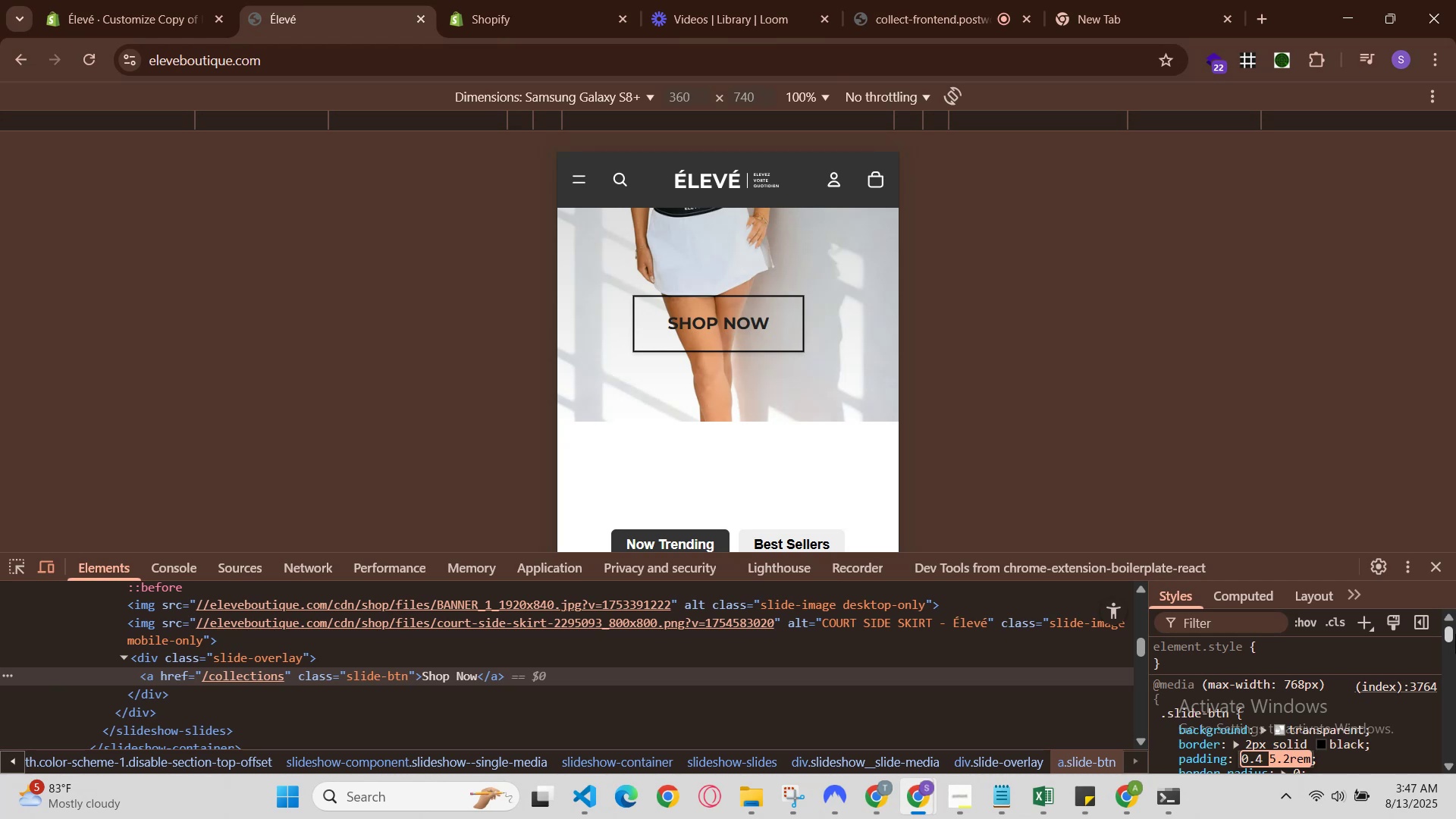 
key(ArrowDown)
 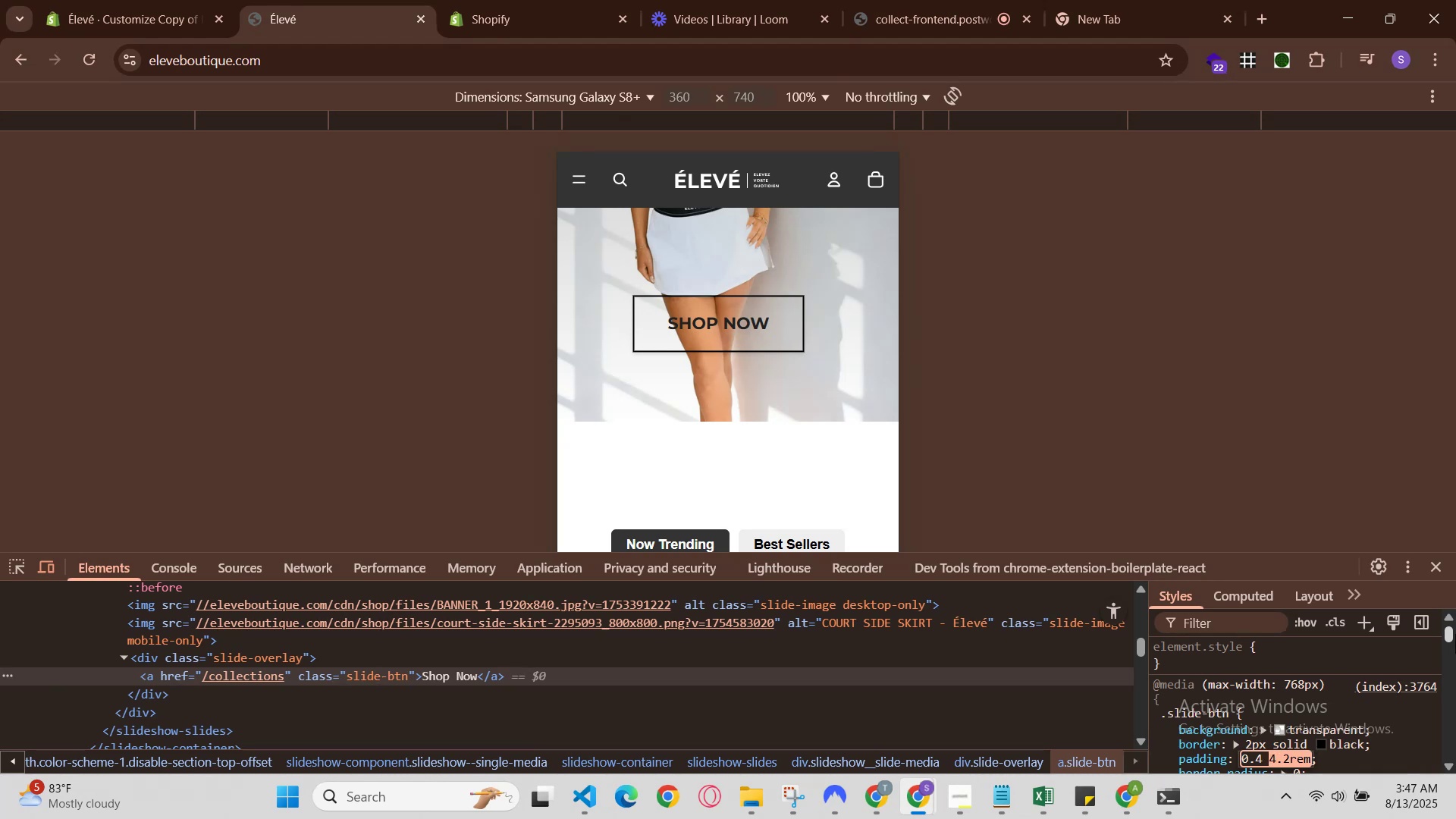 
key(ArrowDown)
 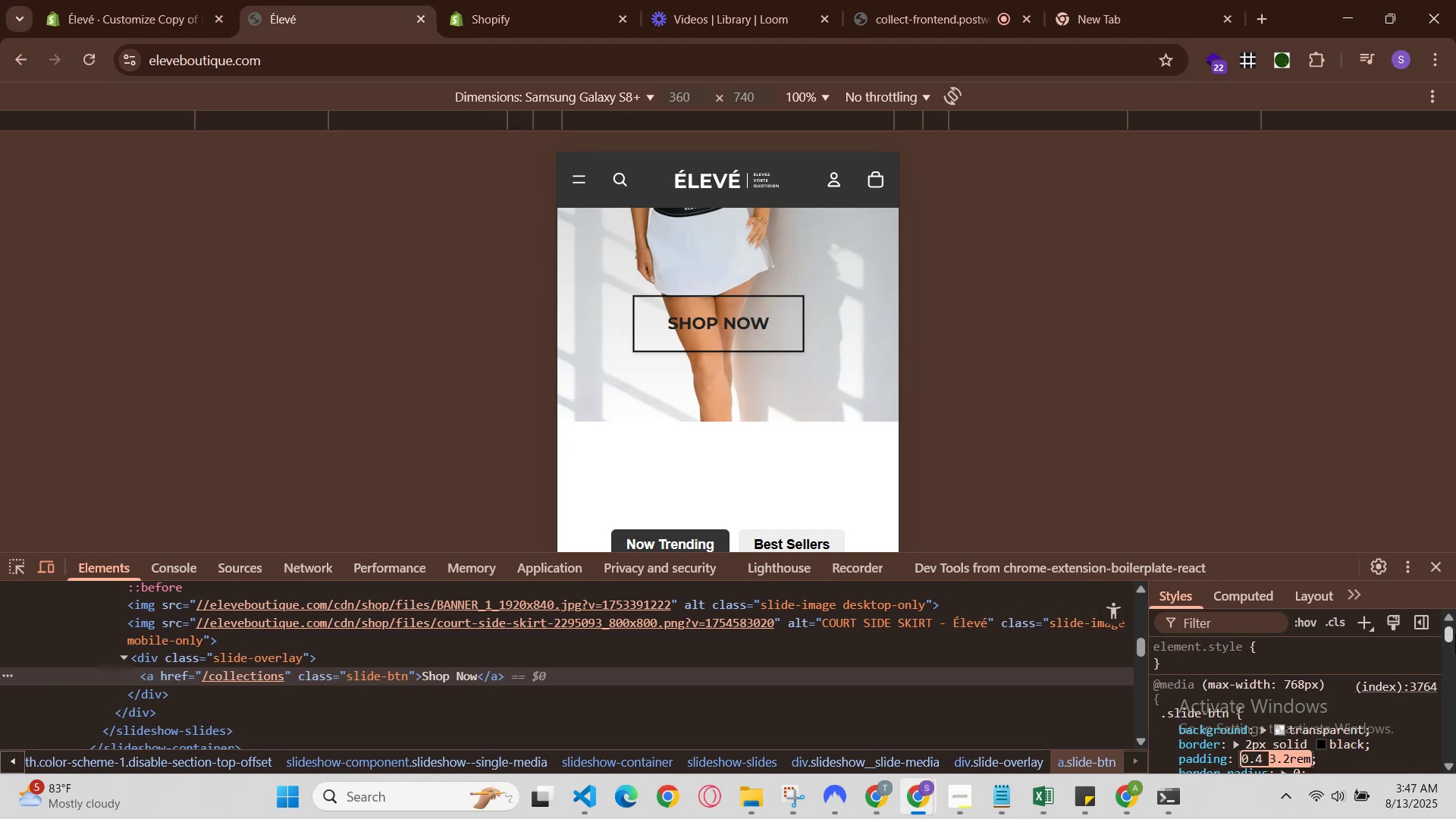 
key(ArrowDown)
 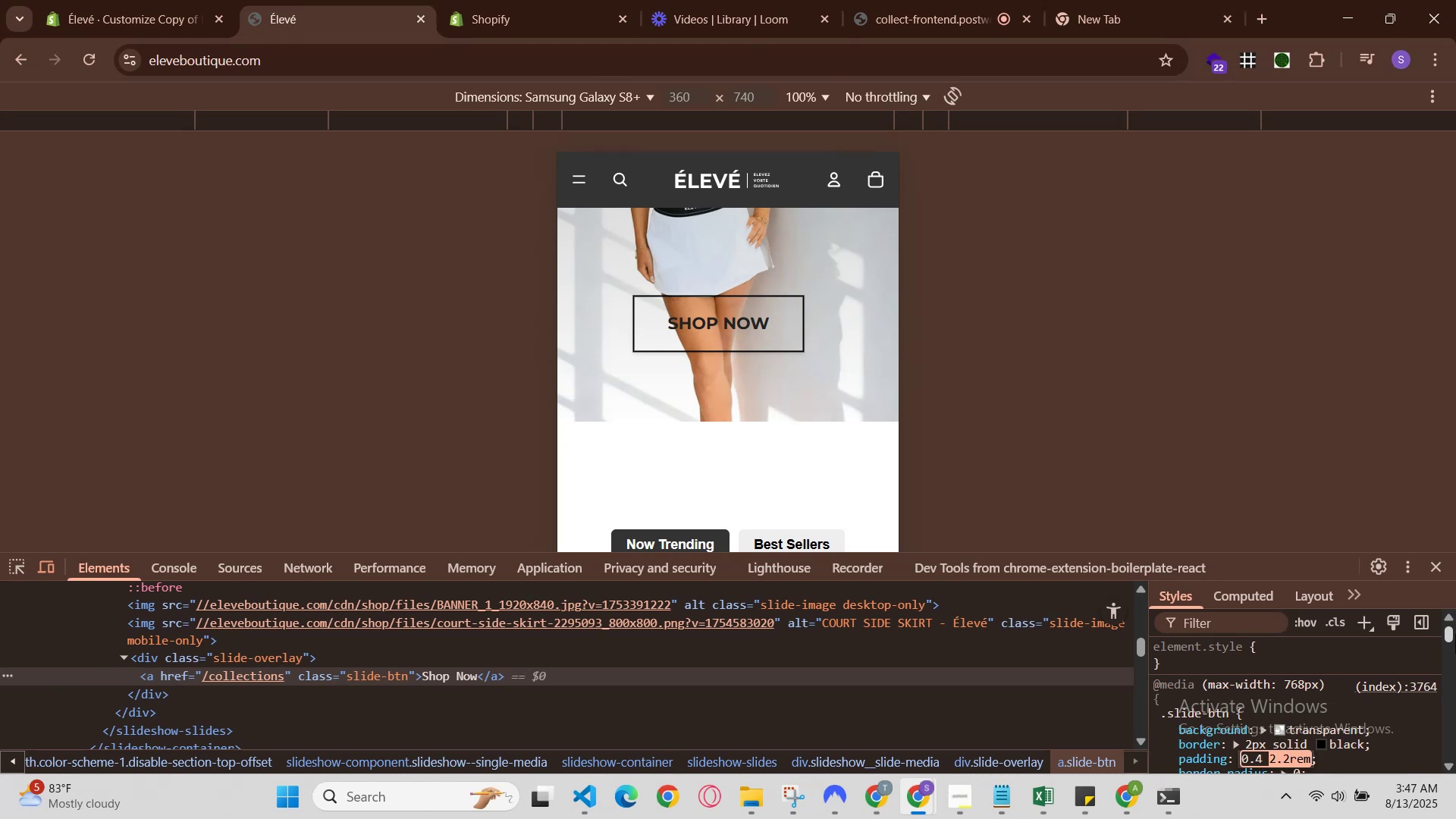 
key(ArrowDown)
 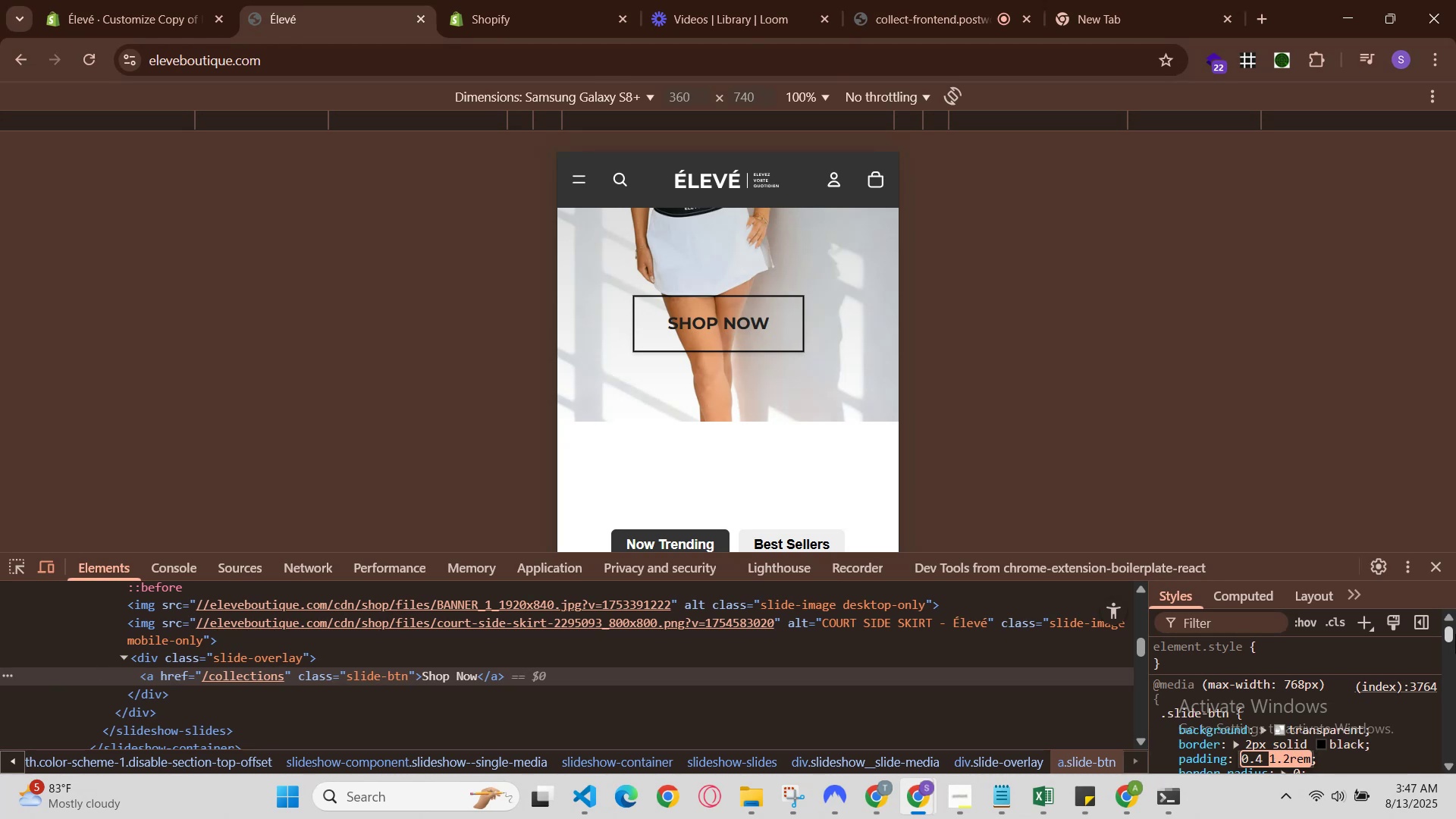 
key(ArrowDown)
 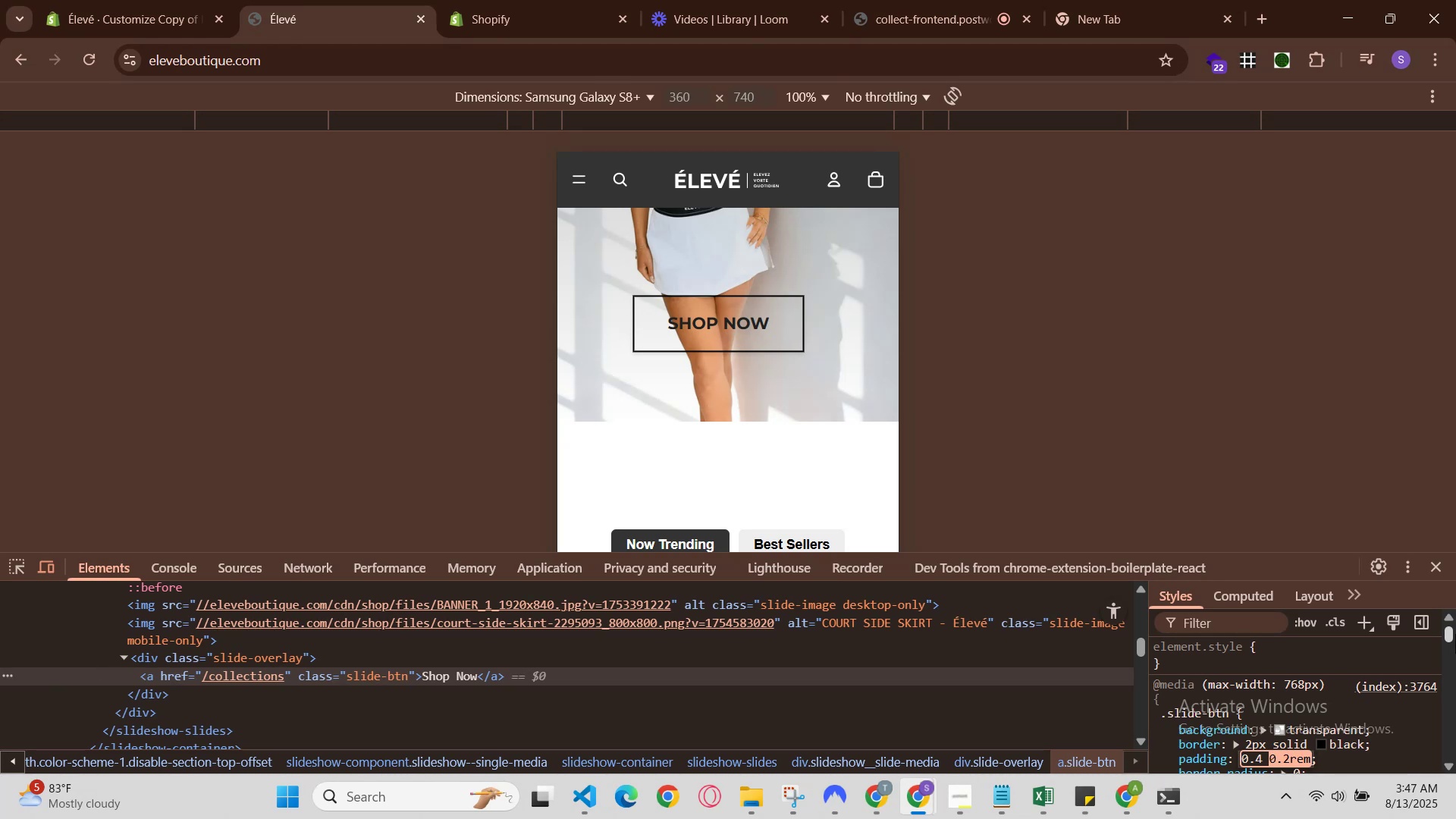 
key(ArrowDown)
 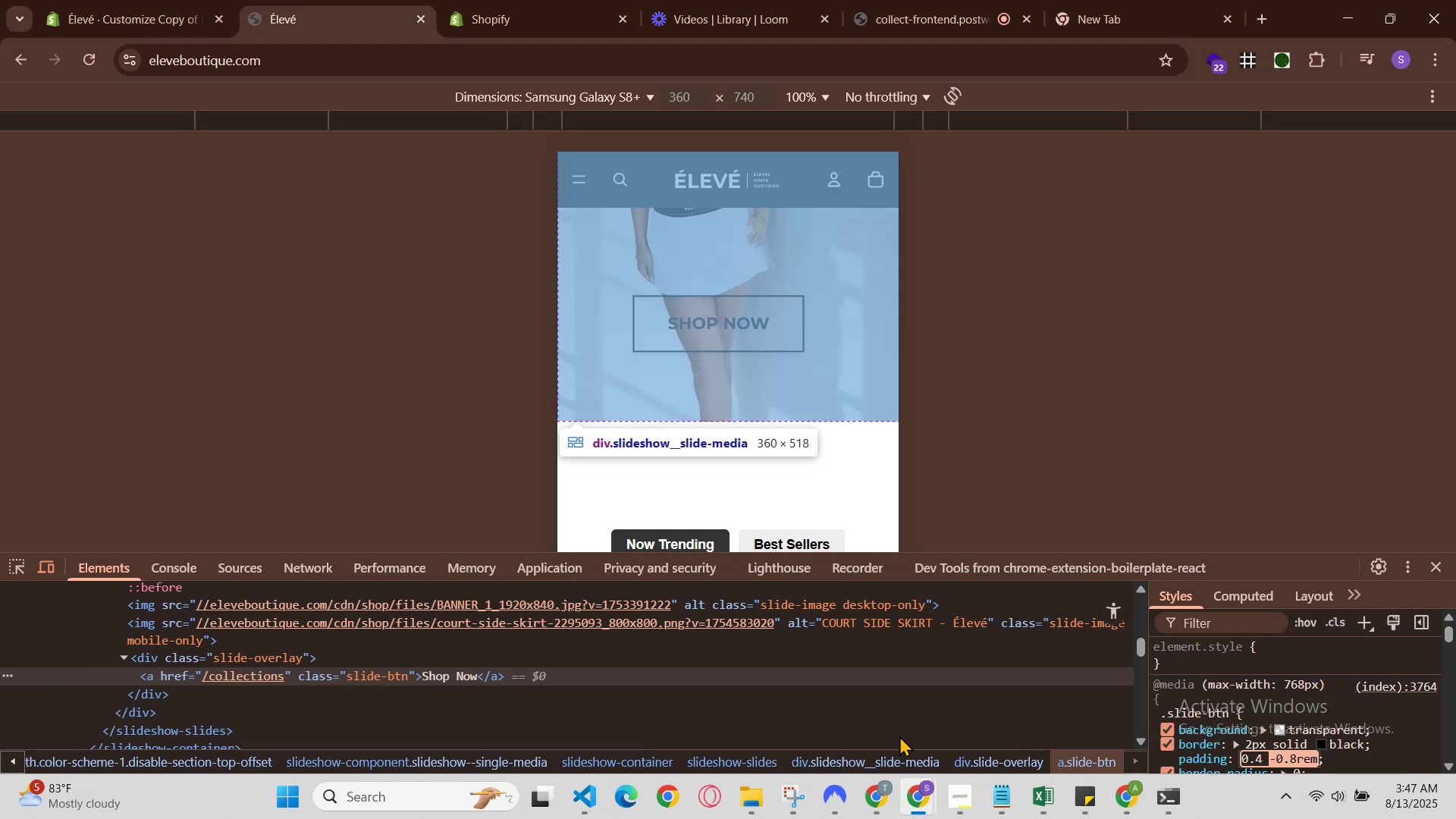 
left_click([888, 802])
 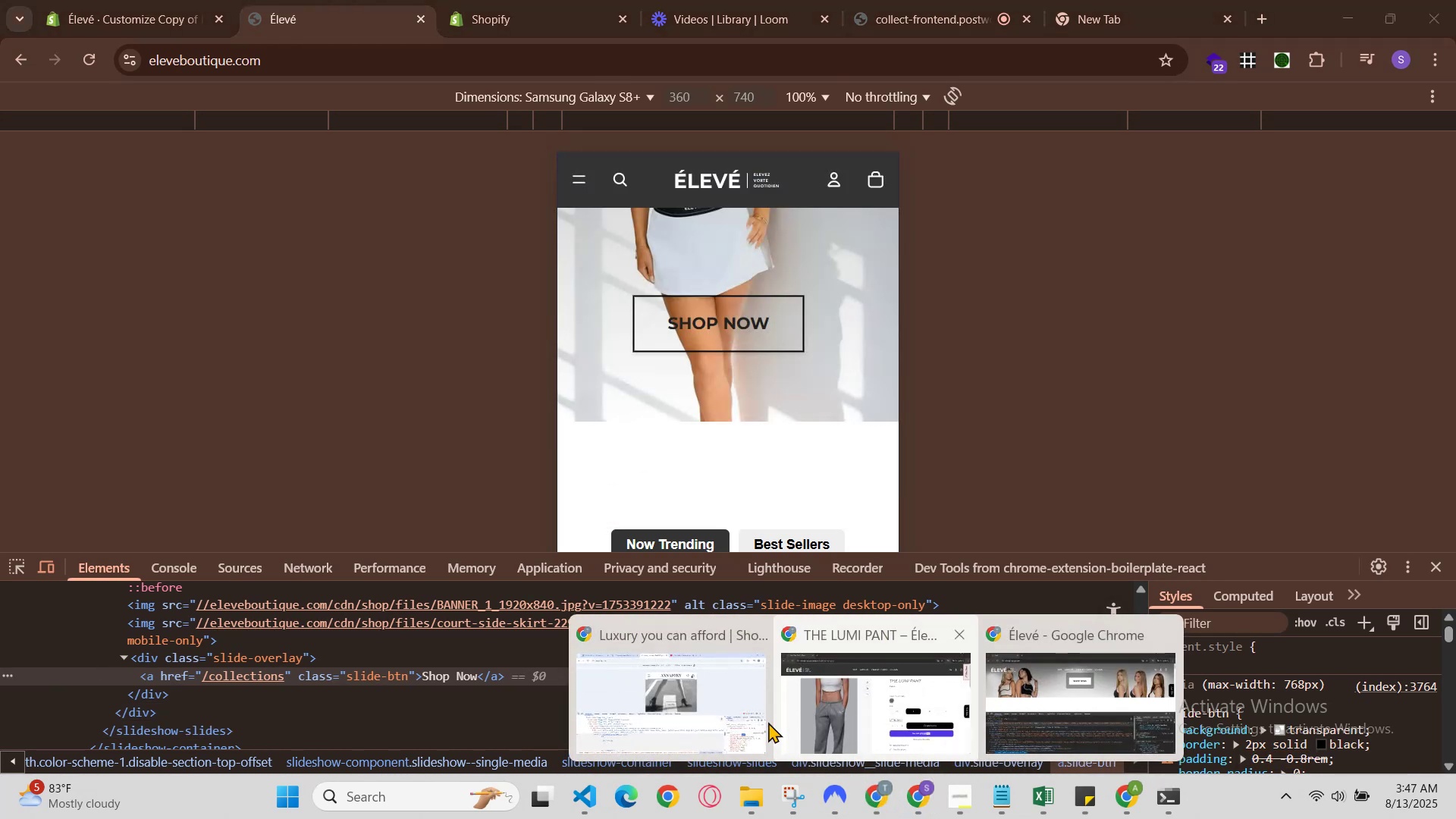 
left_click([731, 701])
 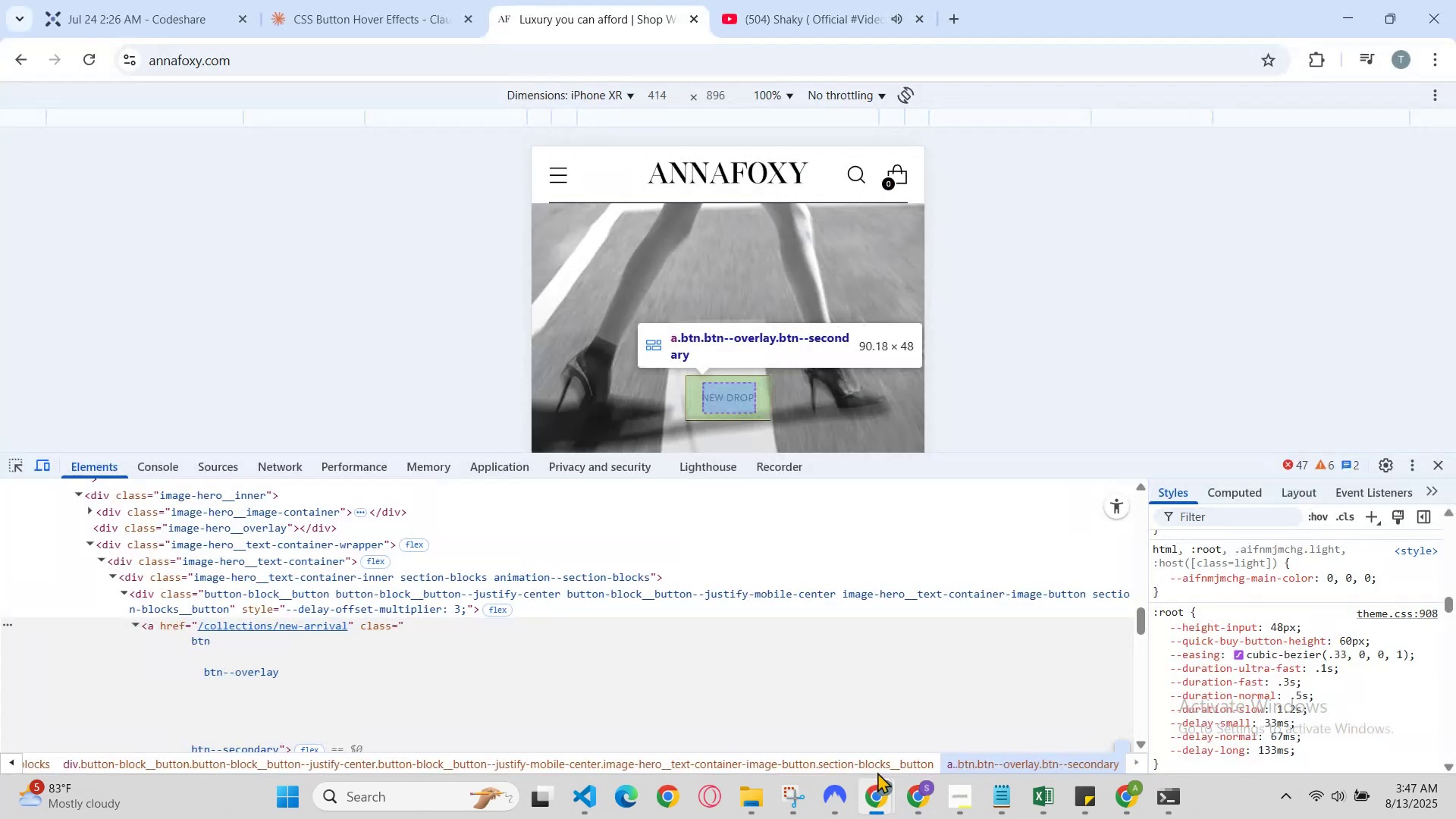 
left_click([905, 785])
 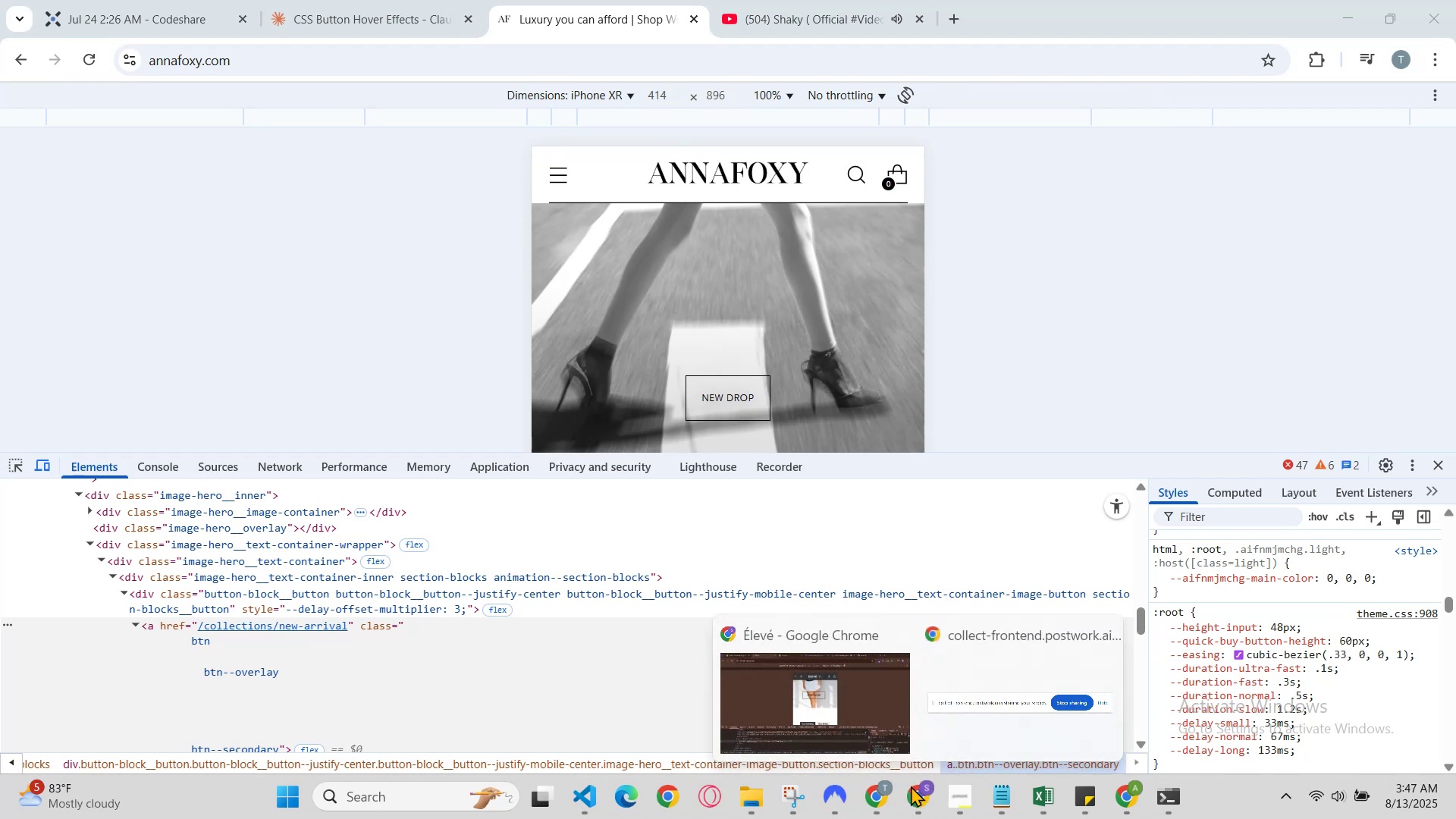 
left_click([859, 731])
 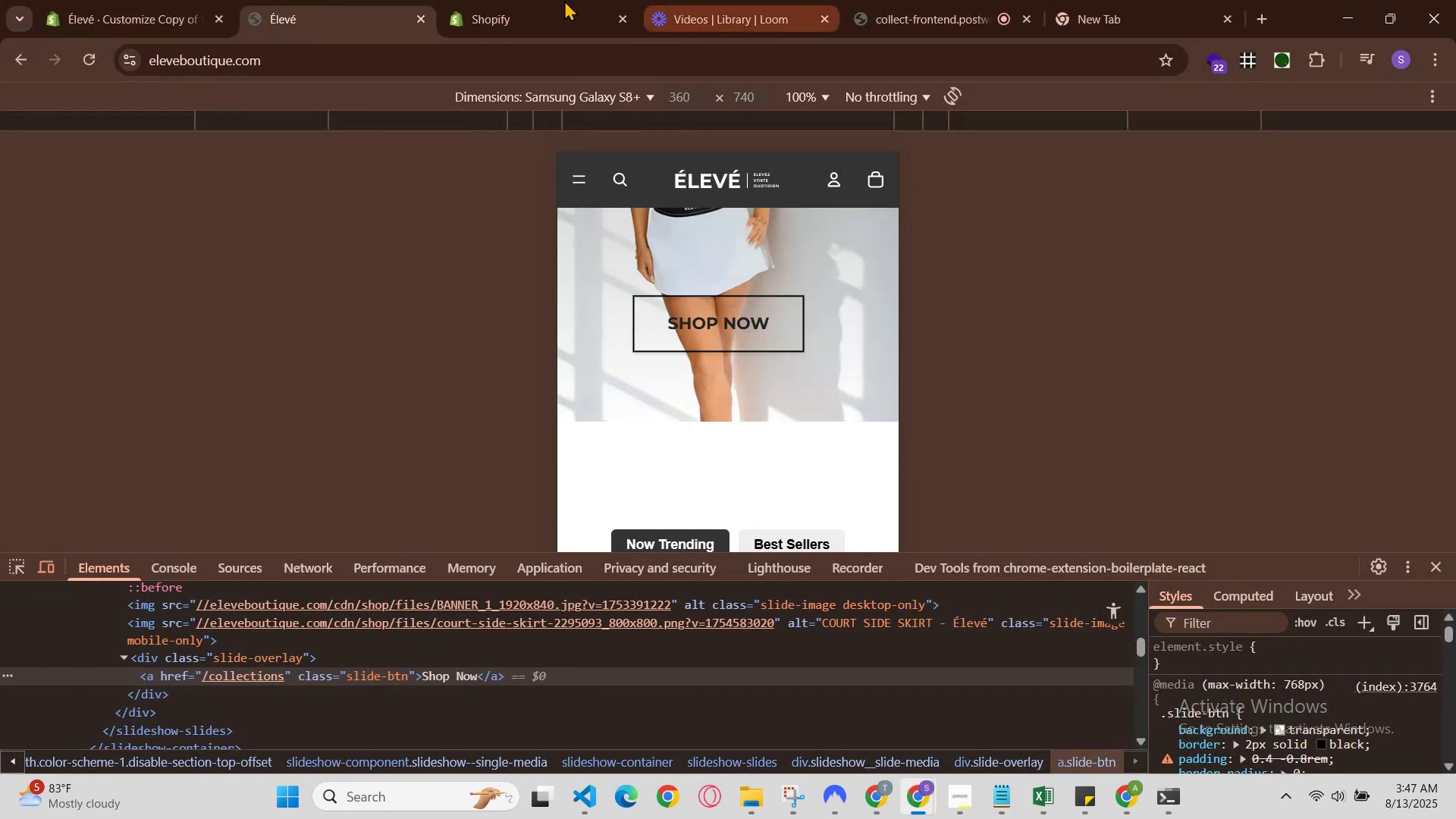 
left_click([482, 0])
 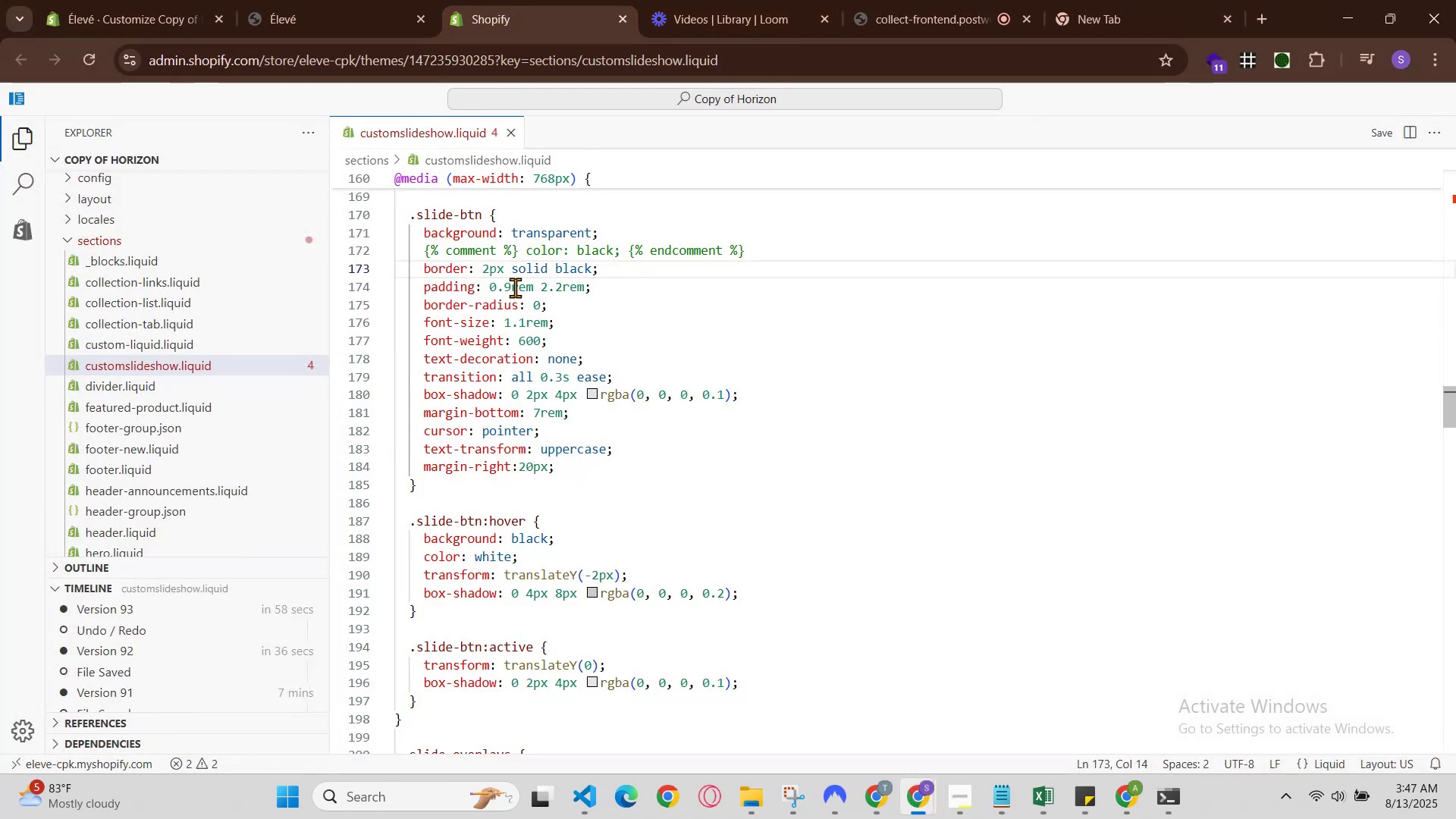 
left_click([510, 287])
 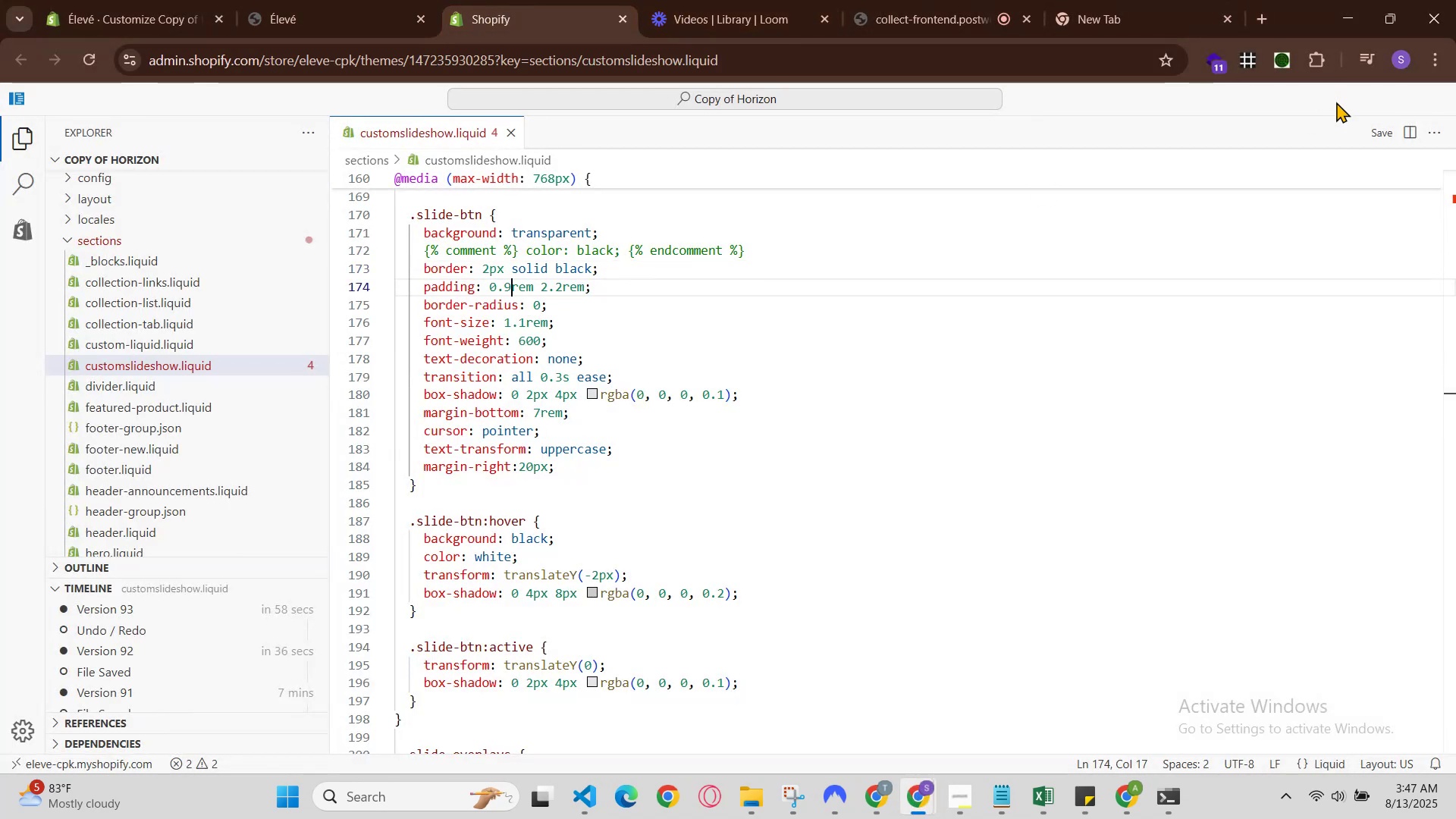 
key(Backspace)
 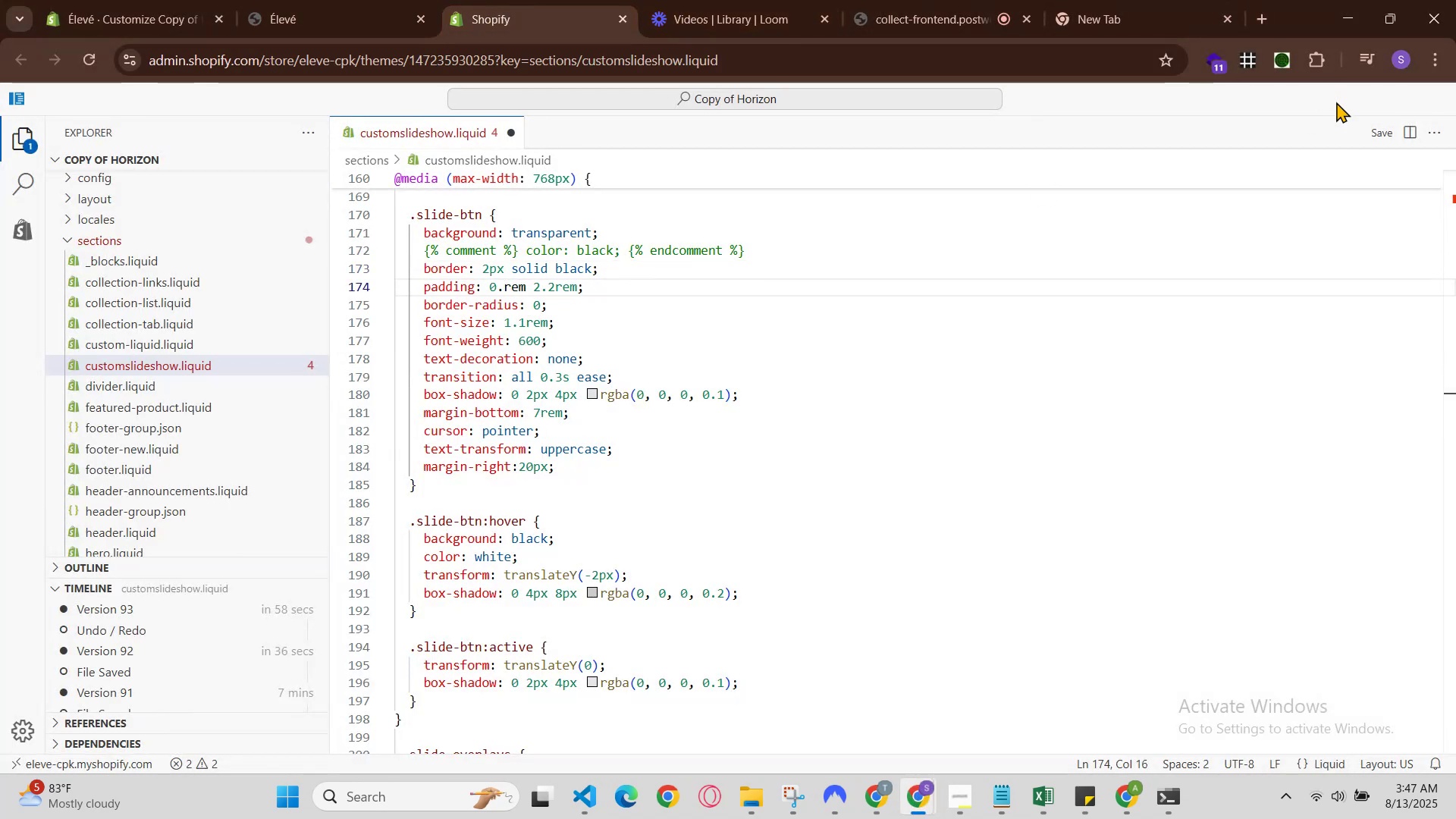 
key(5)
 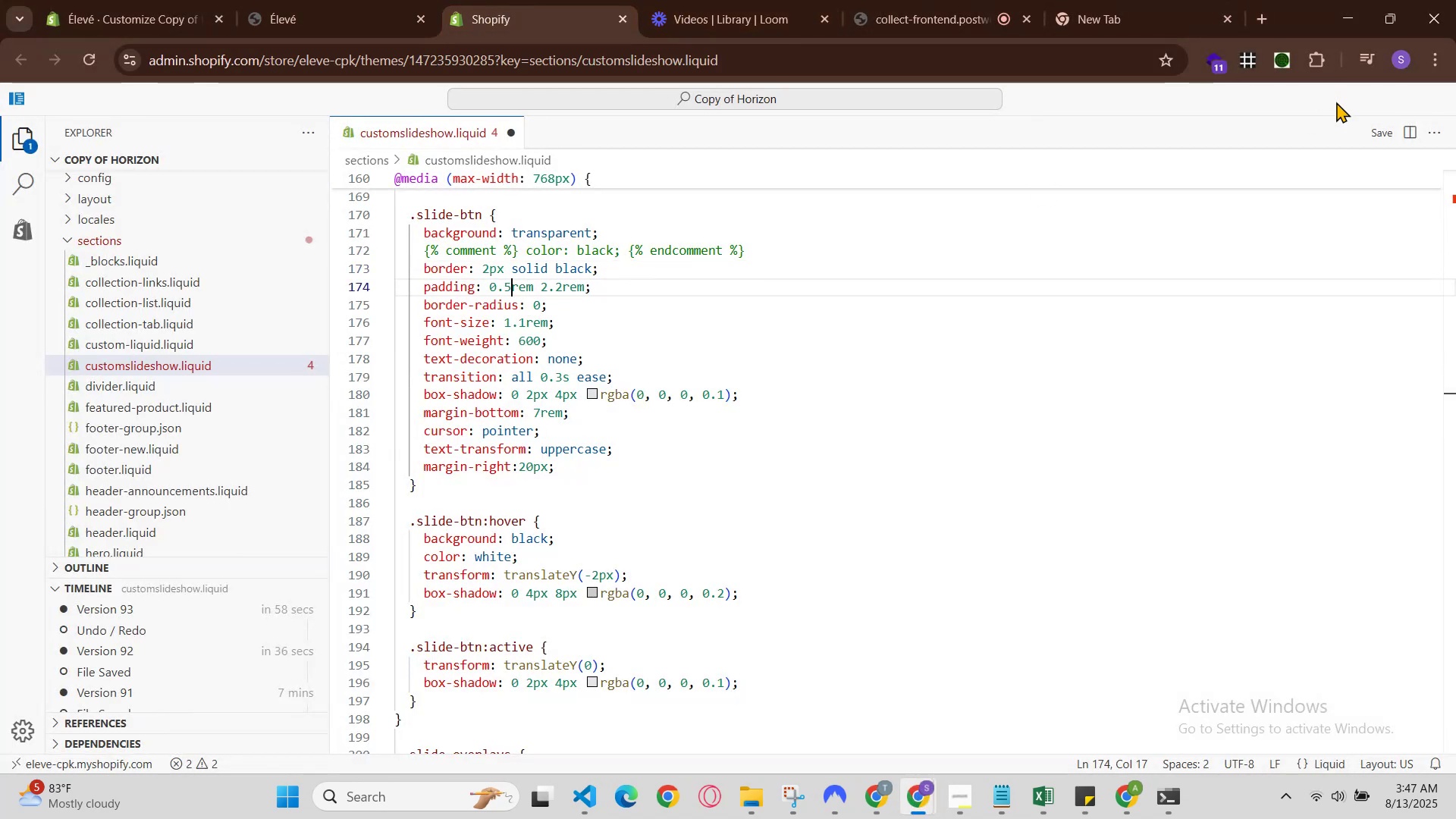 
hold_key(key=ControlLeft, duration=0.72)
 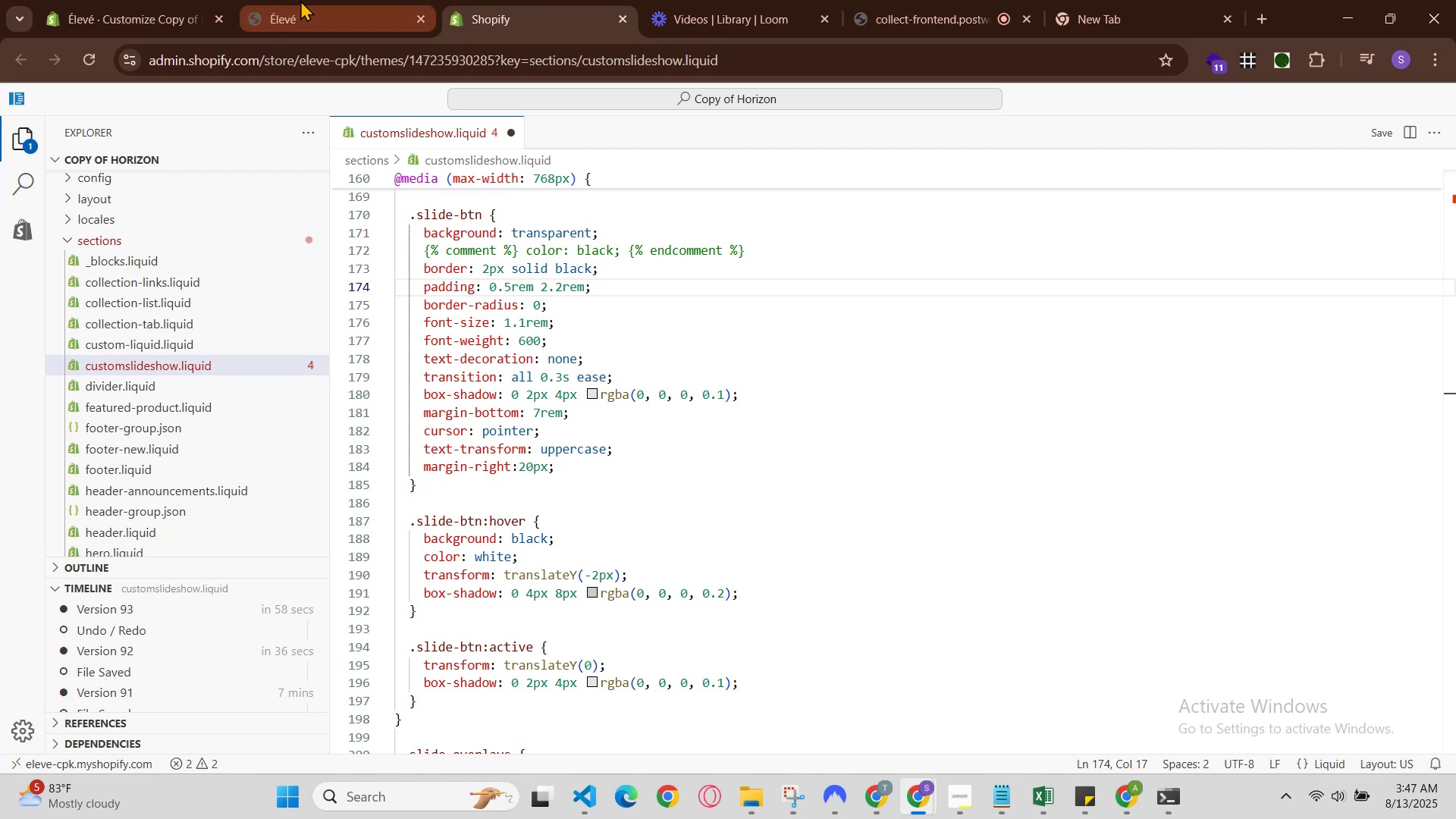 
hold_key(key=S, duration=0.37)
 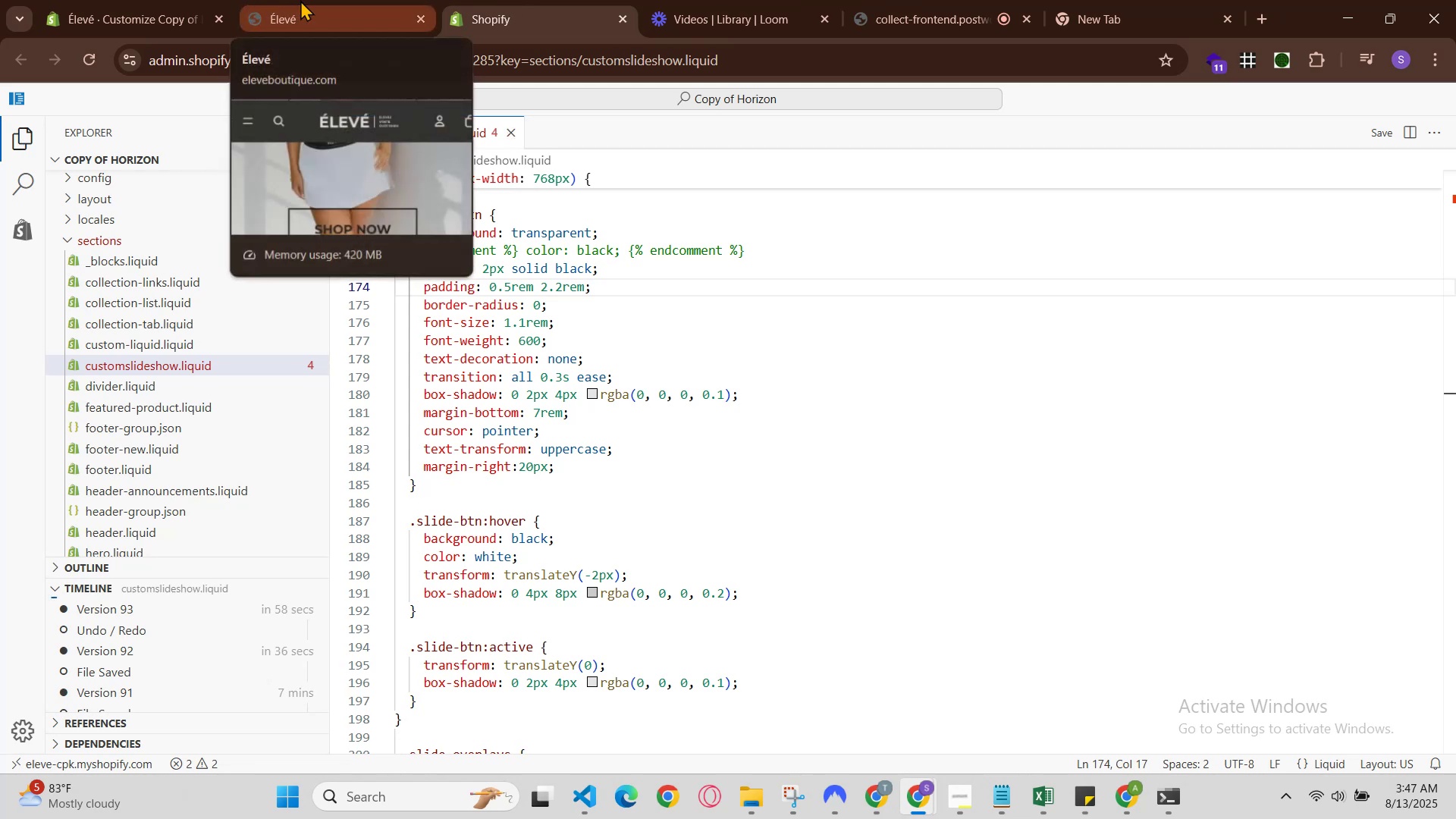 
left_click([310, 2])
 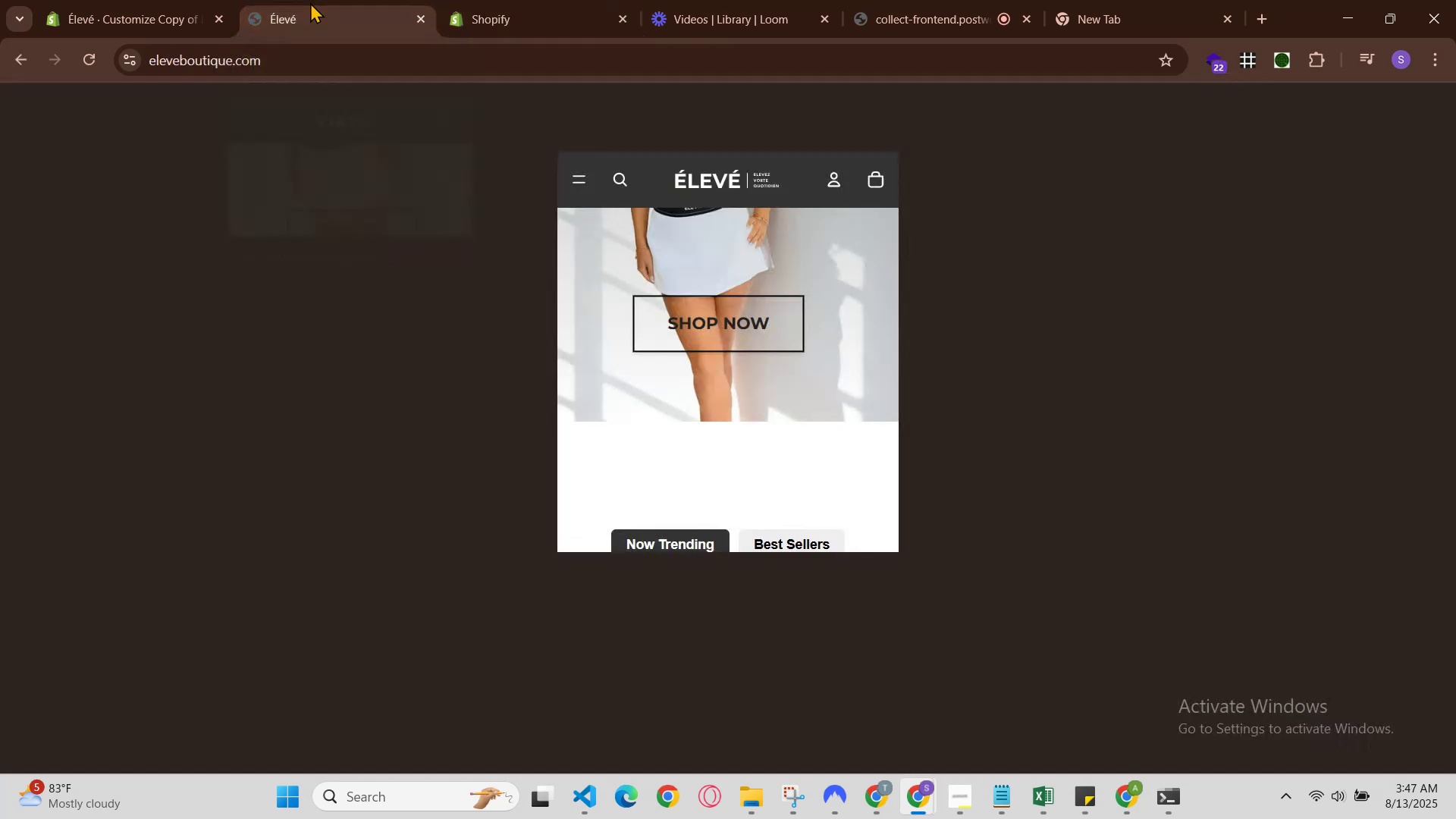 
key(Control+R)
 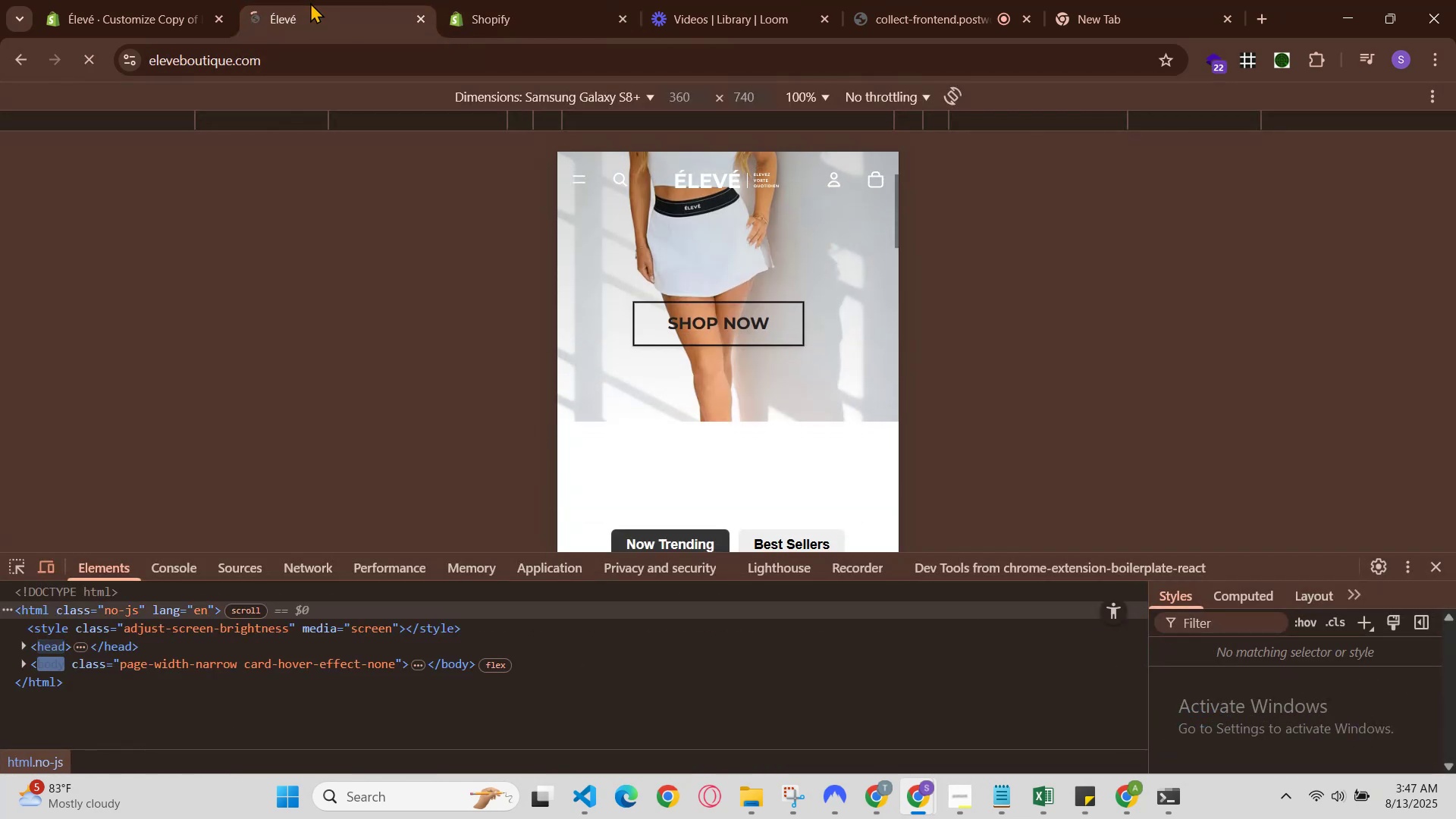 
left_click([463, 0])
 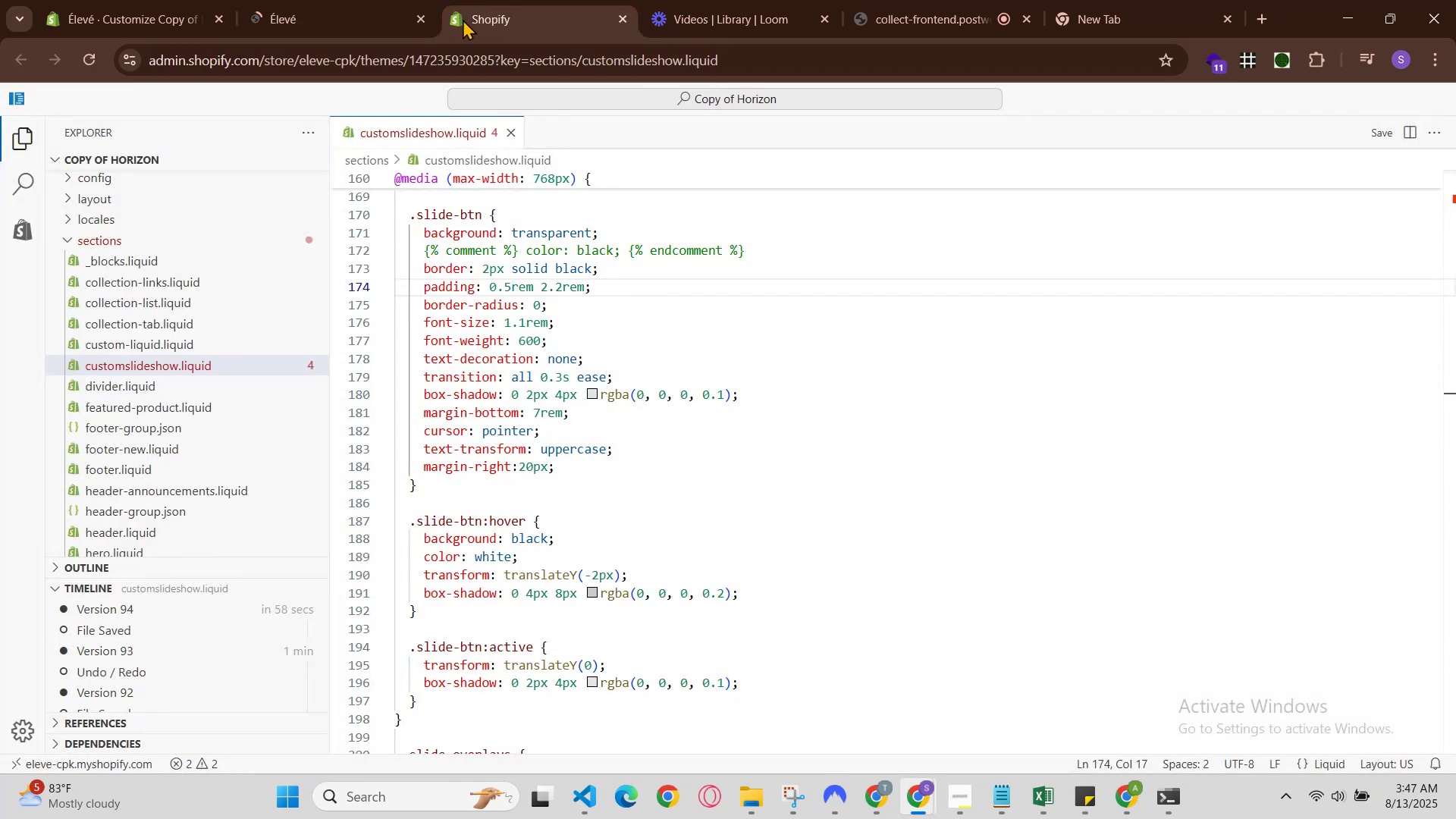 
key(Backspace)
 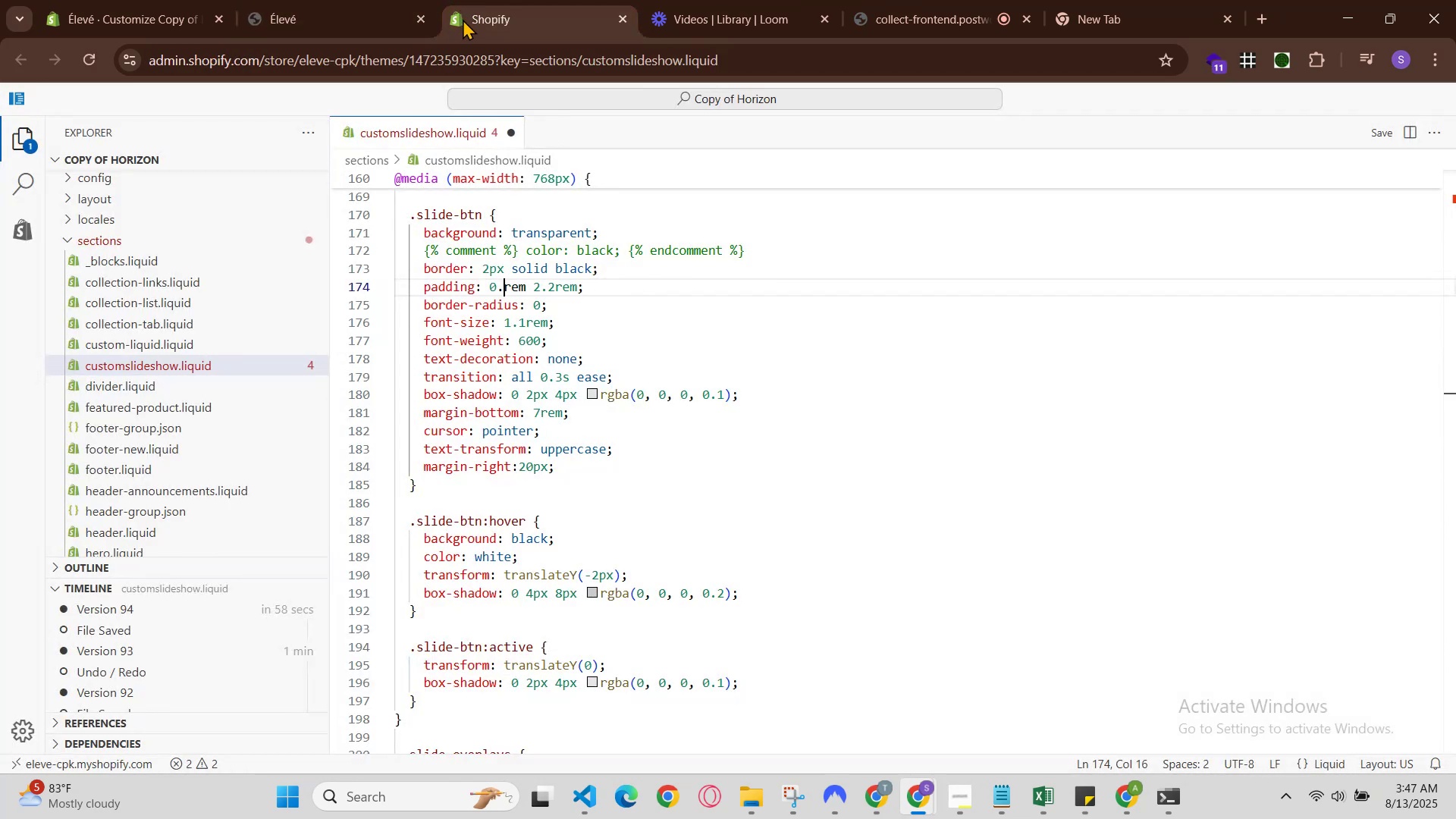 
key(7)
 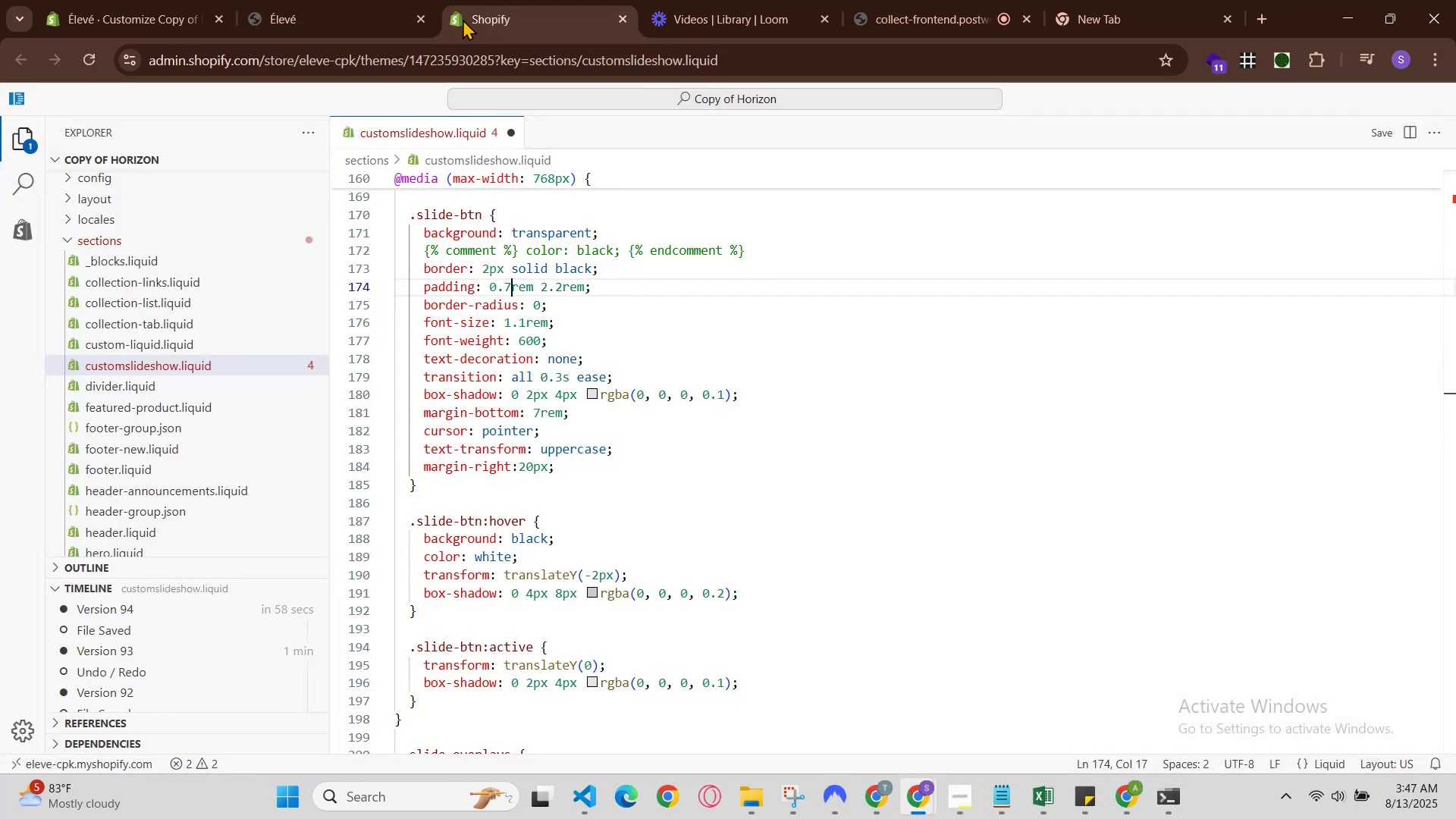 
hold_key(key=ControlLeft, duration=0.73)
 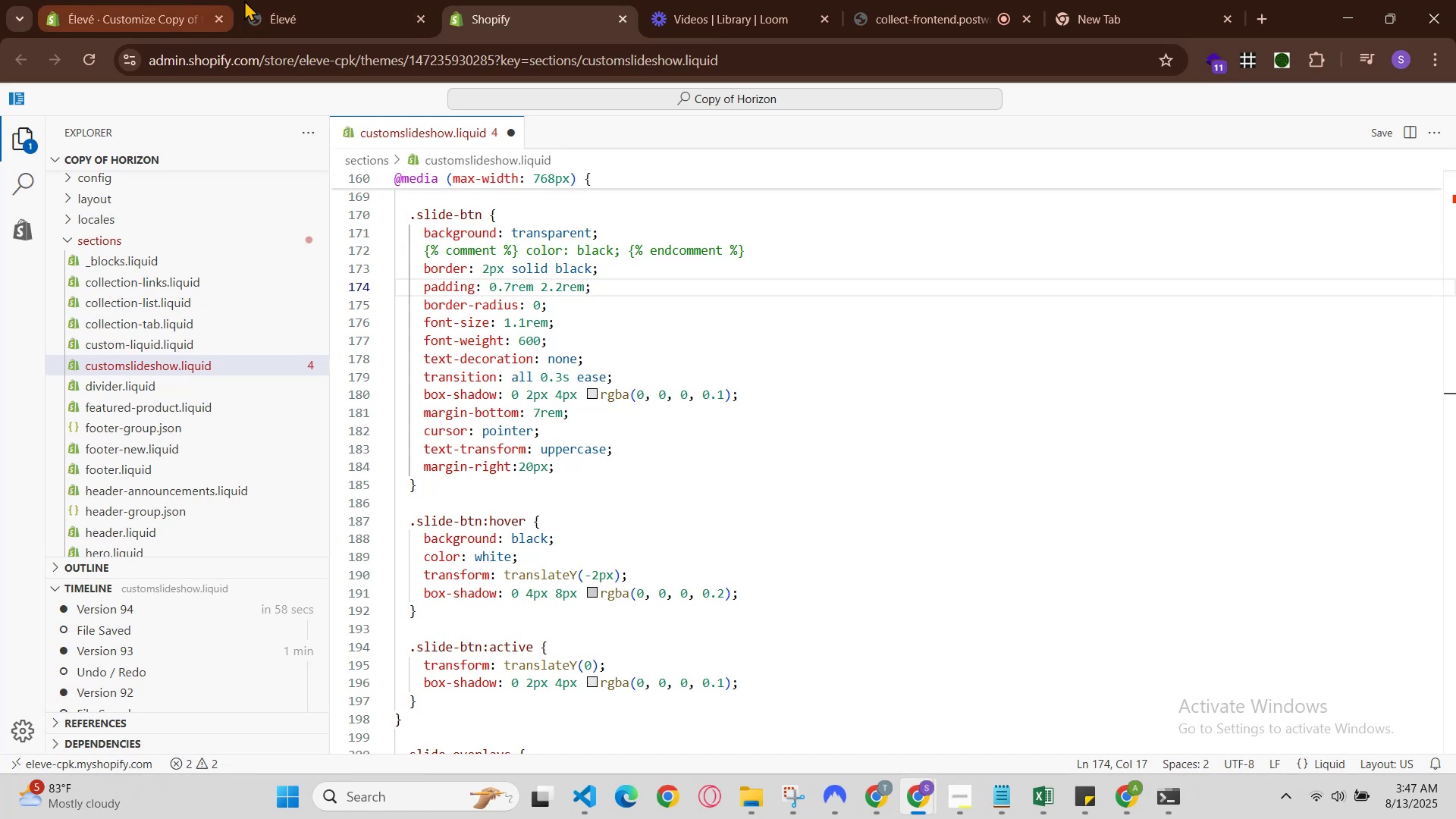 
hold_key(key=S, duration=0.43)
 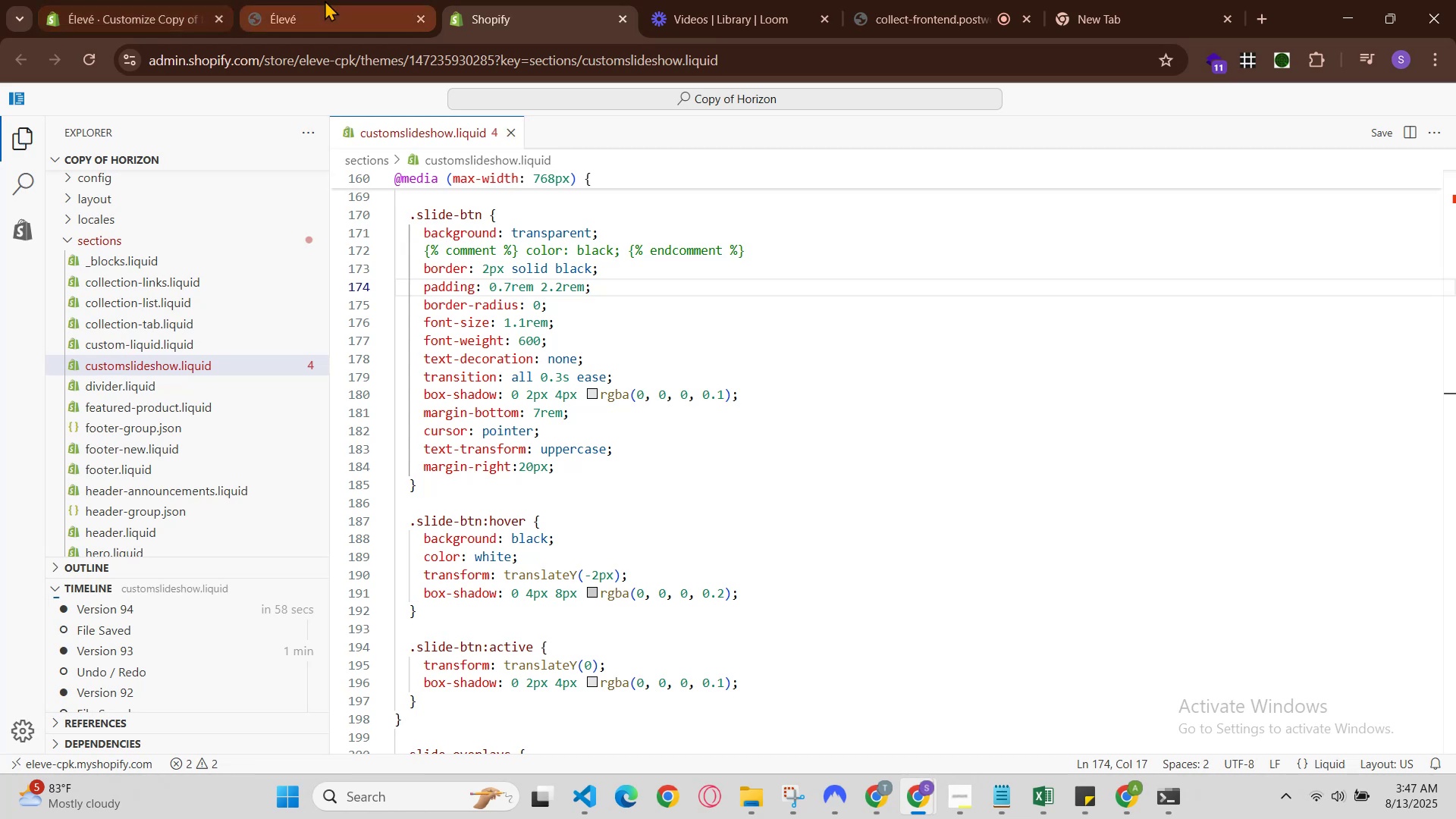 
left_click([328, 0])
 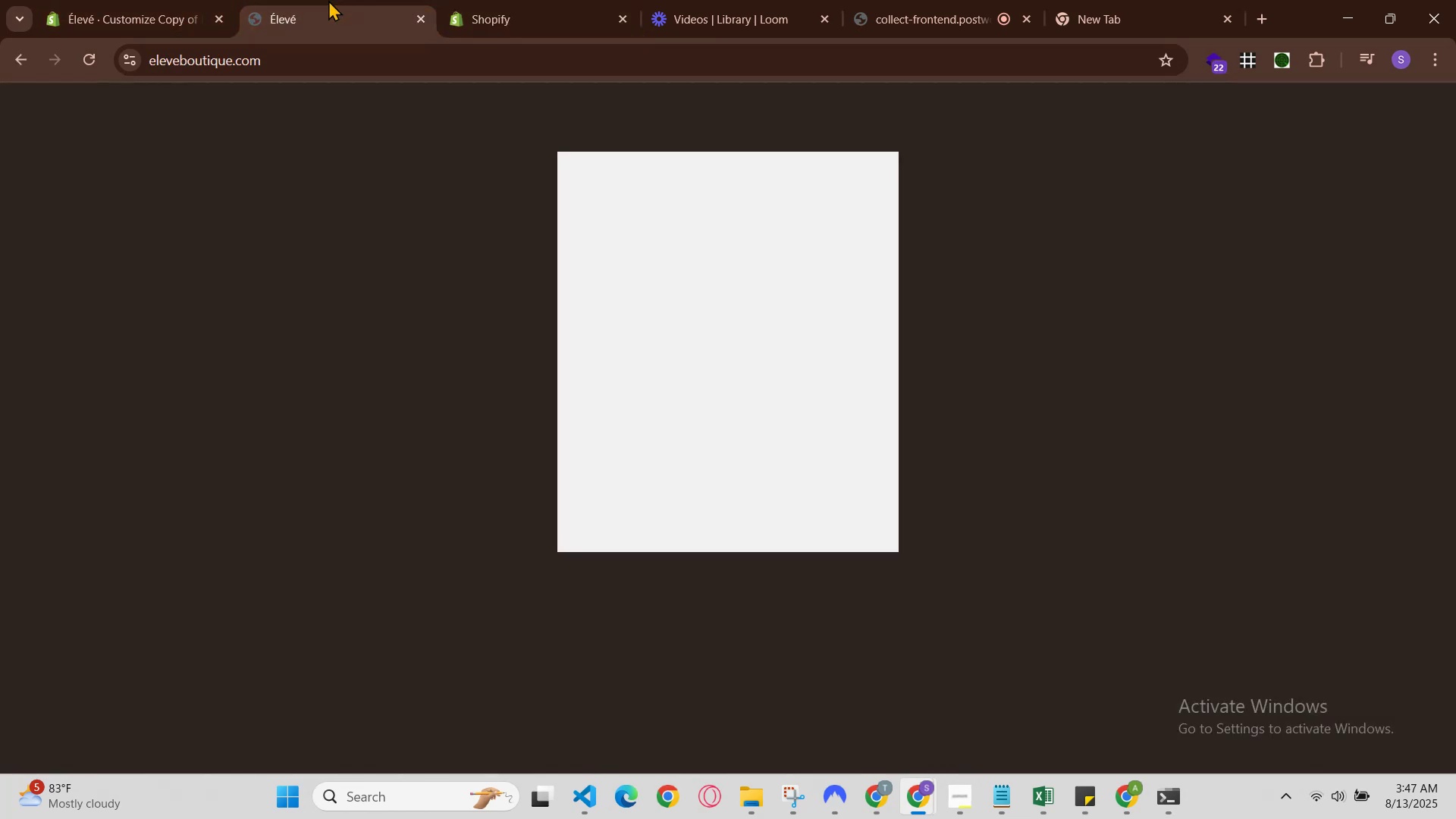 
key(Control+R)
 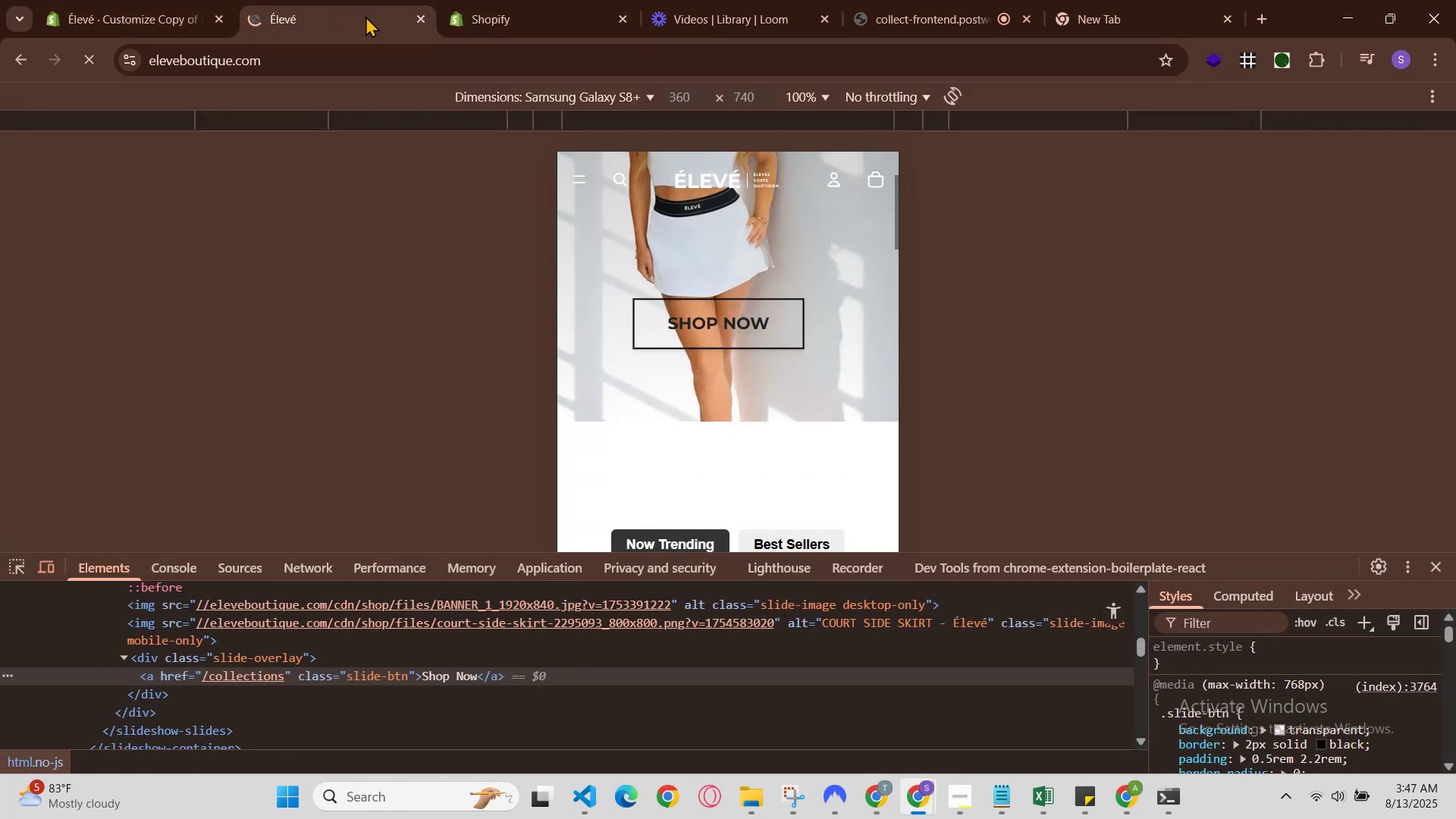 
left_click([575, 0])
 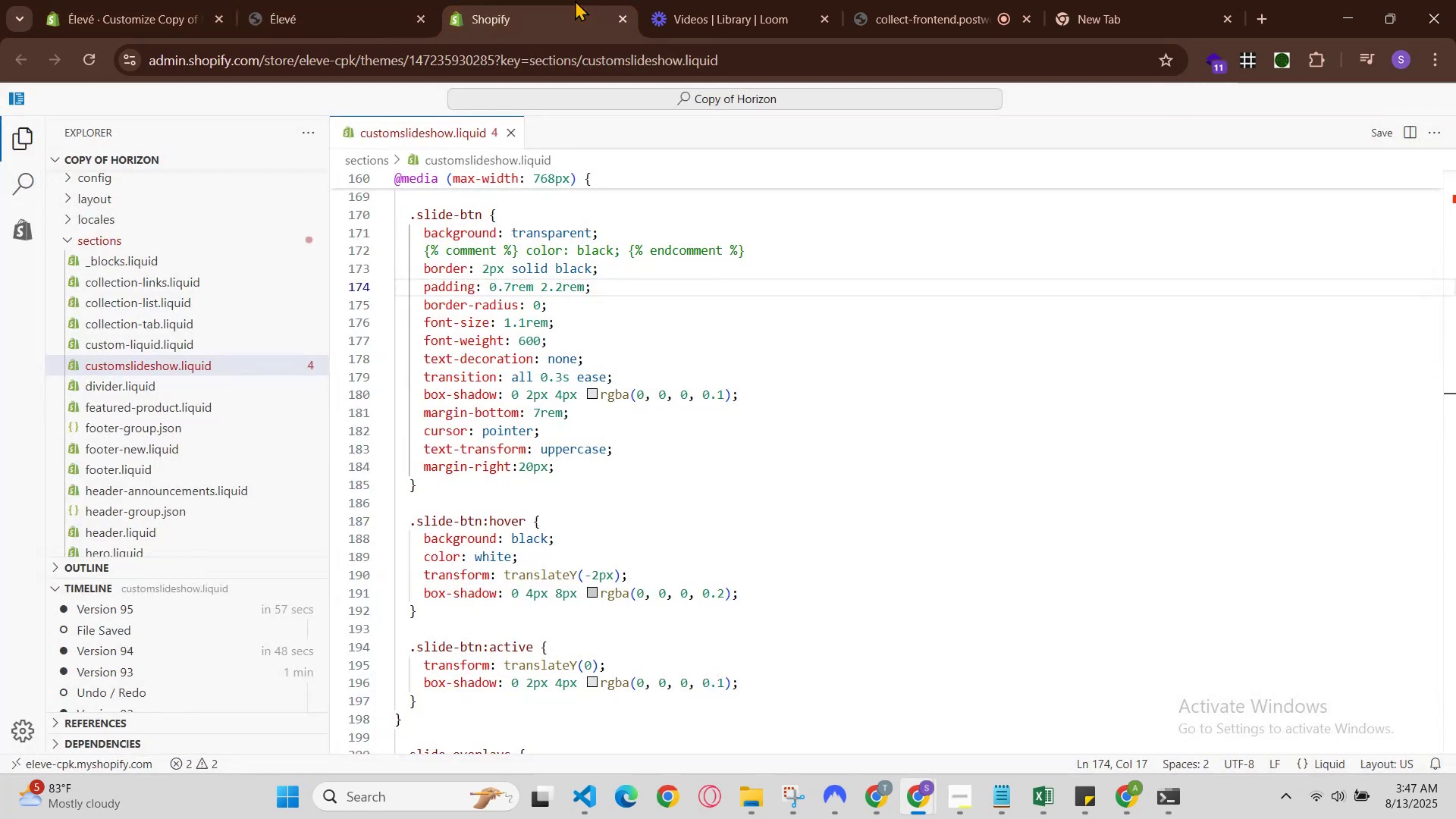 
key(Control+Z)
 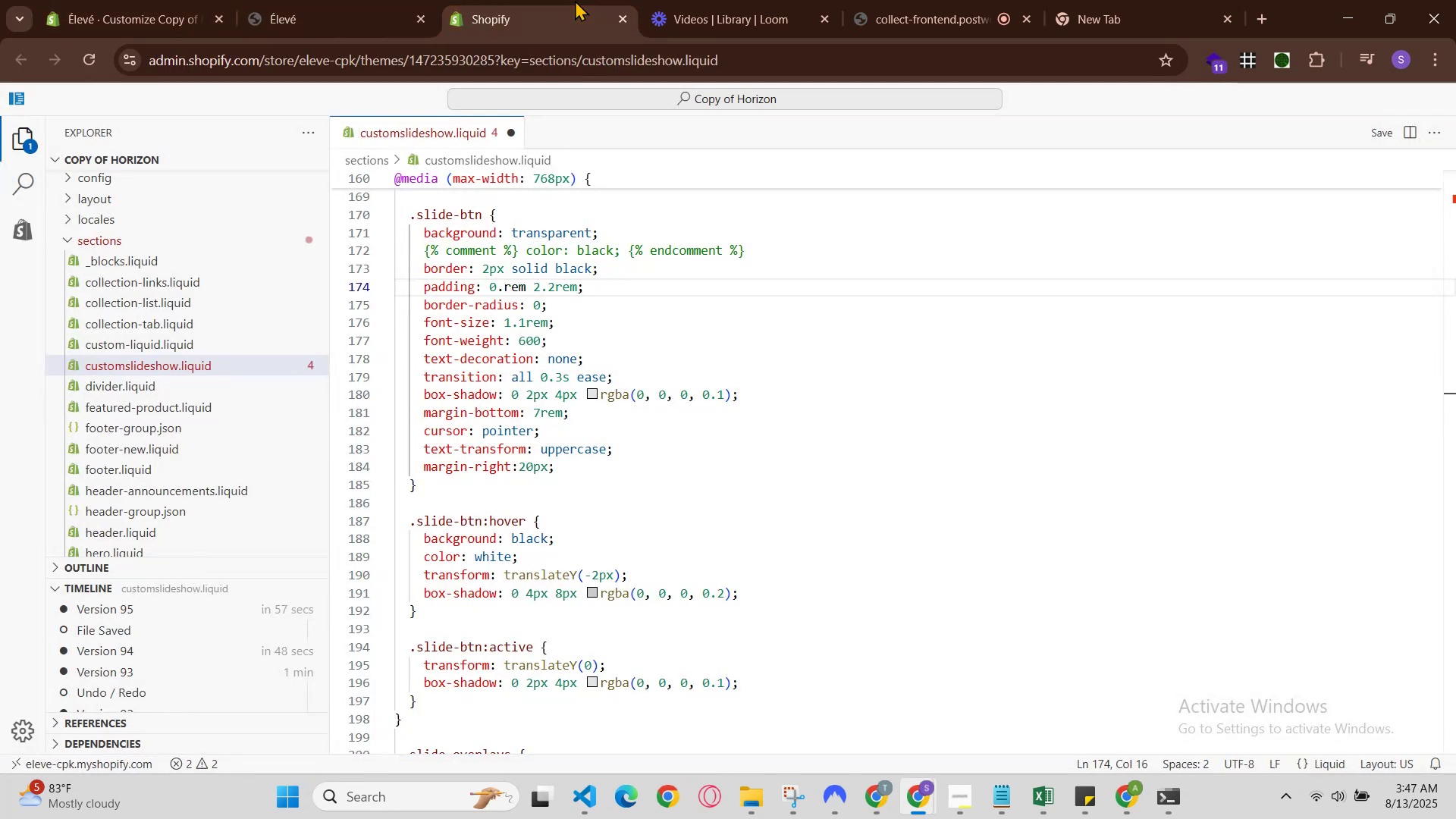 
key(Control+Z)
 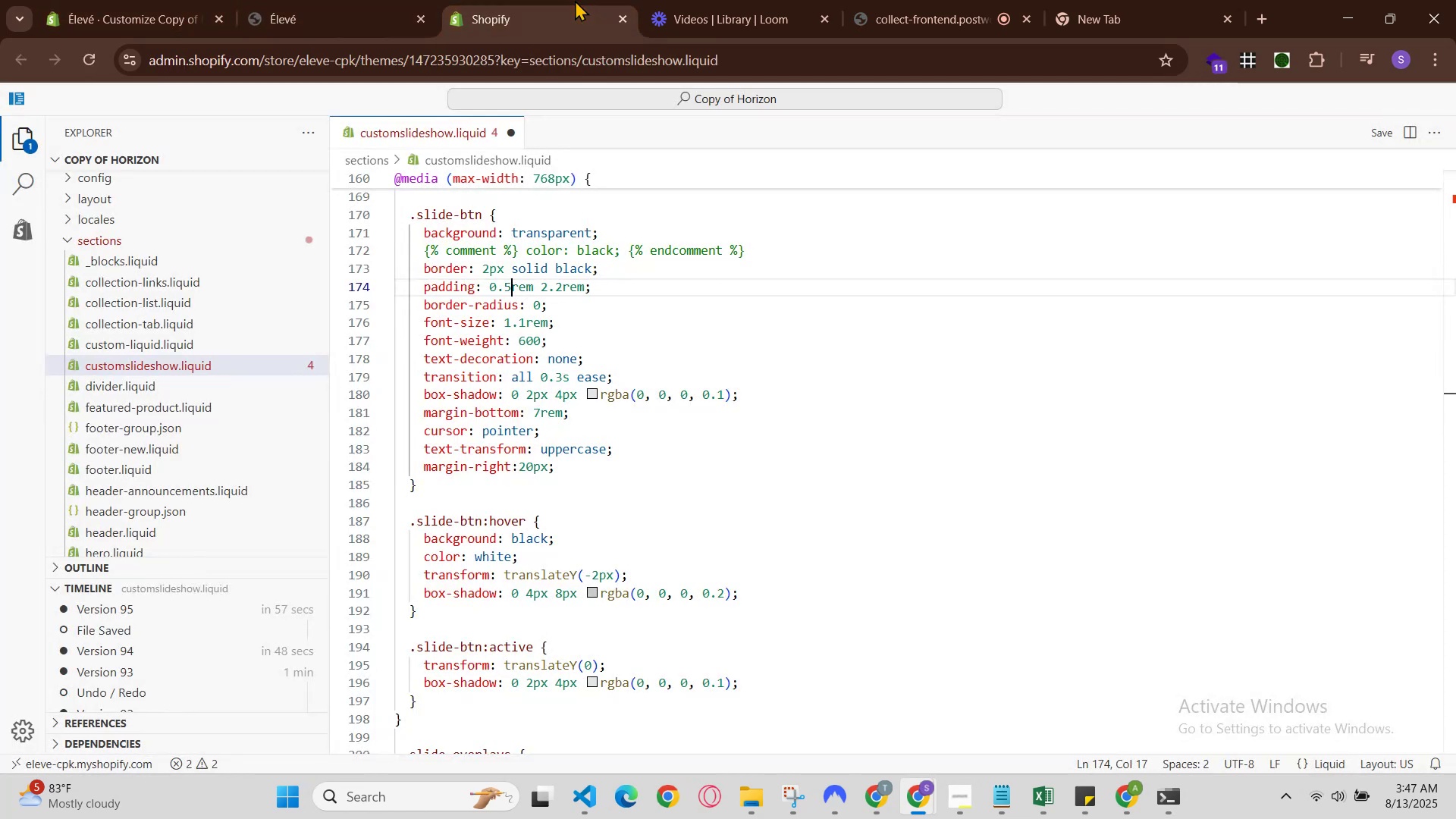 
key(Z)
 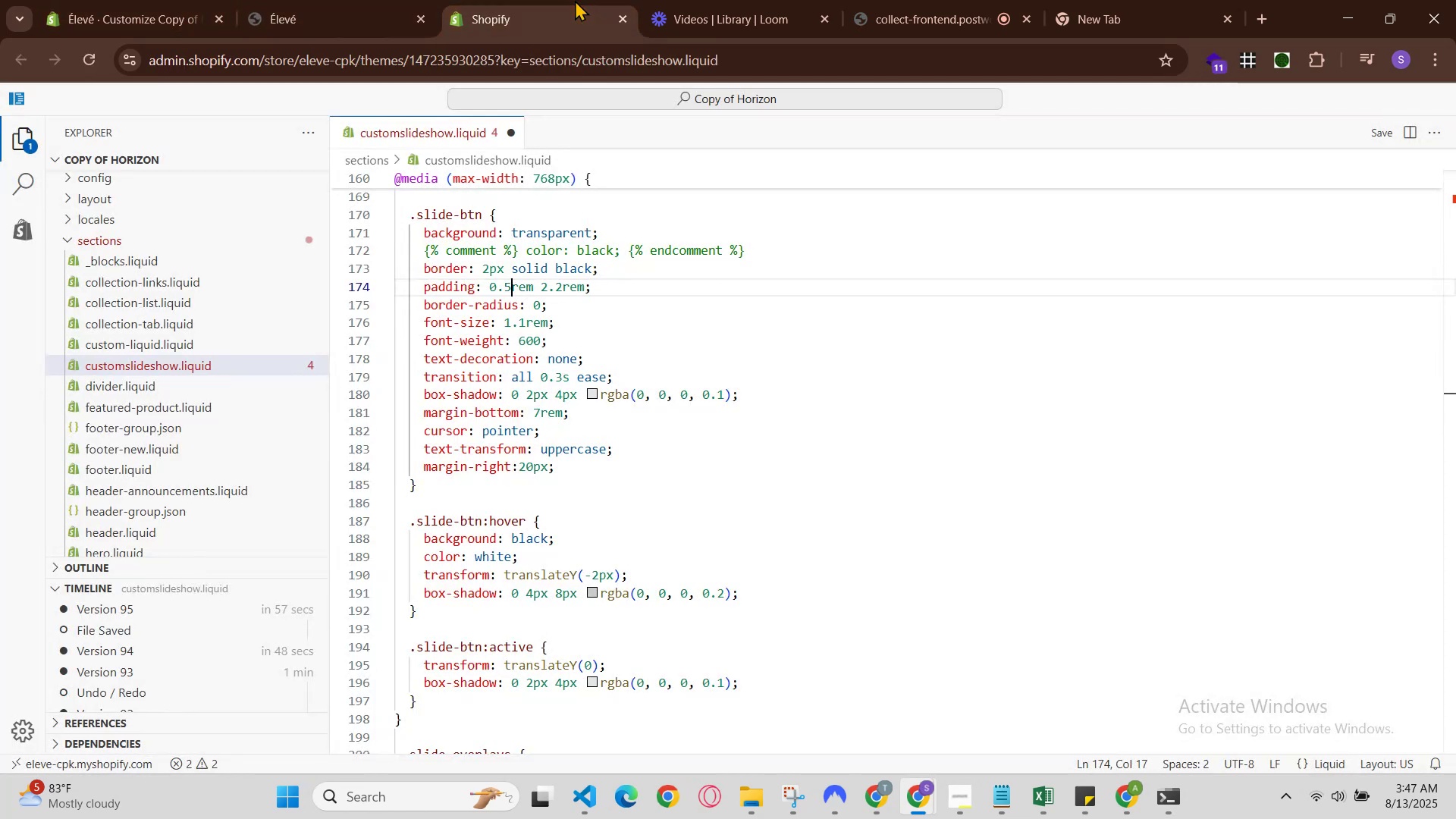 
key(Control+Z)
 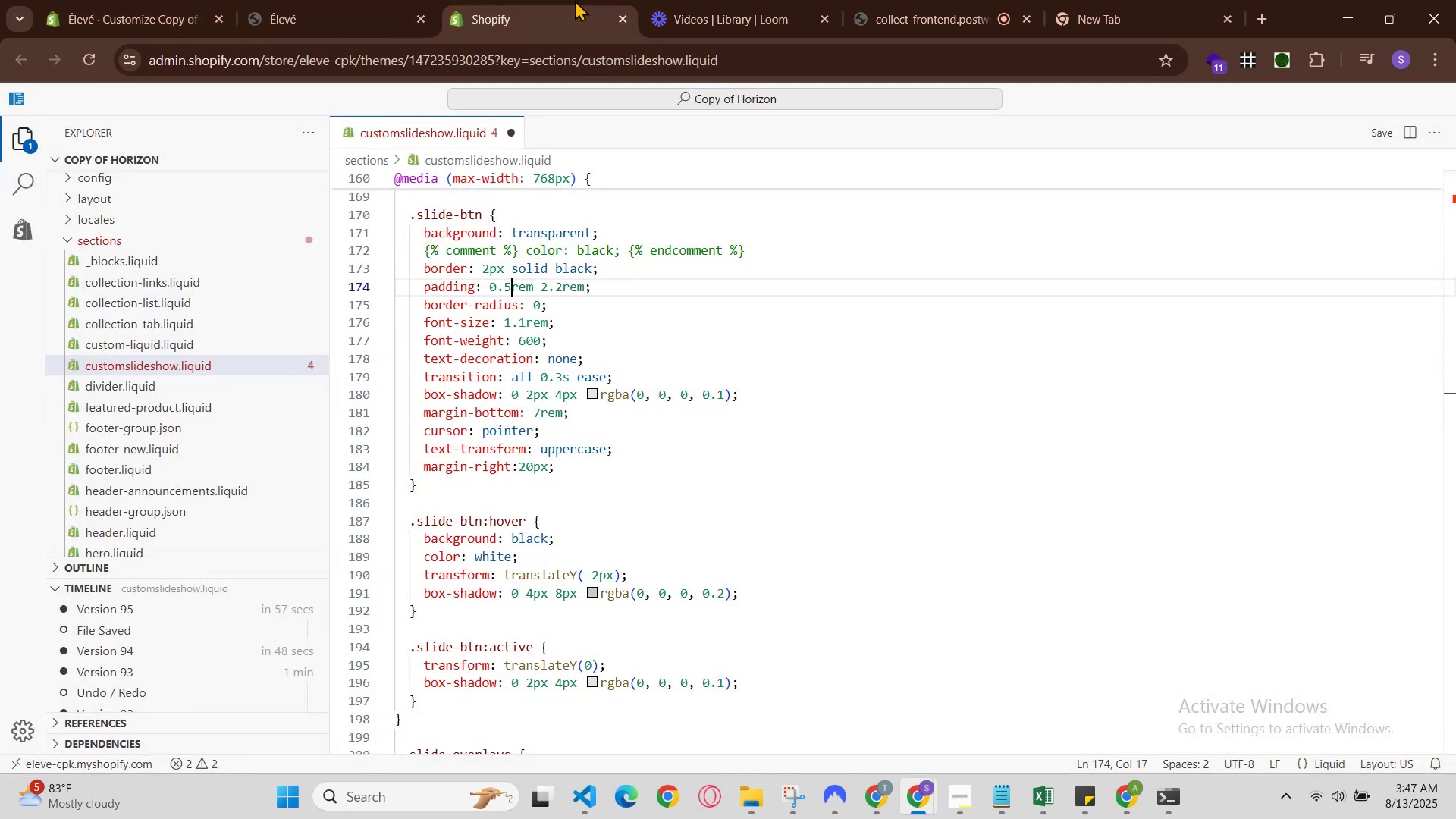 
key(Z)
 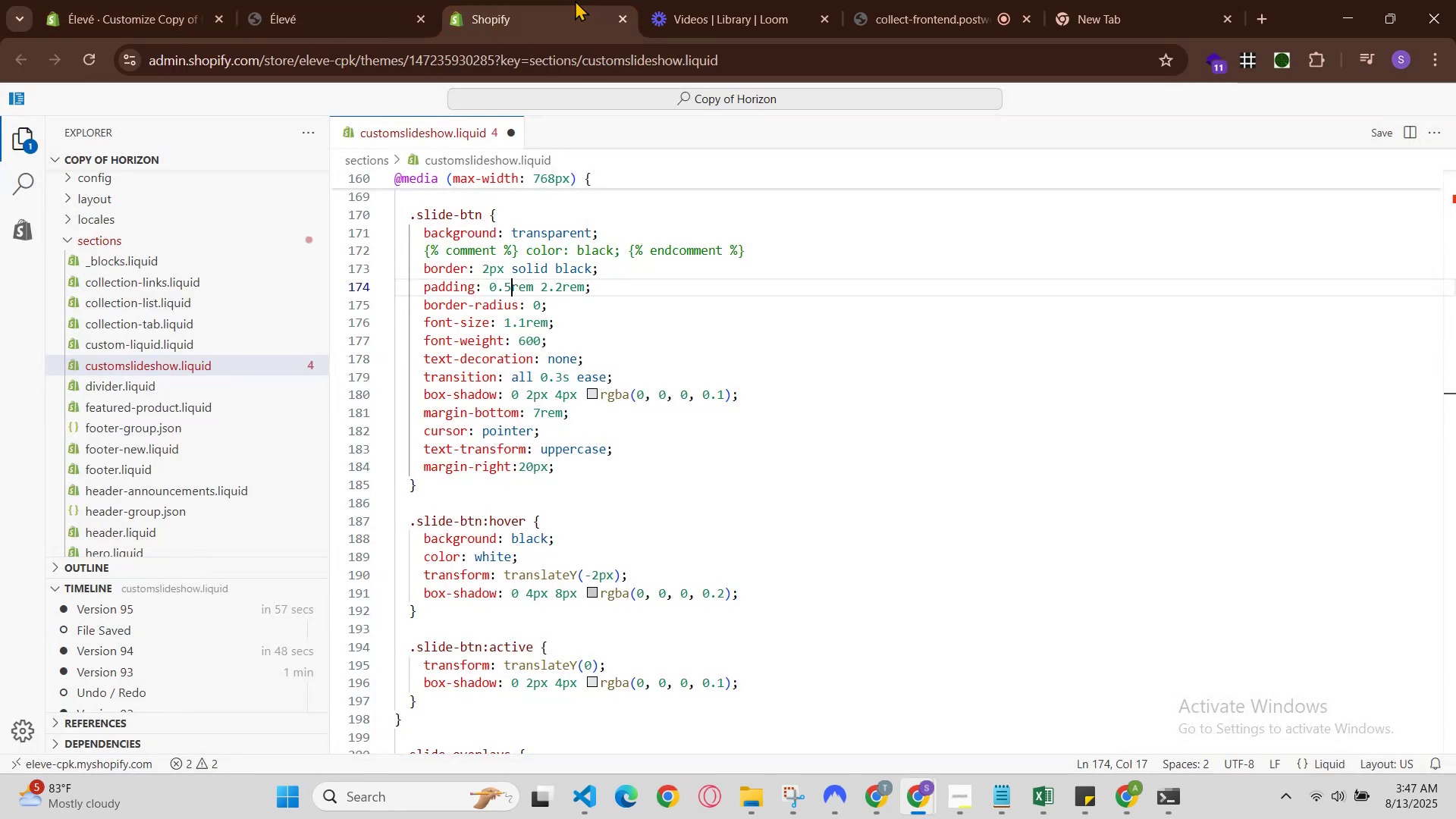 
key(Control+ControlLeft)
 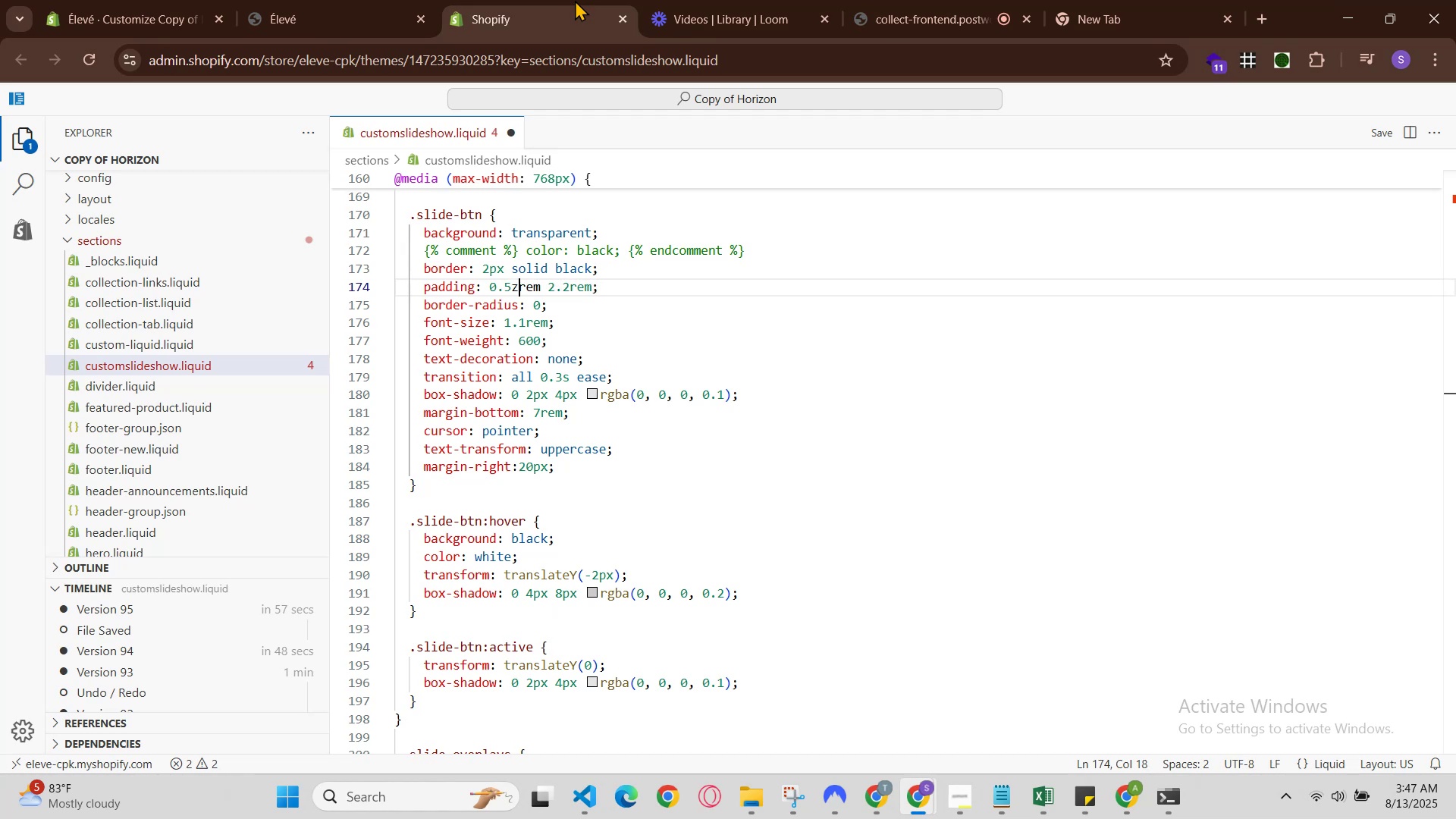 
key(Z)
 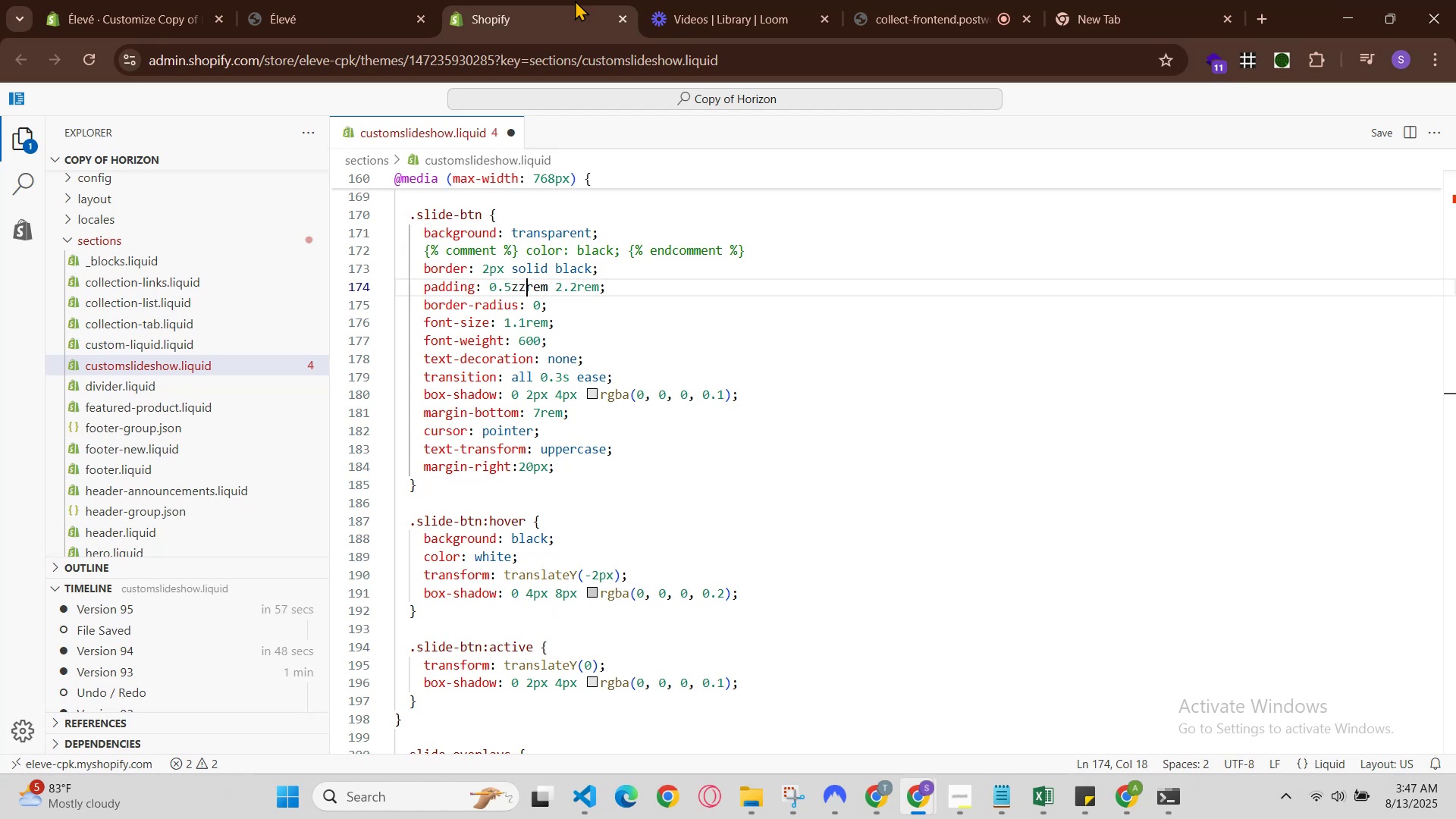 
key(Control+Z)
 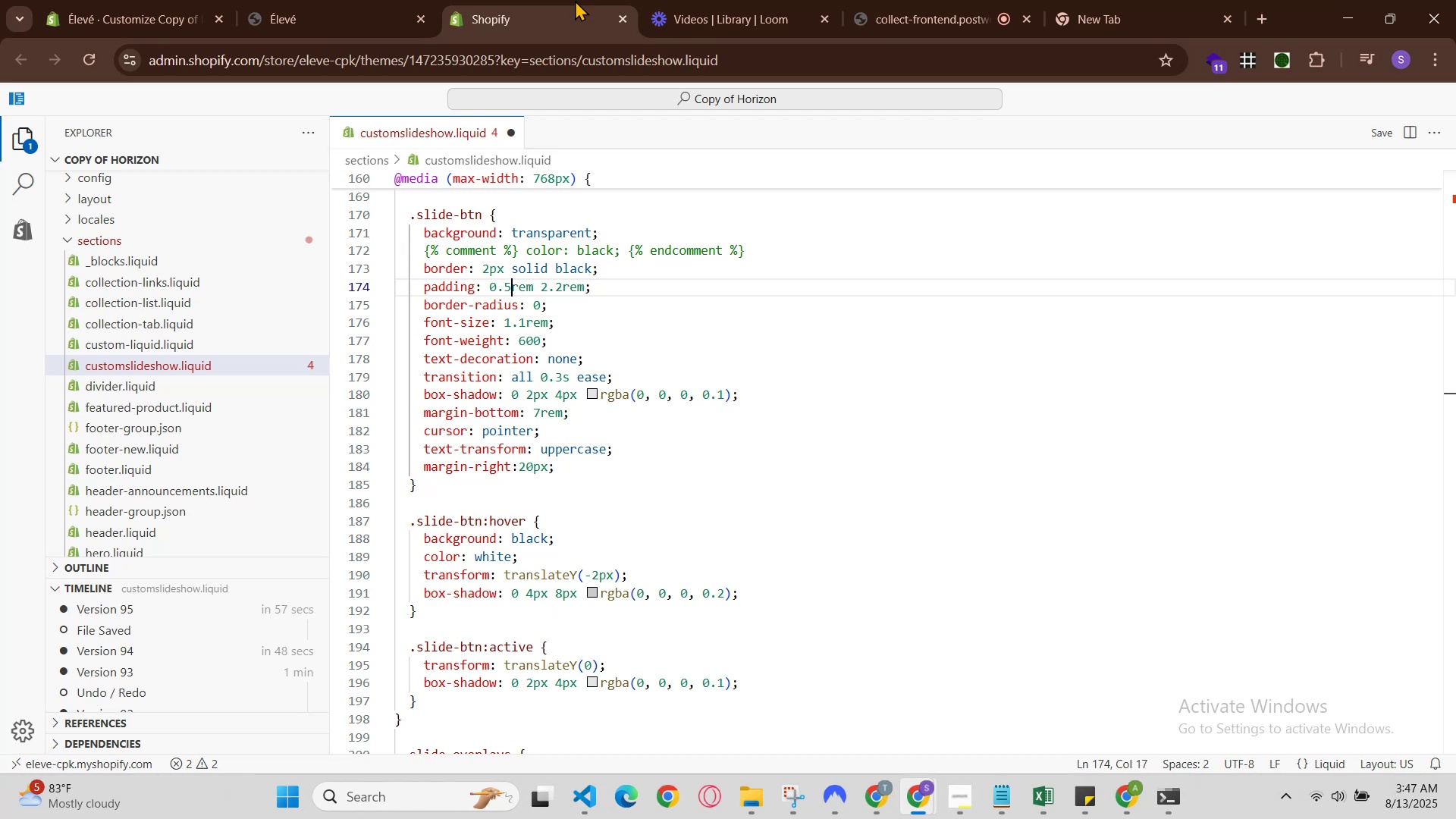 
key(Control+Z)
 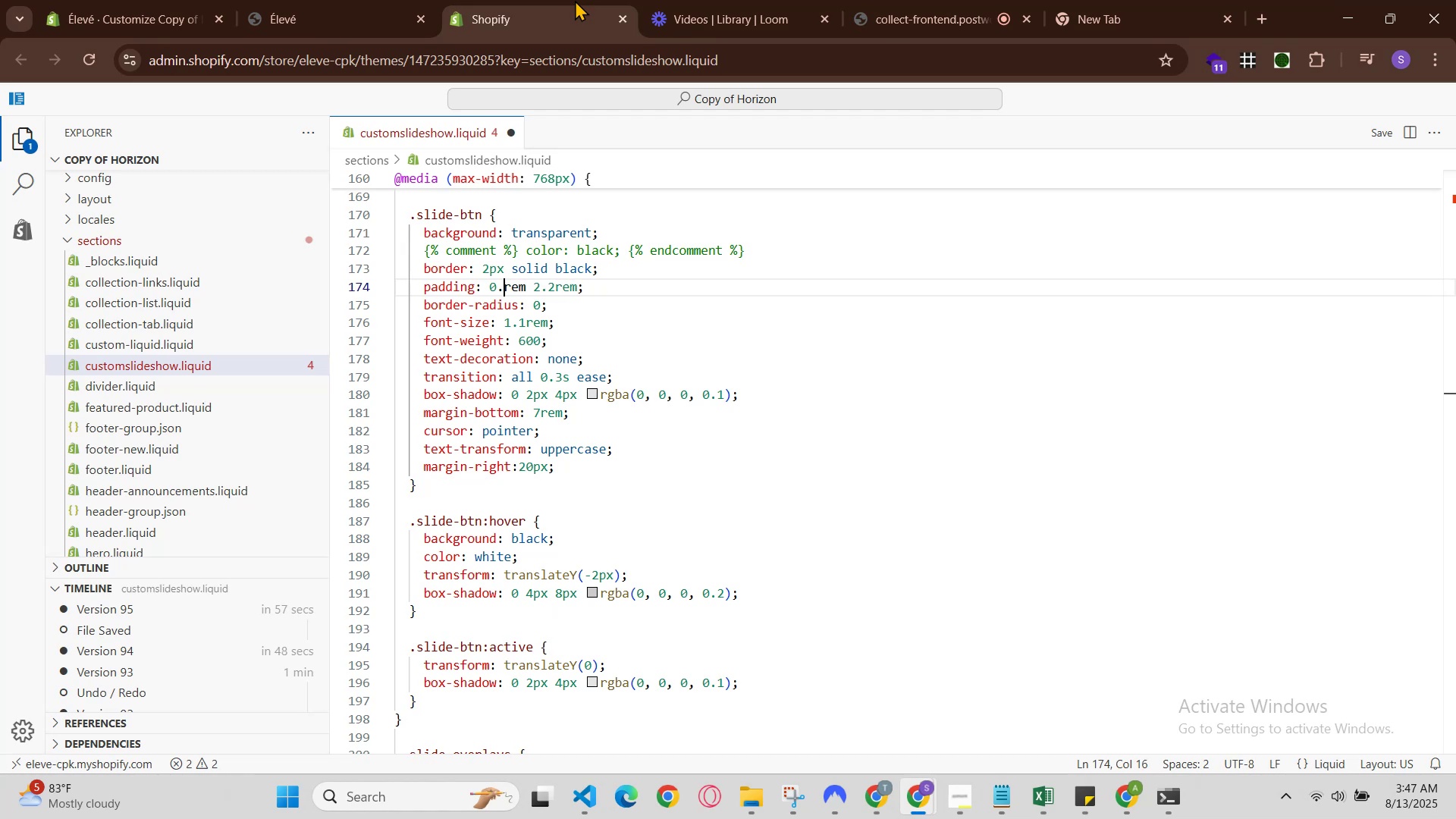 
key(Control+Z)
 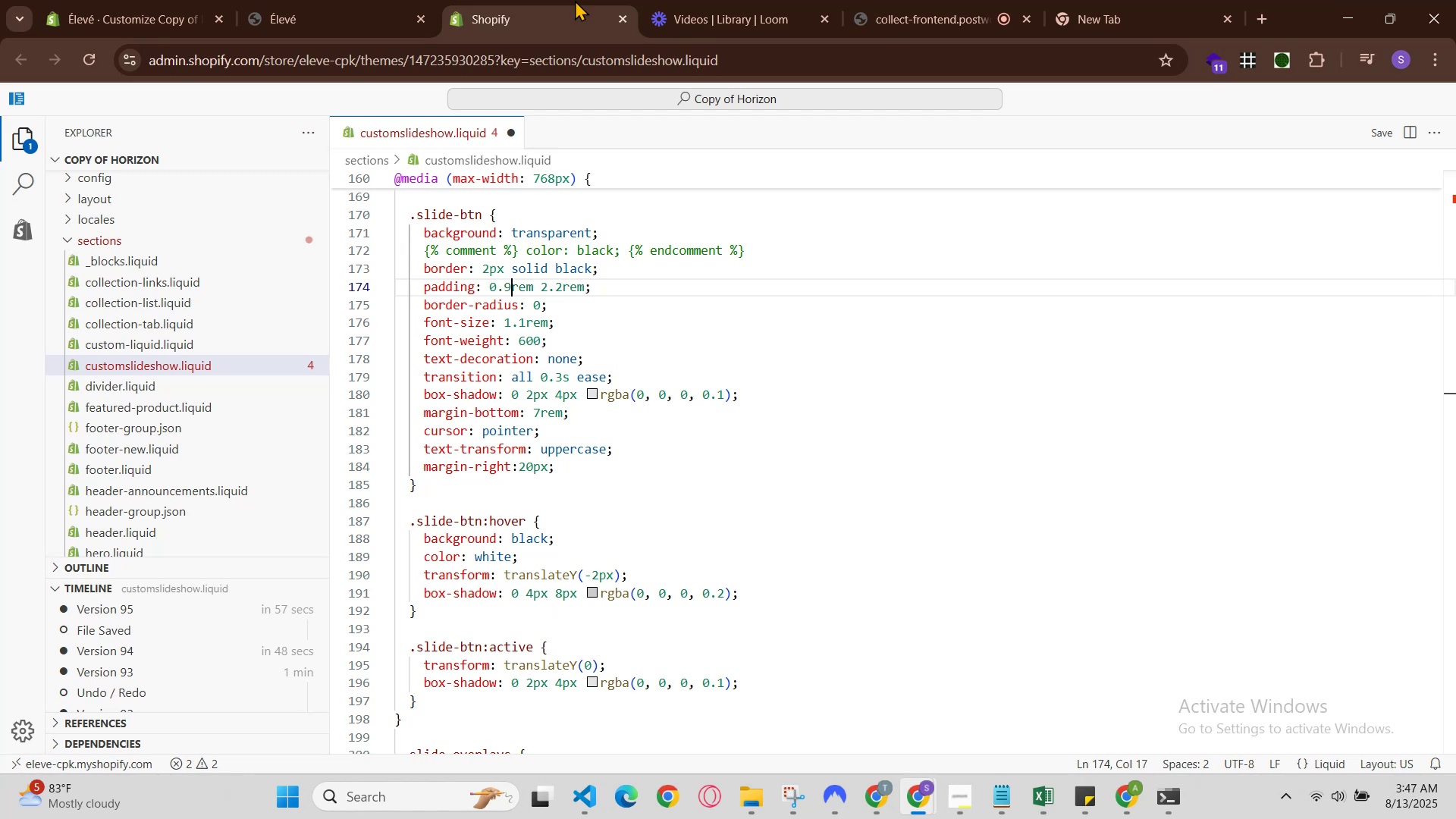 
hold_key(key=ControlLeft, duration=0.59)
 